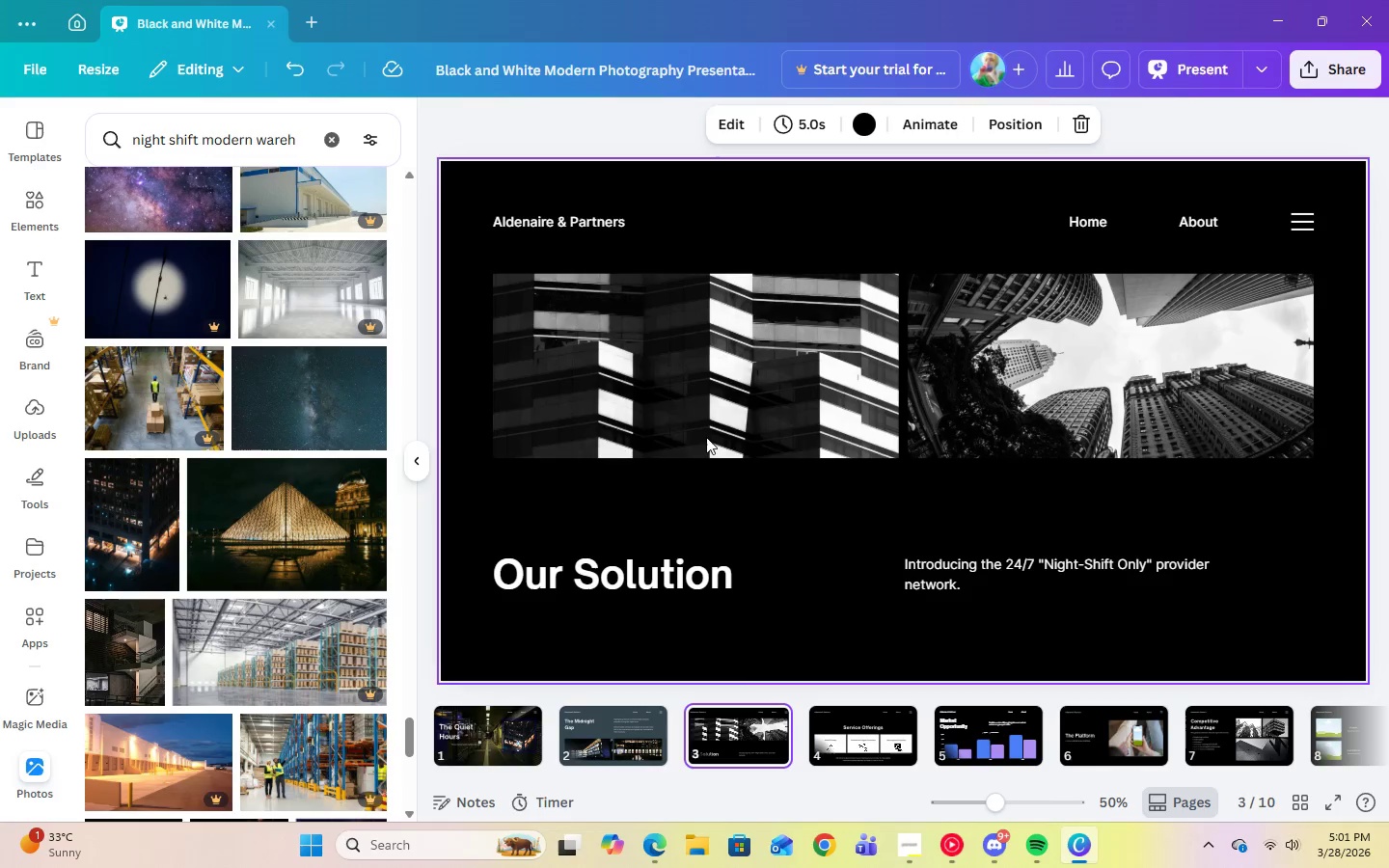 
left_click([721, 399])
 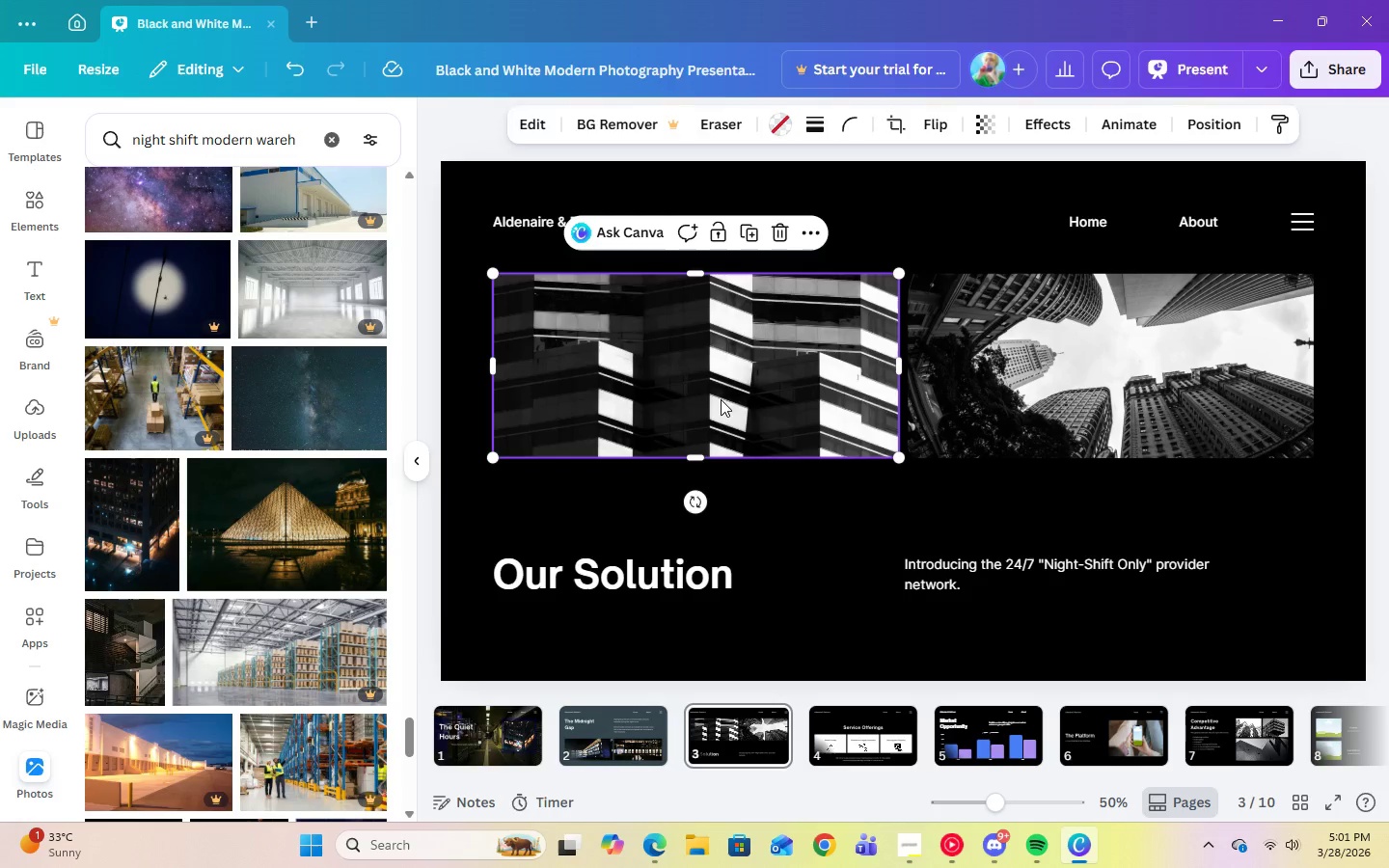 
key(Delete)
 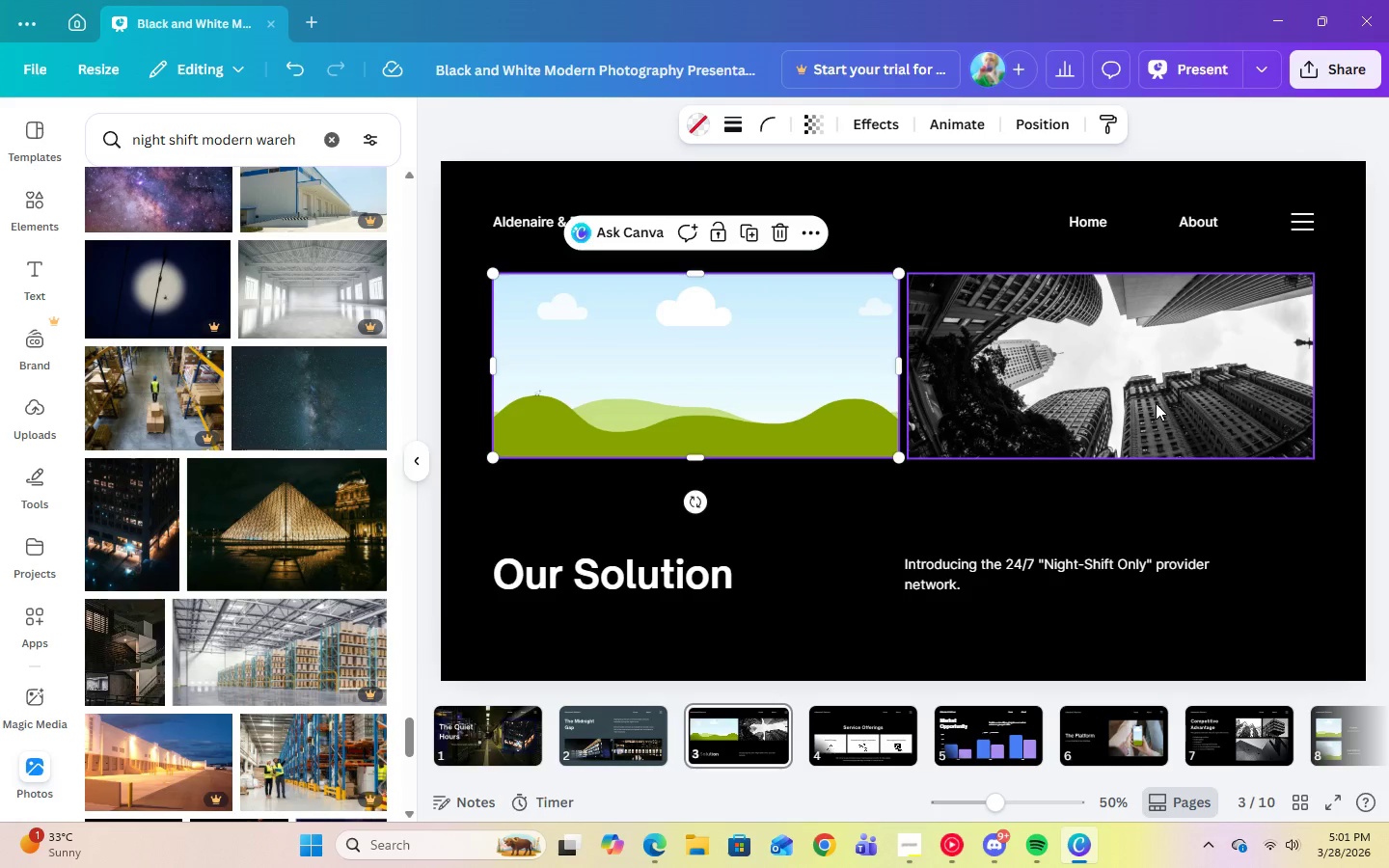 
left_click([1156, 403])
 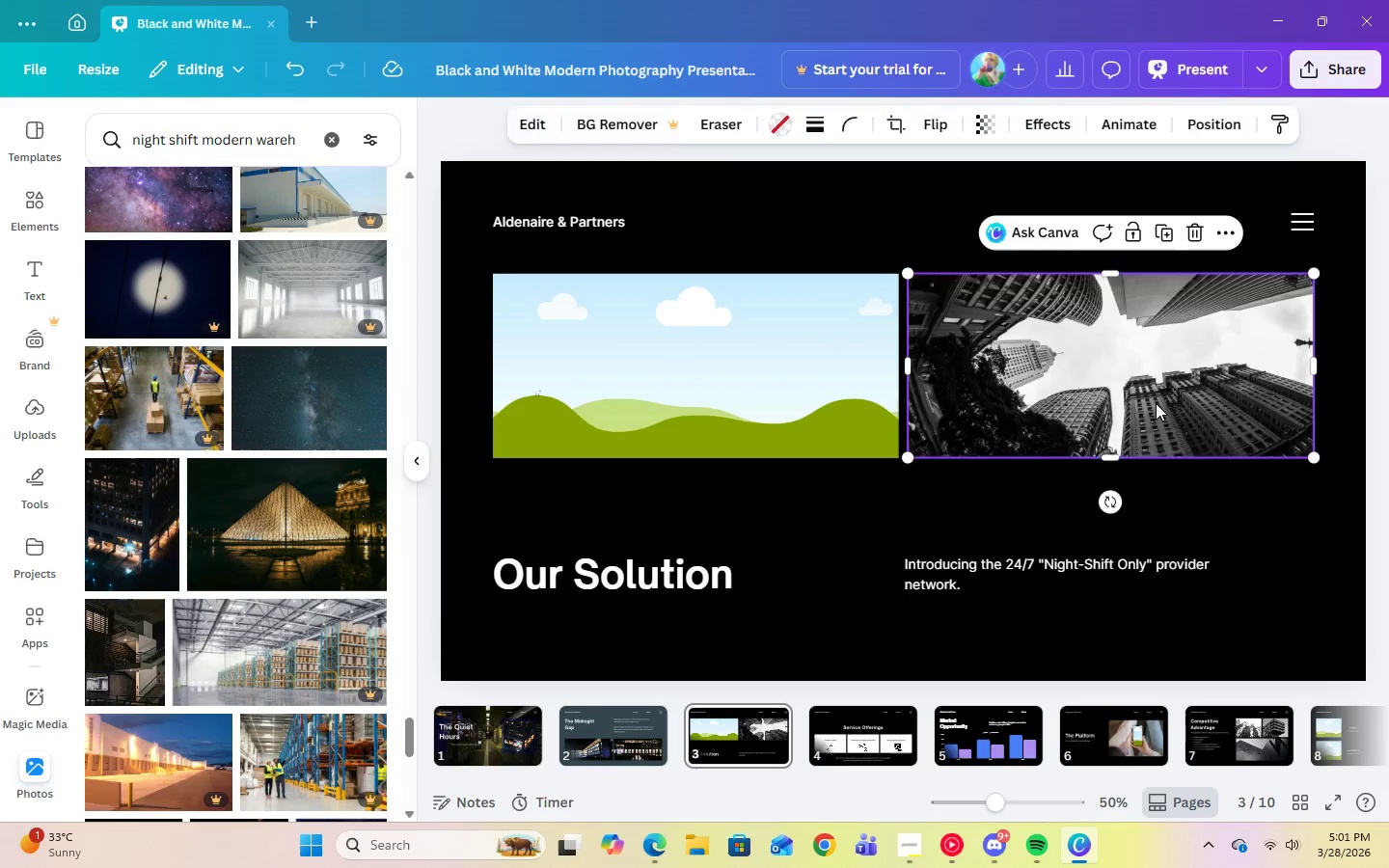 
key(Delete)
 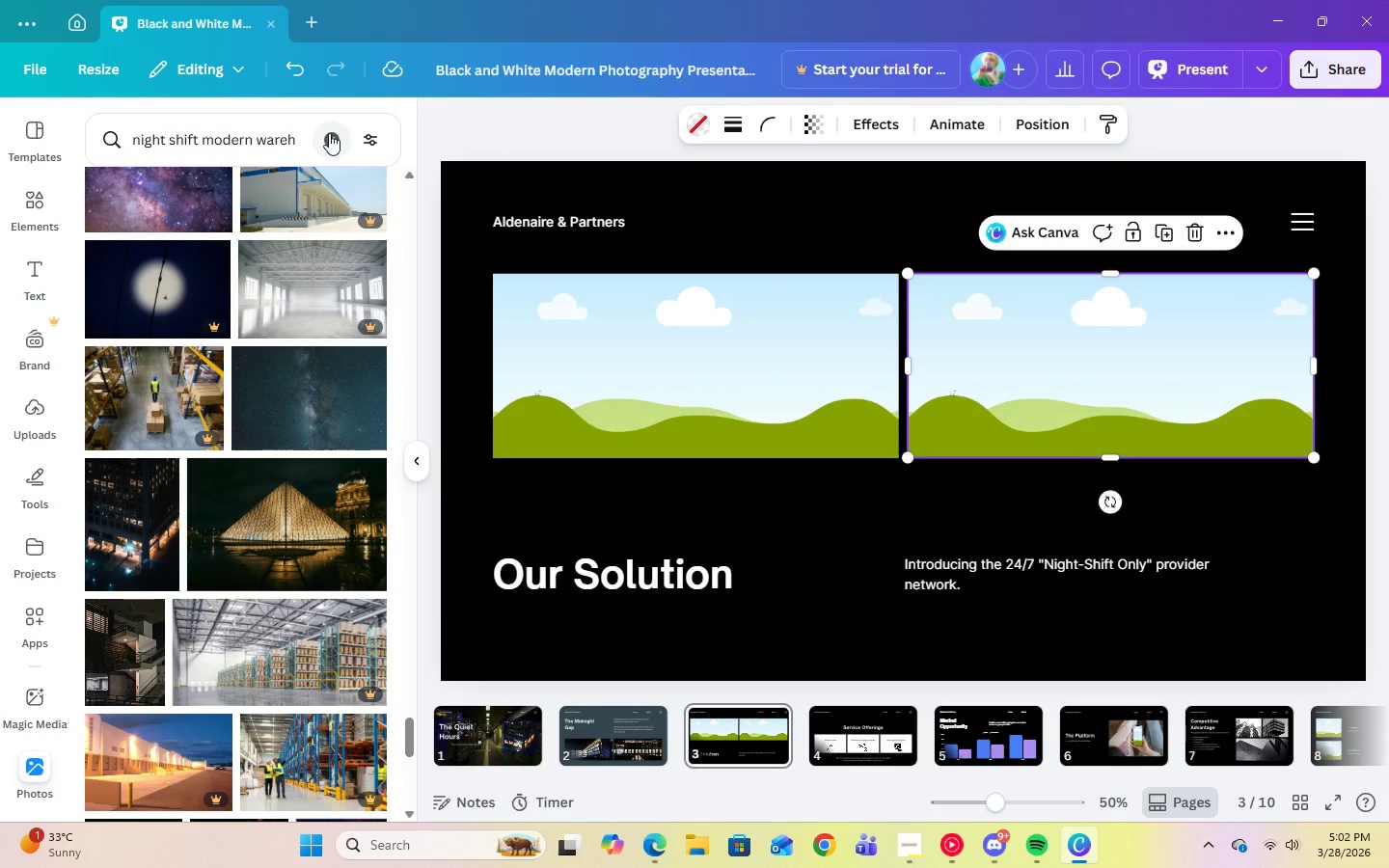 
double_click([232, 149])
 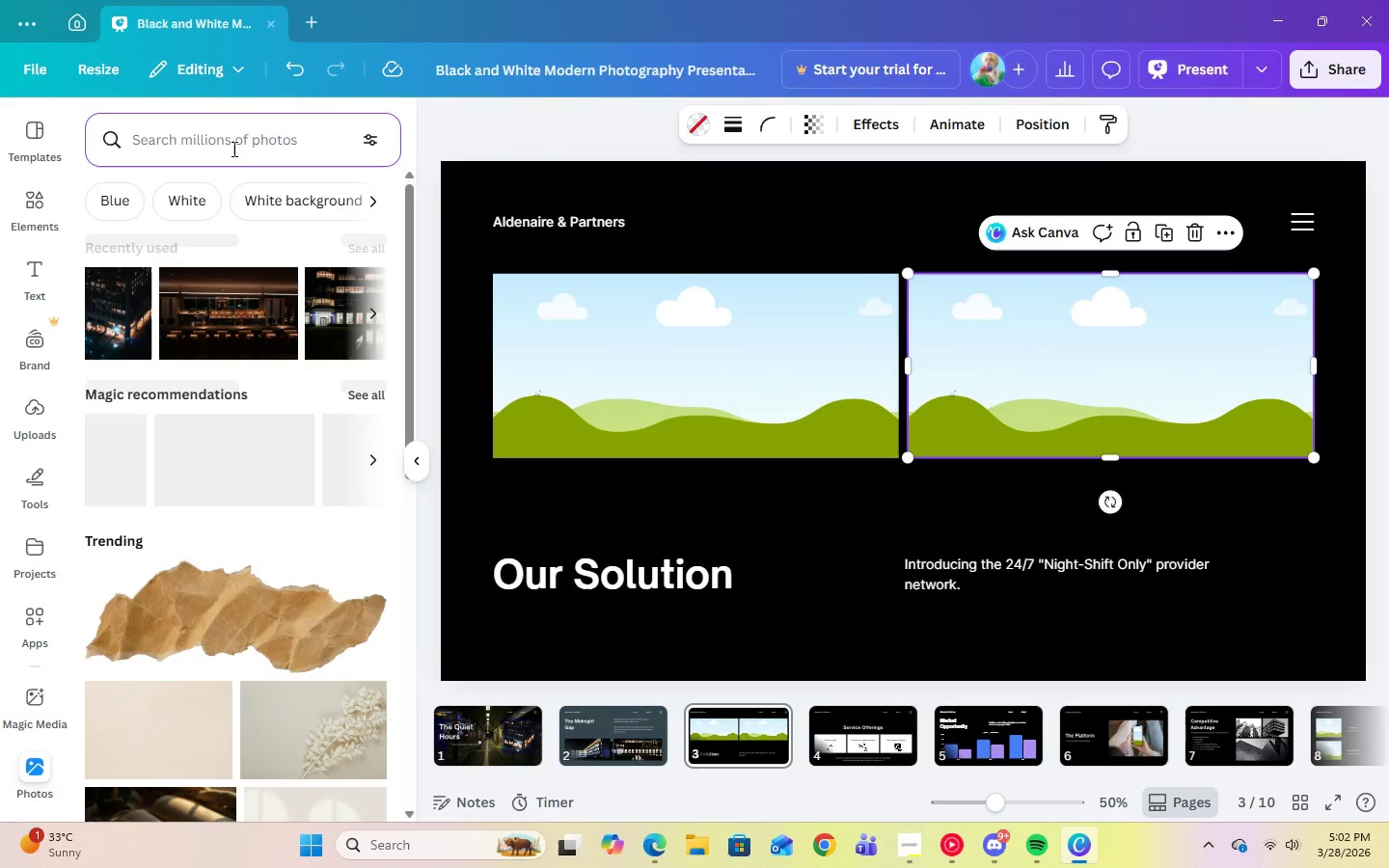 
type(night shift hospt)
key(Backspace)
type(ital)
 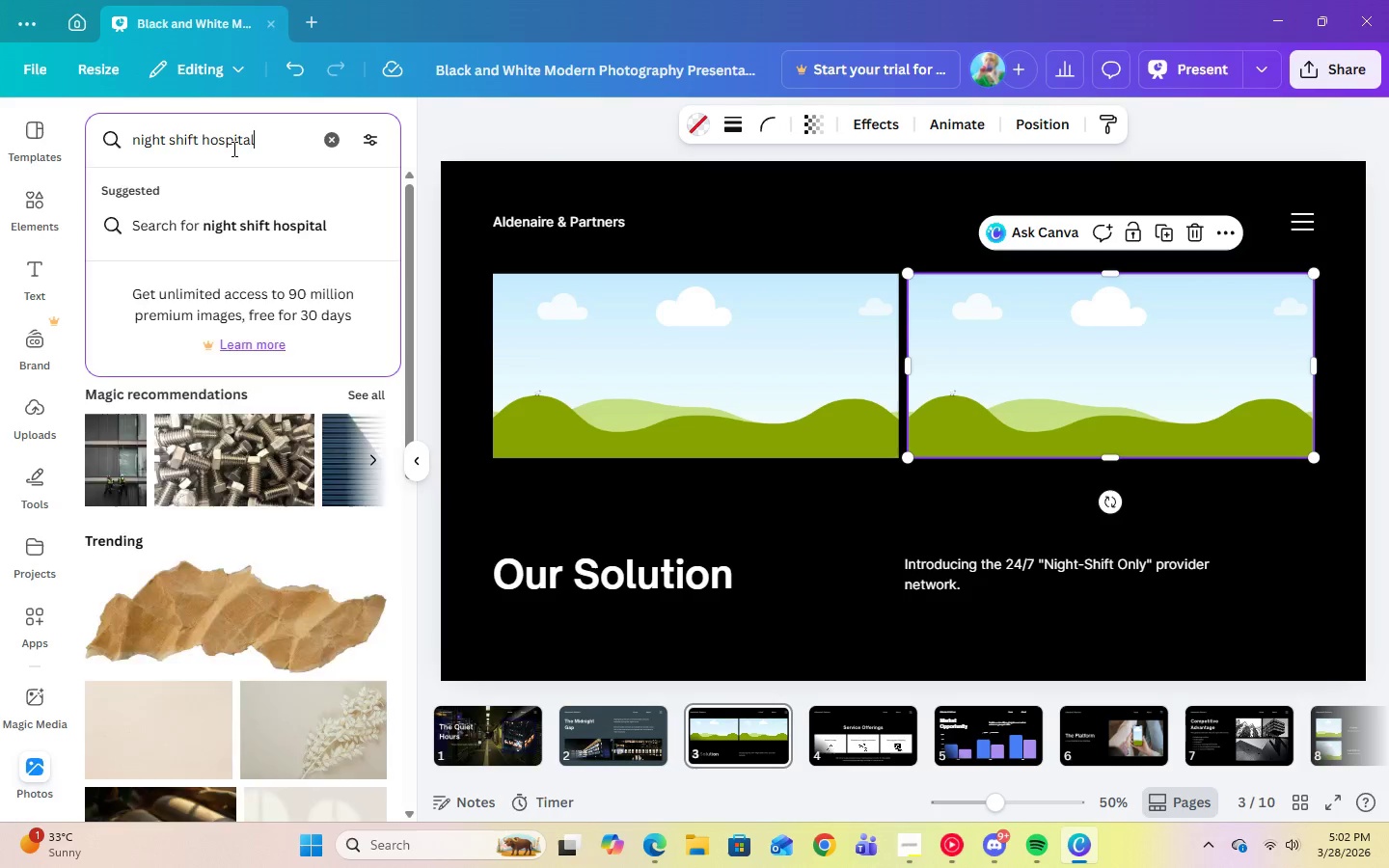 
key(Enter)
 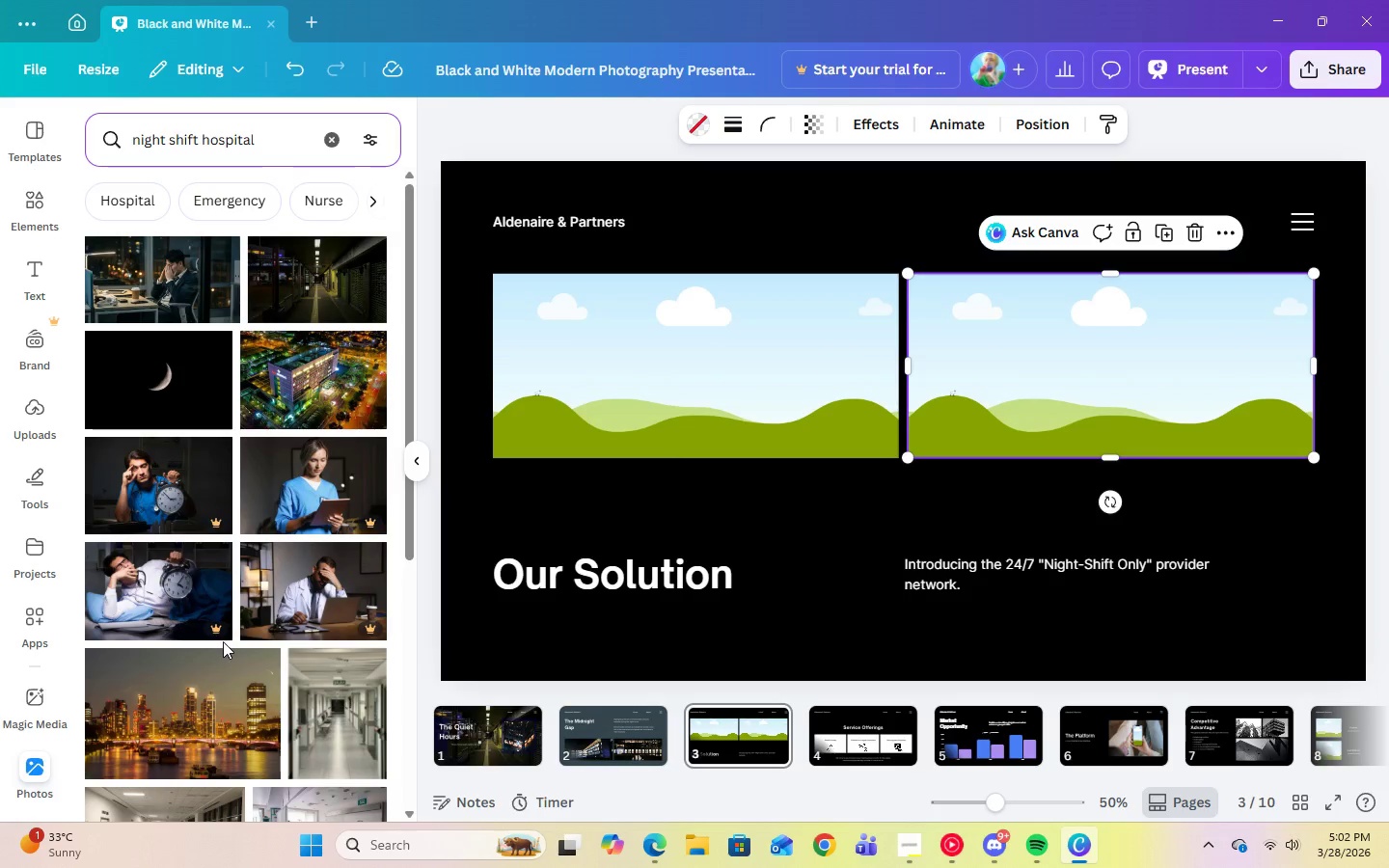 
scroll: coordinate [223, 641], scroll_direction: down, amount: 8.0
 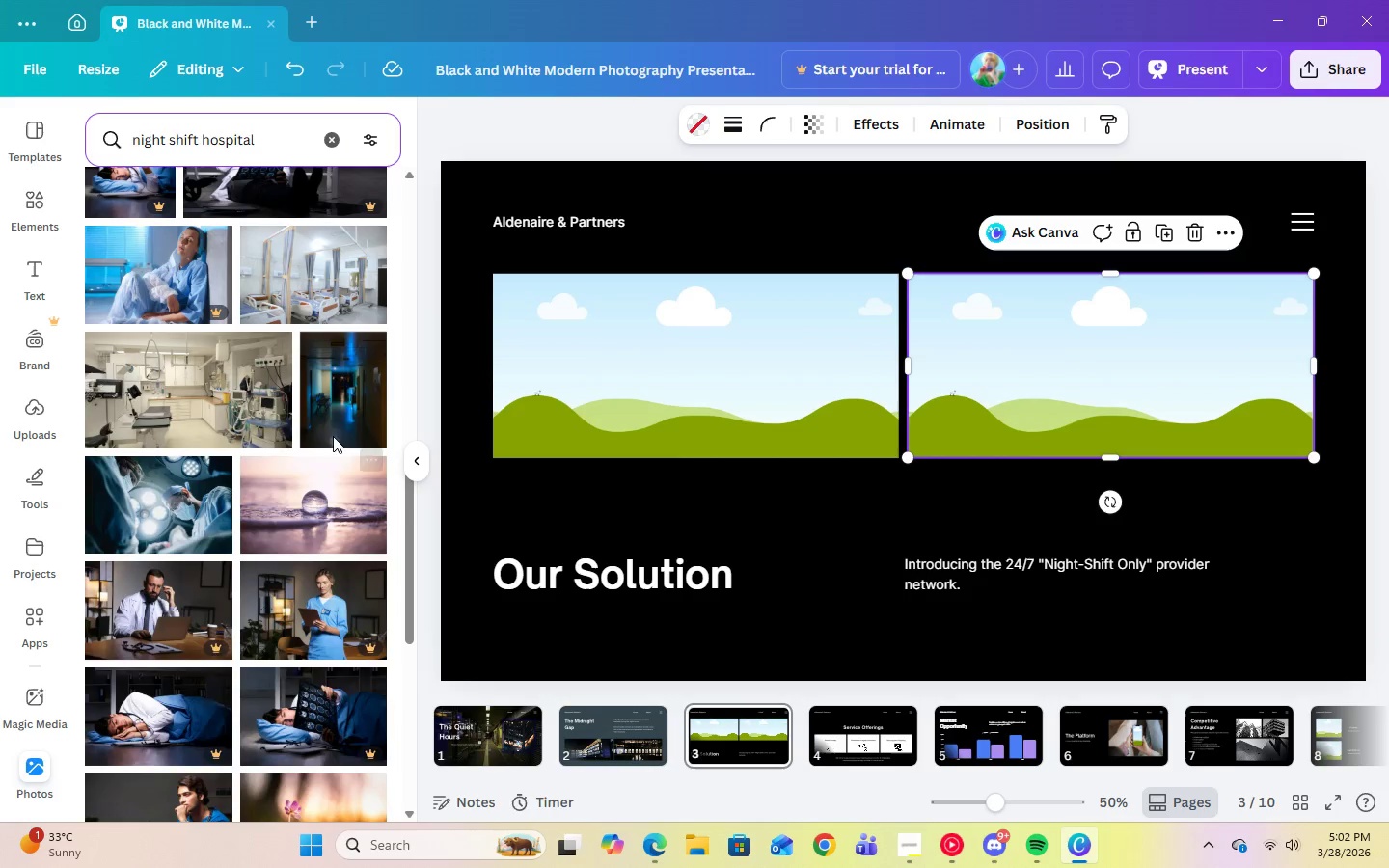 
left_click([325, 420])
 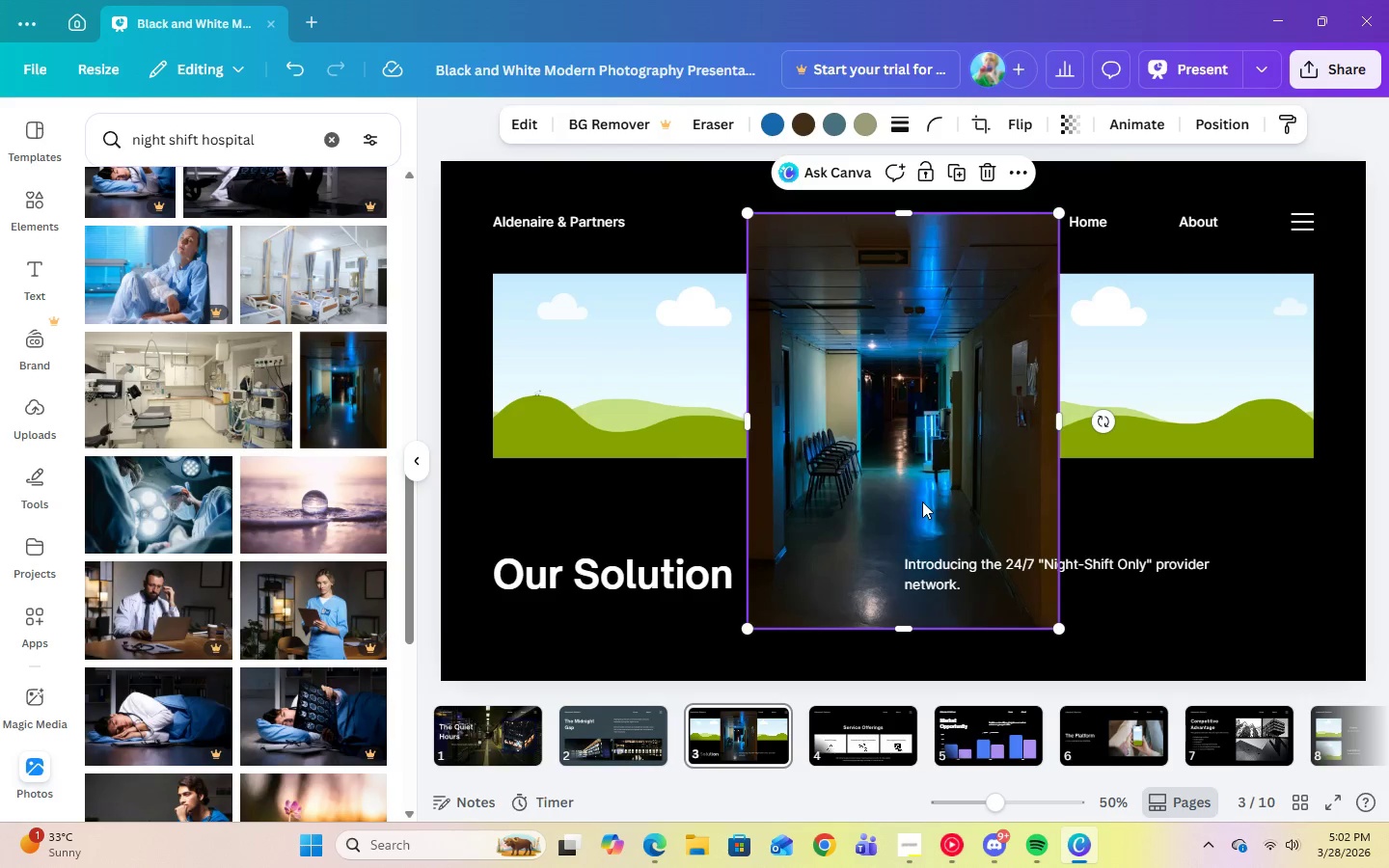 
left_click_drag(start_coordinate=[871, 458], to_coordinate=[726, 409])
 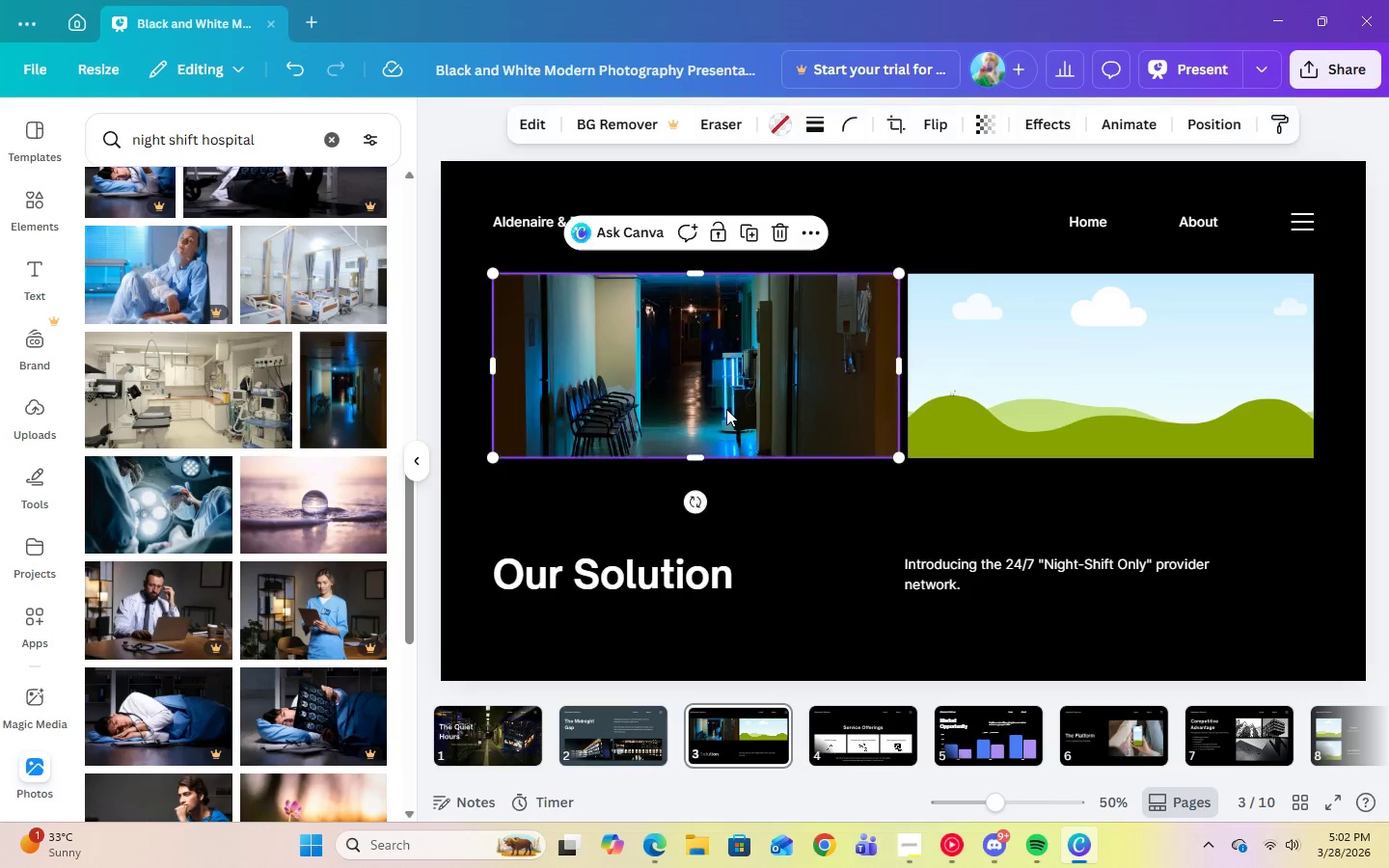 
double_click([726, 409])
 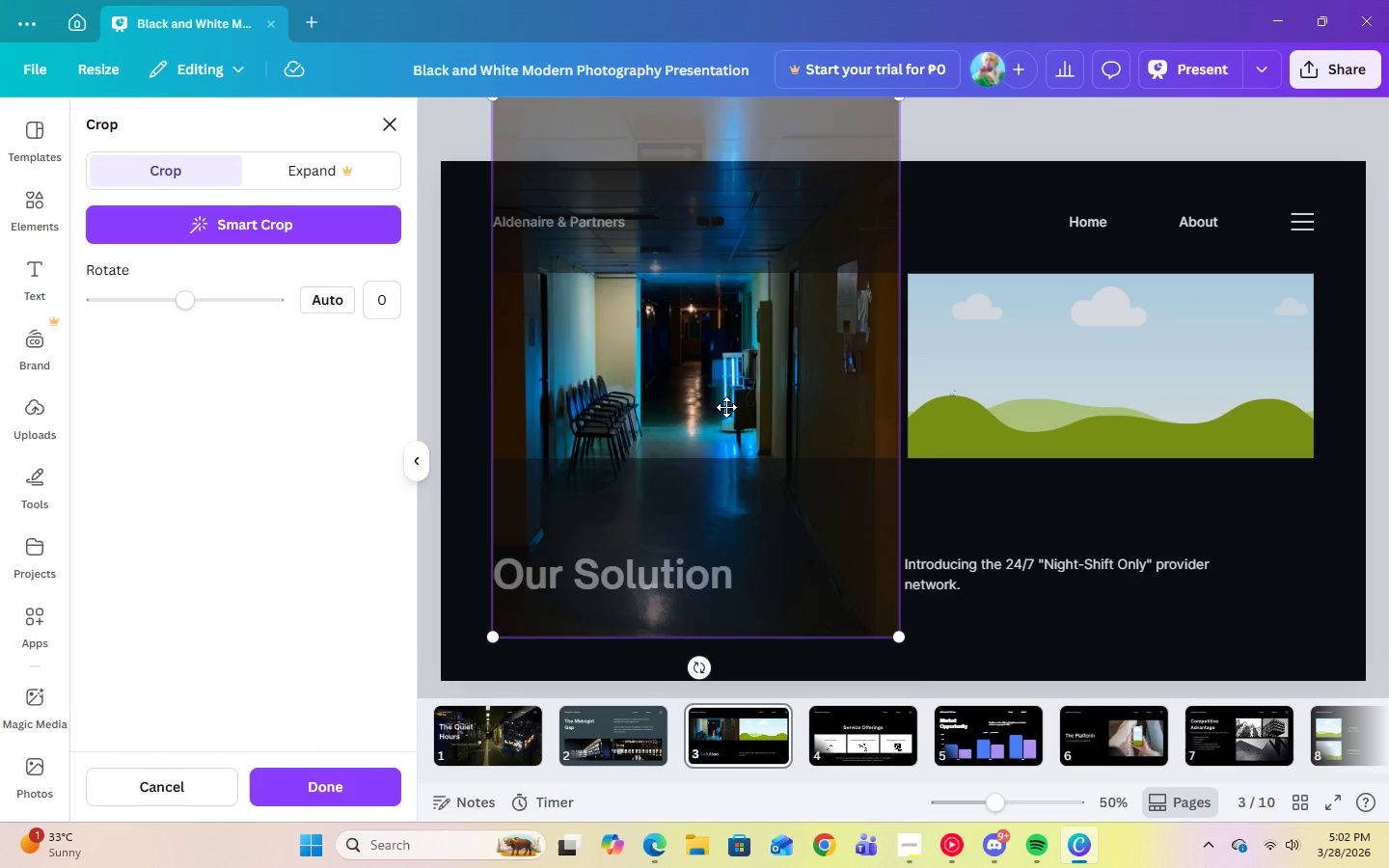 
left_click_drag(start_coordinate=[726, 409], to_coordinate=[725, 393])
 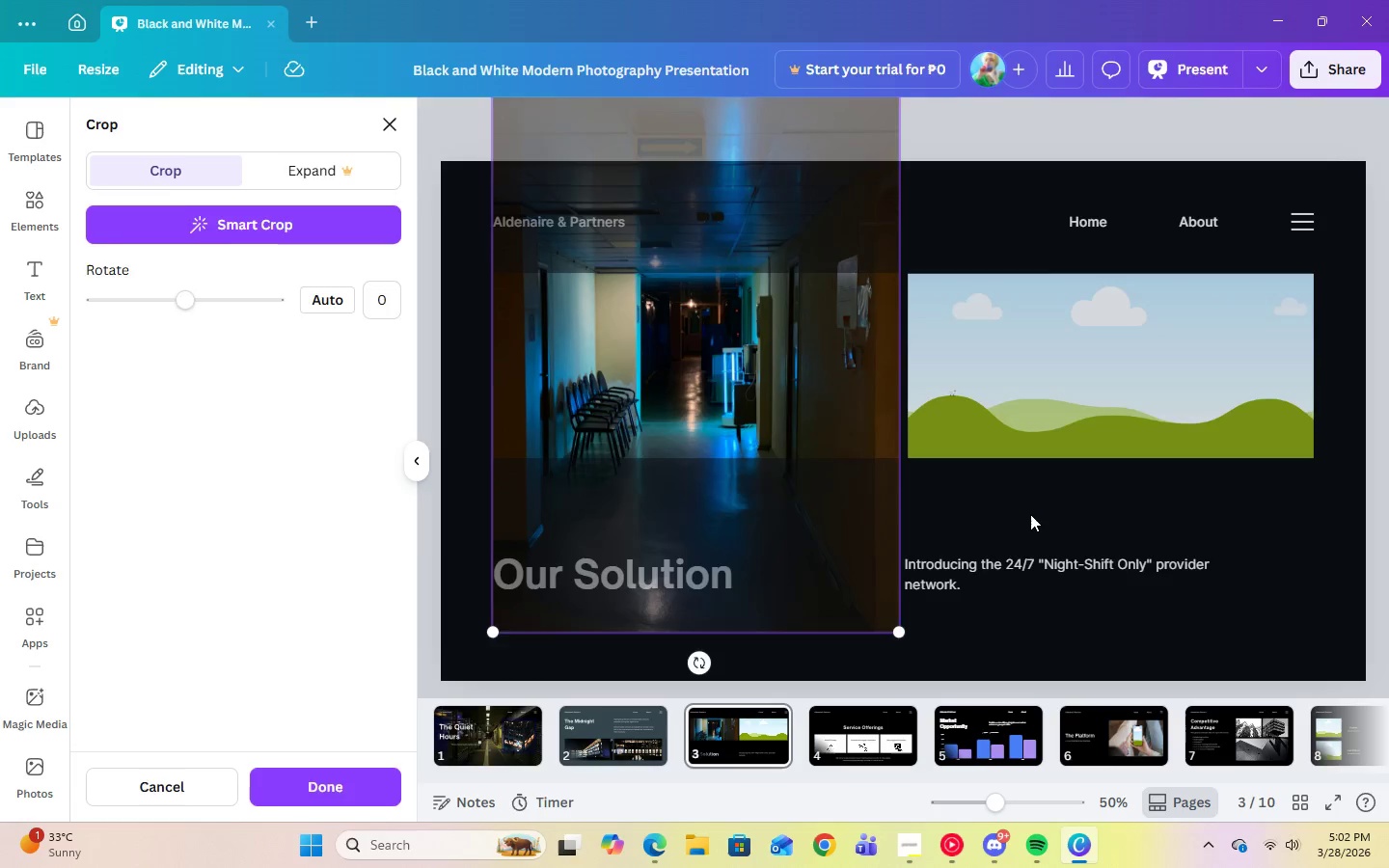 
left_click([1038, 514])
 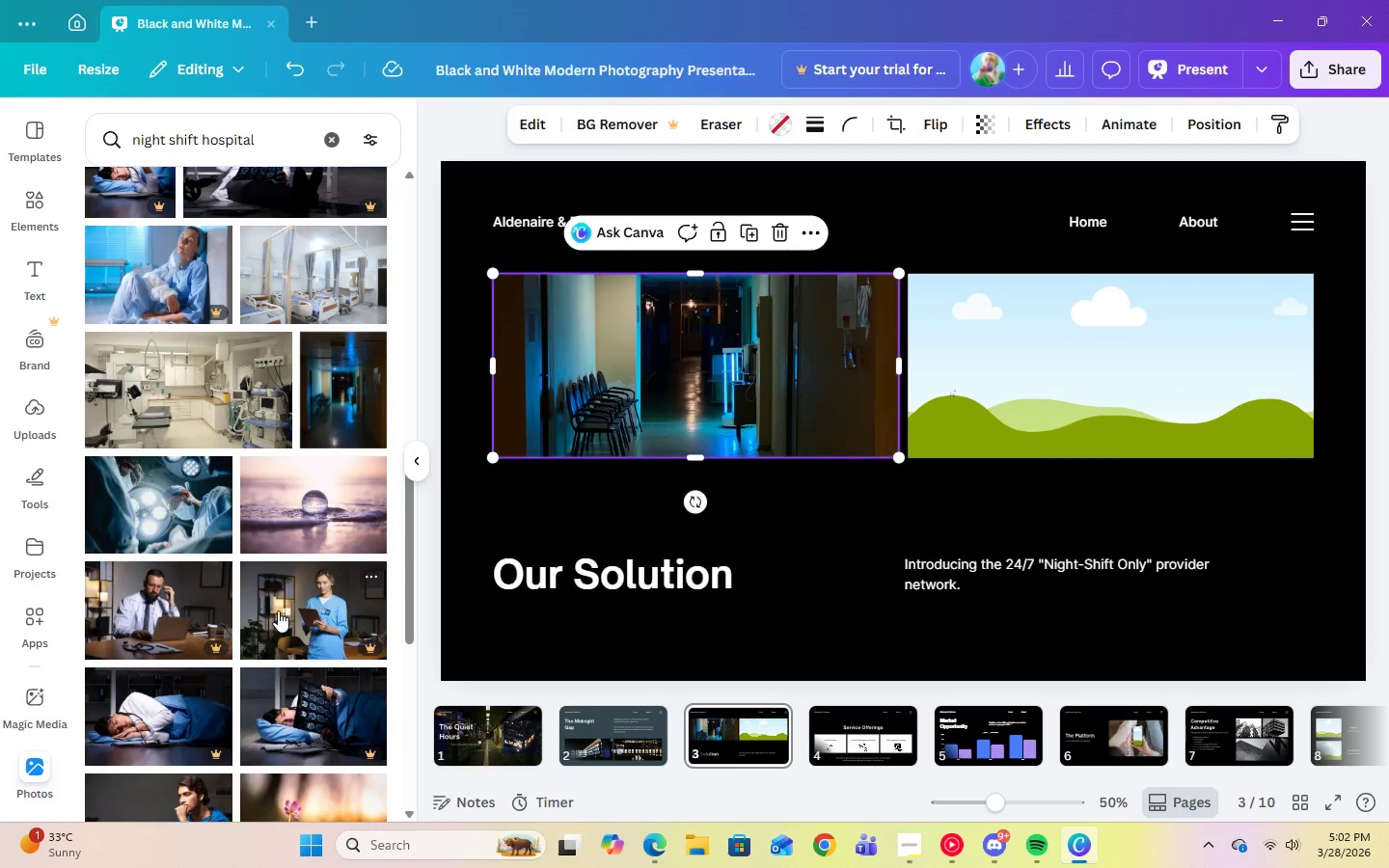 
scroll: coordinate [278, 610], scroll_direction: down, amount: 5.0
 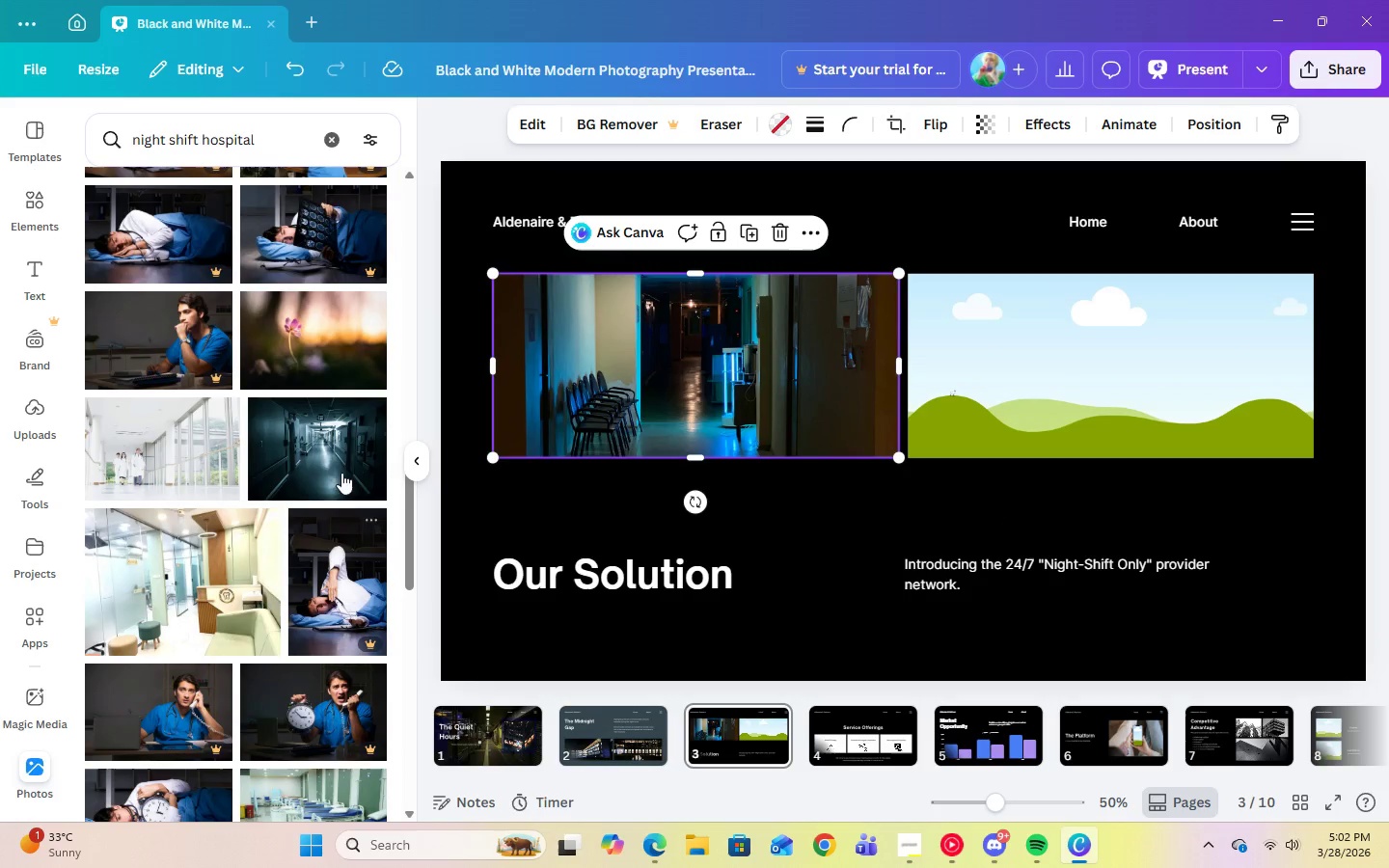 
left_click([336, 463])
 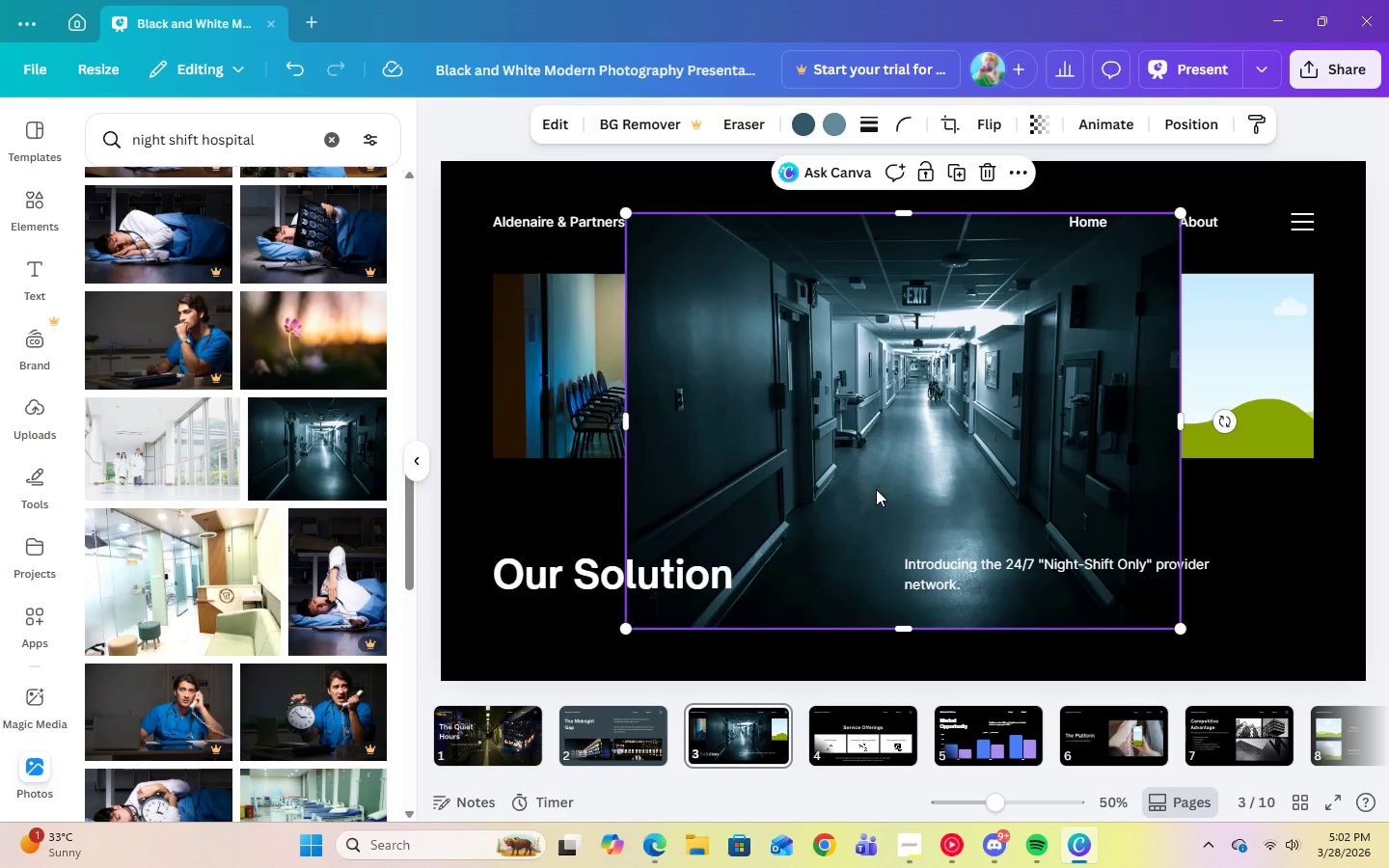 
left_click_drag(start_coordinate=[876, 489], to_coordinate=[1059, 446])
 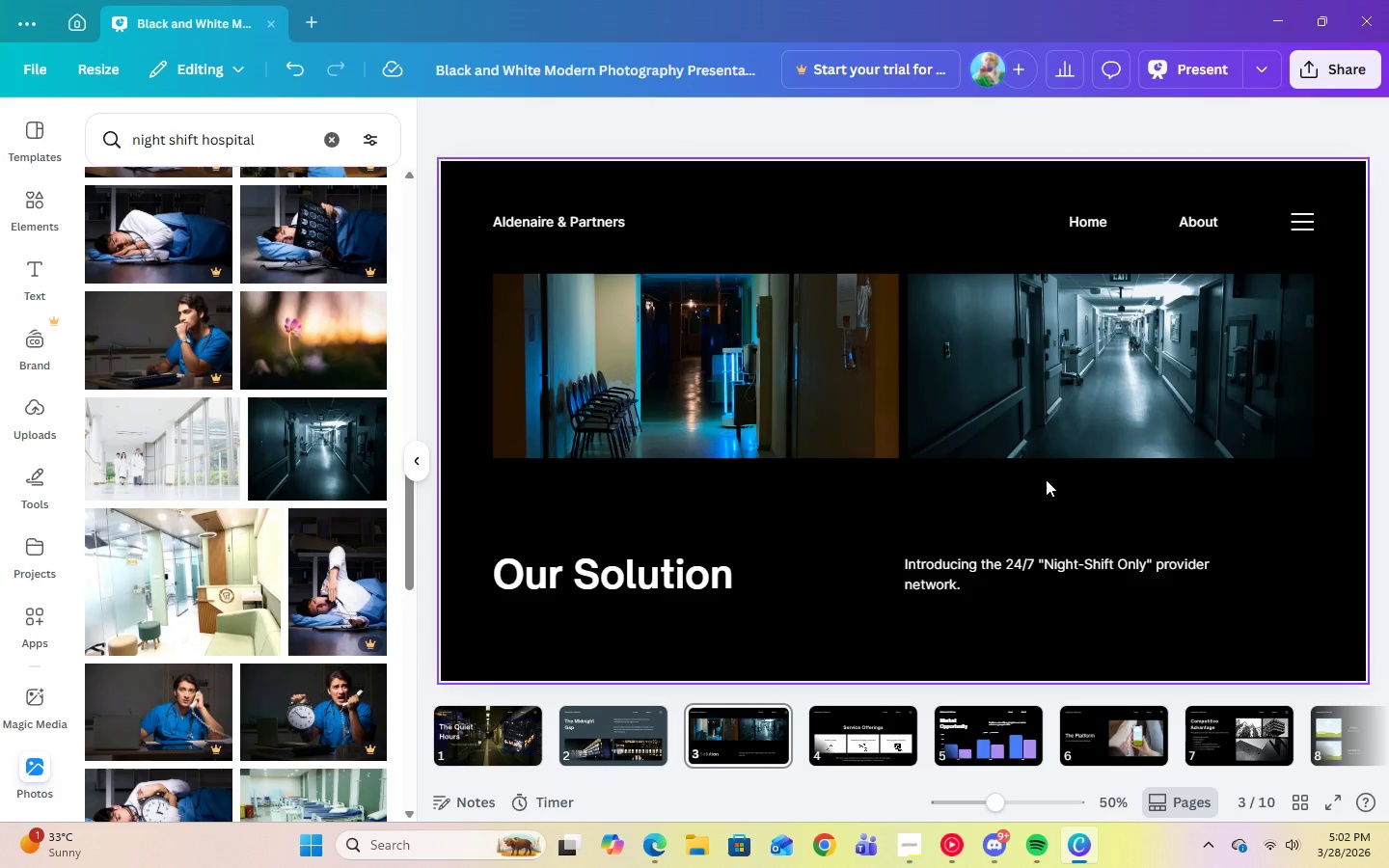 
left_click([1009, 506])
 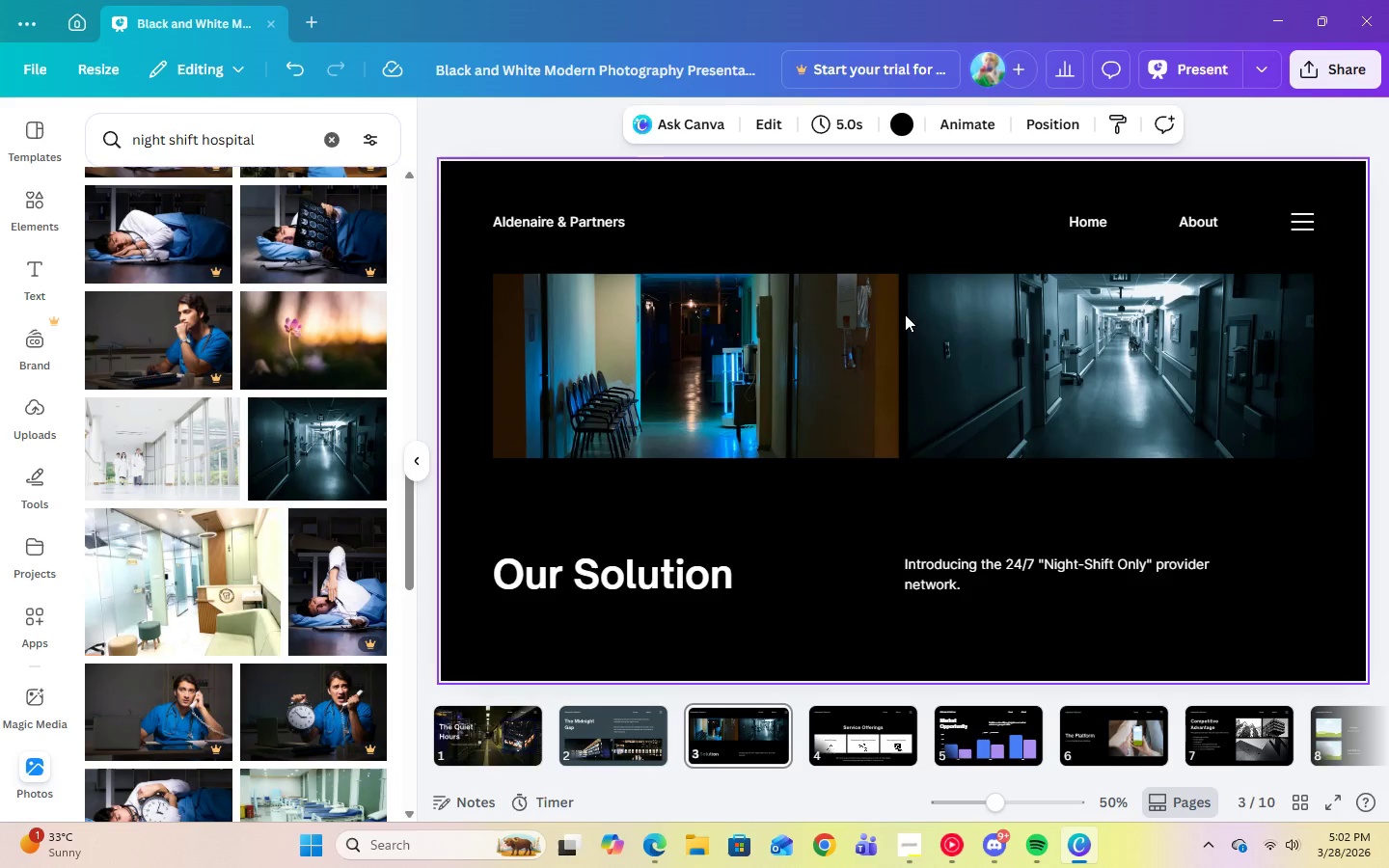 
left_click([913, 131])
 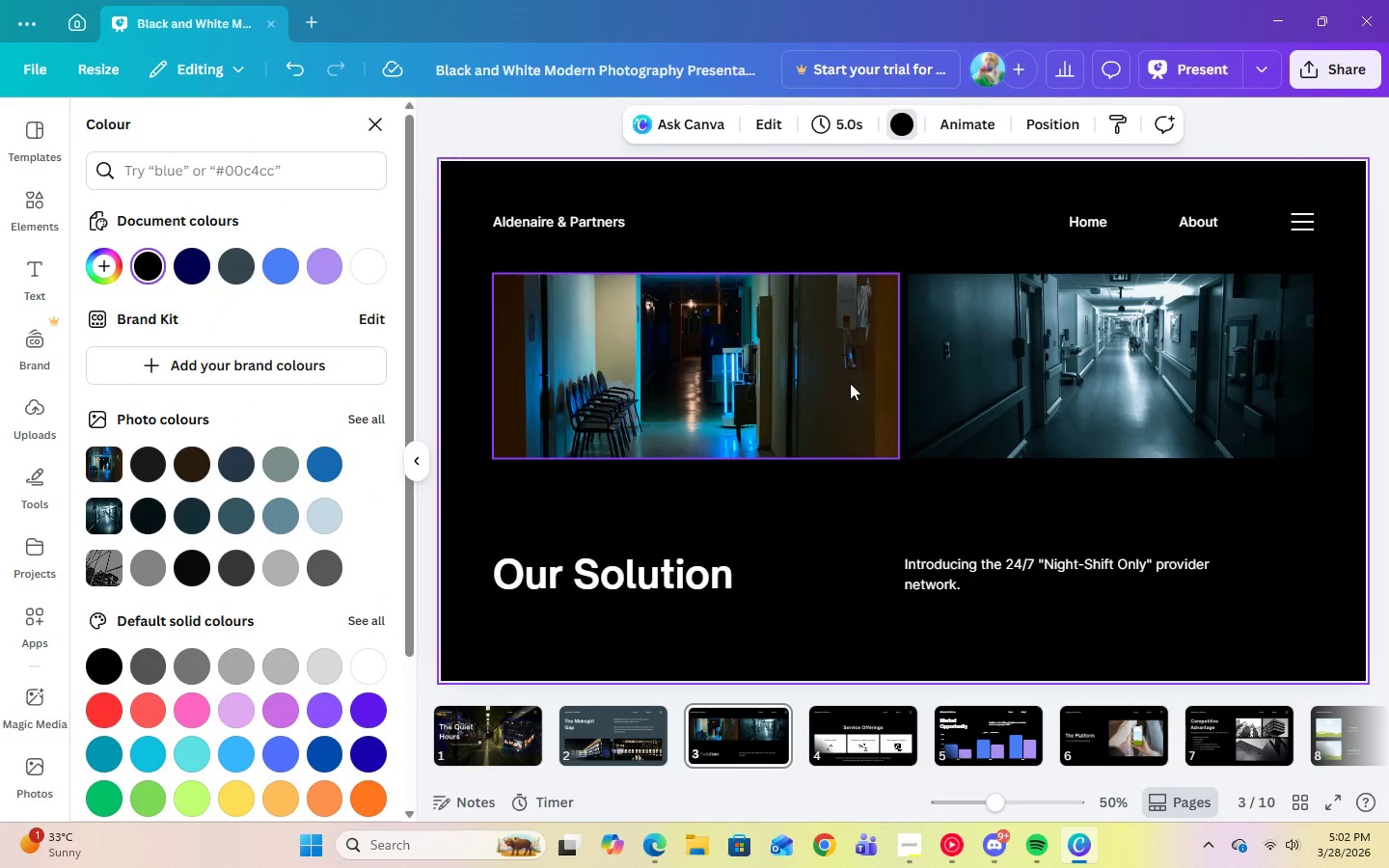 
left_click([627, 712])
 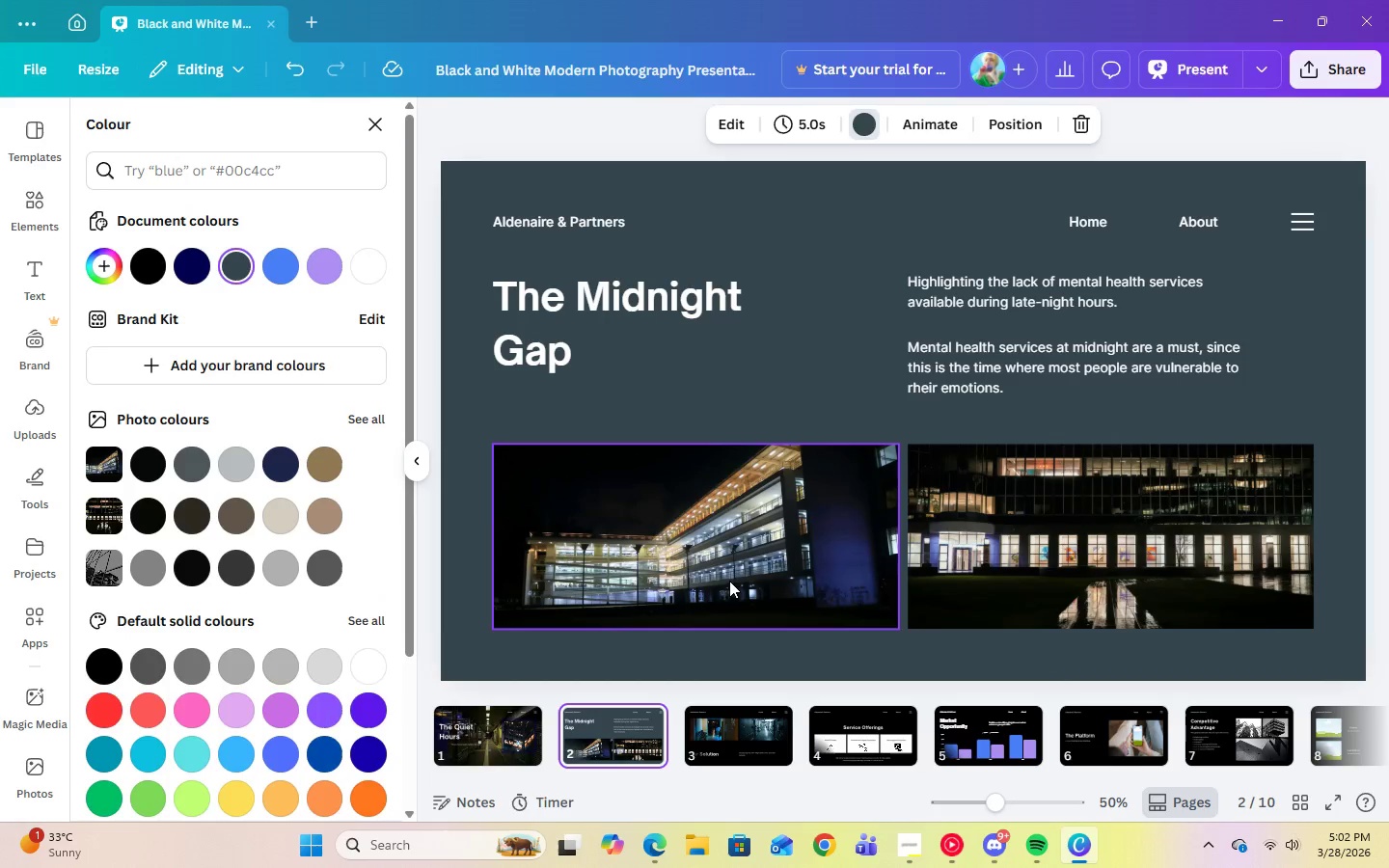 
left_click([729, 581])
 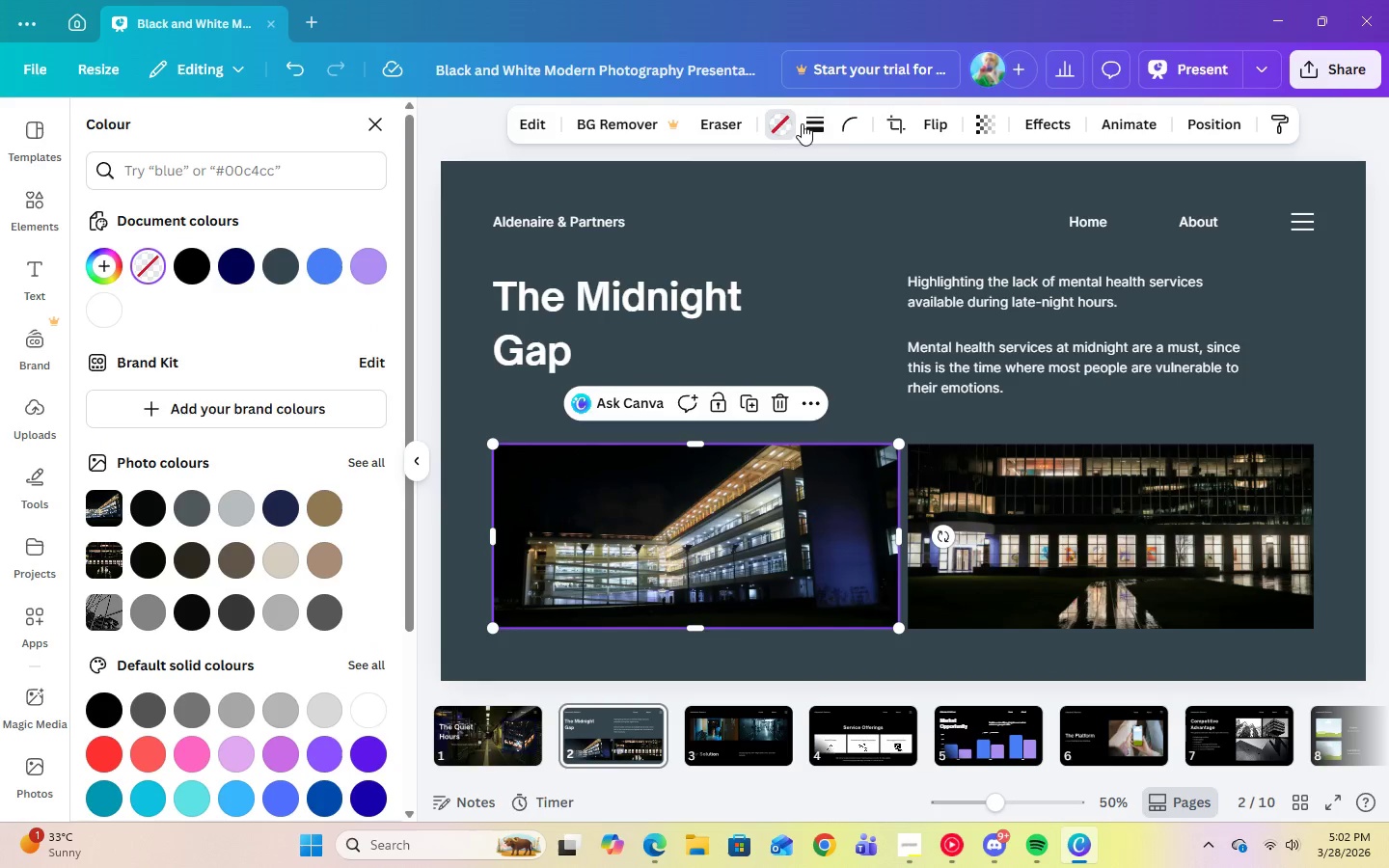 
left_click([817, 129])
 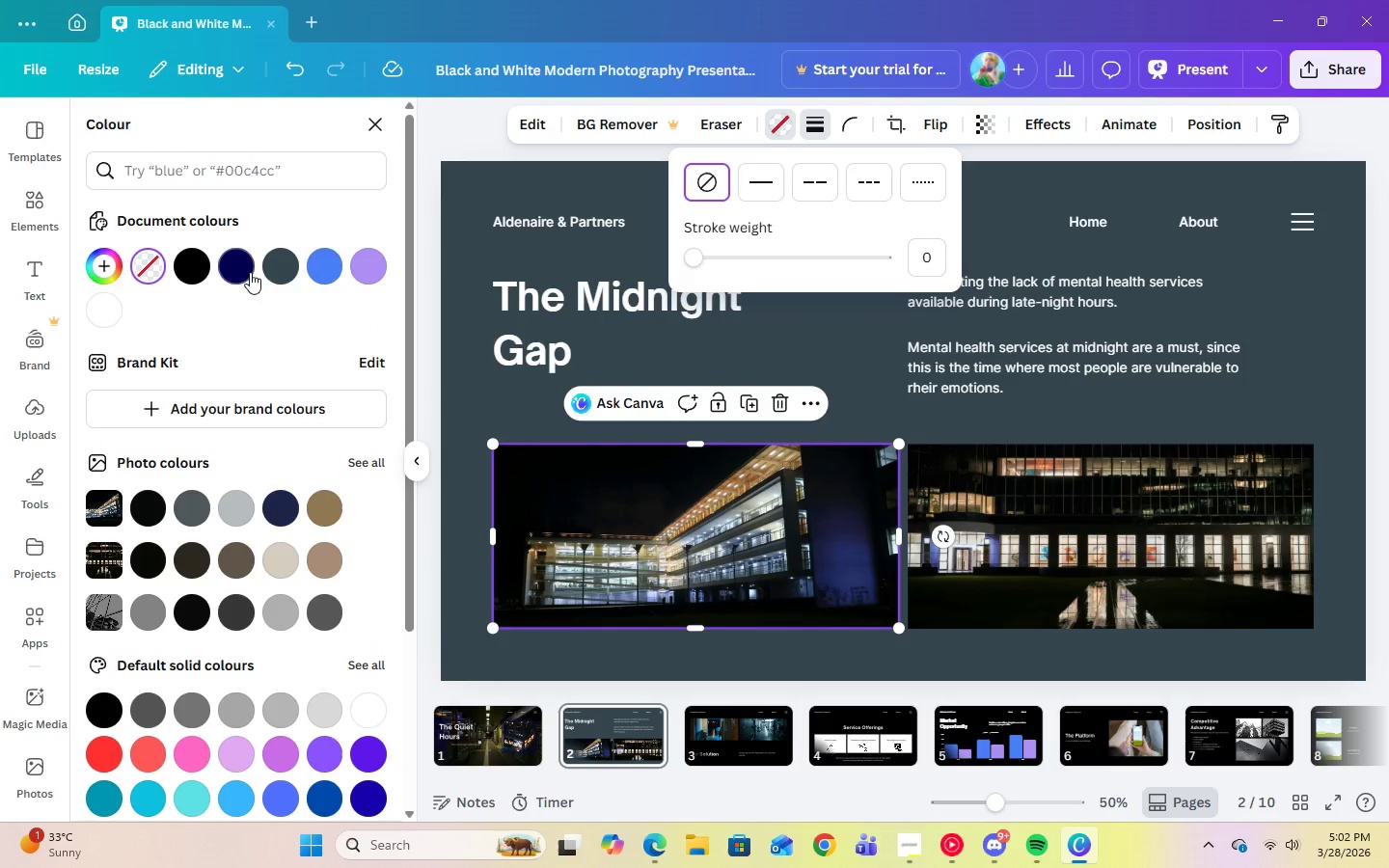 
left_click([246, 271])
 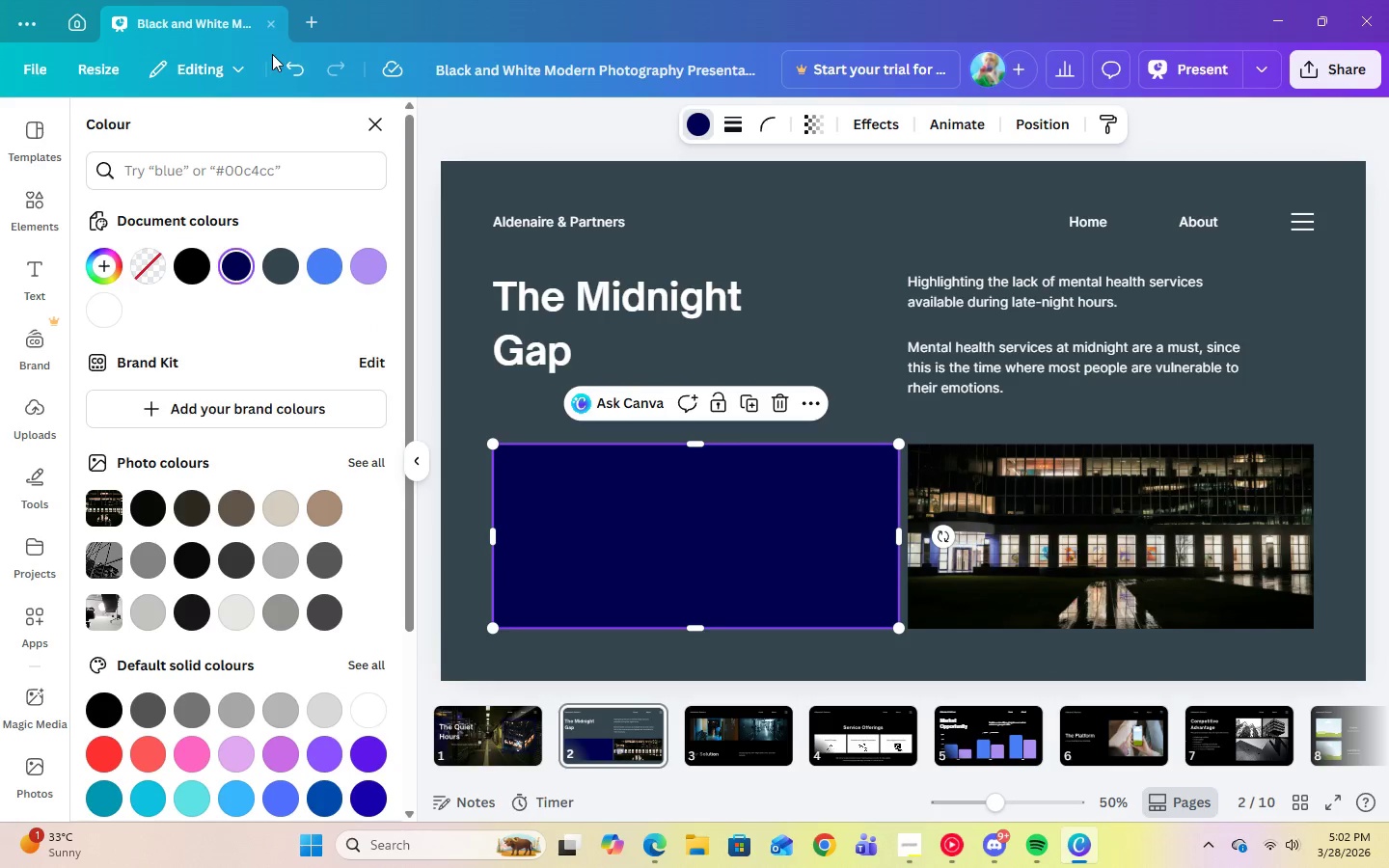 
left_click([301, 74])
 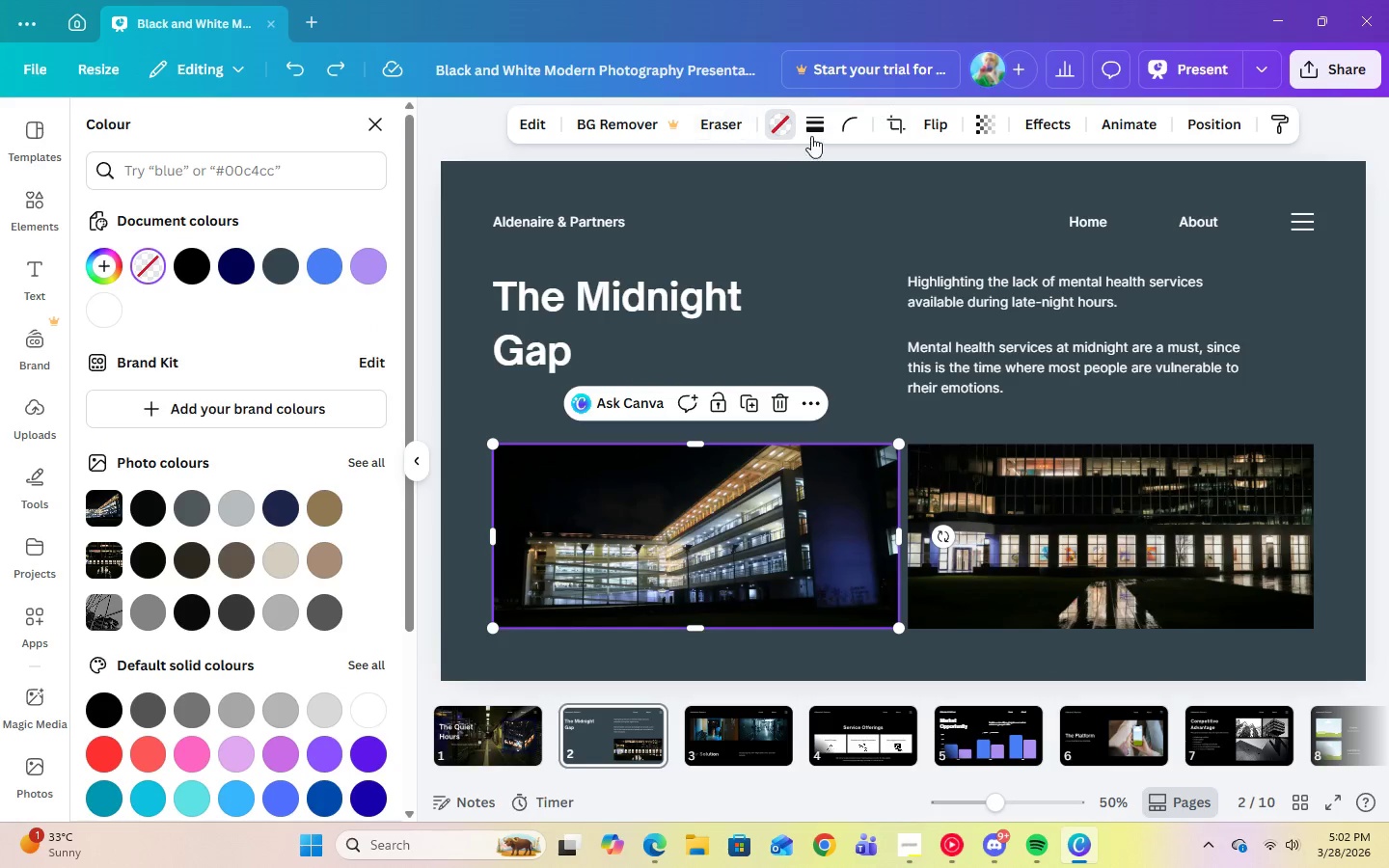 
left_click([818, 135])
 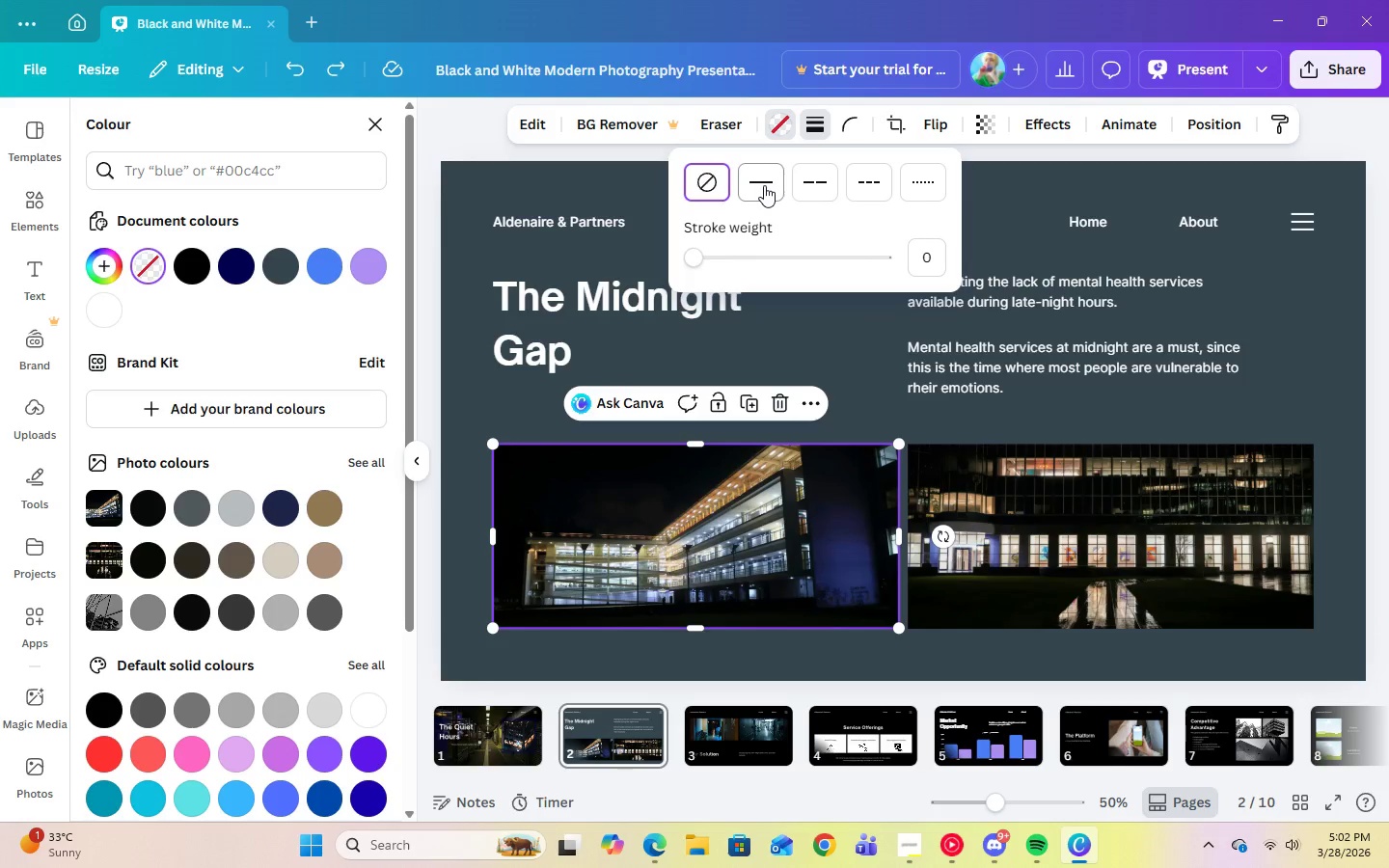 
left_click([764, 185])
 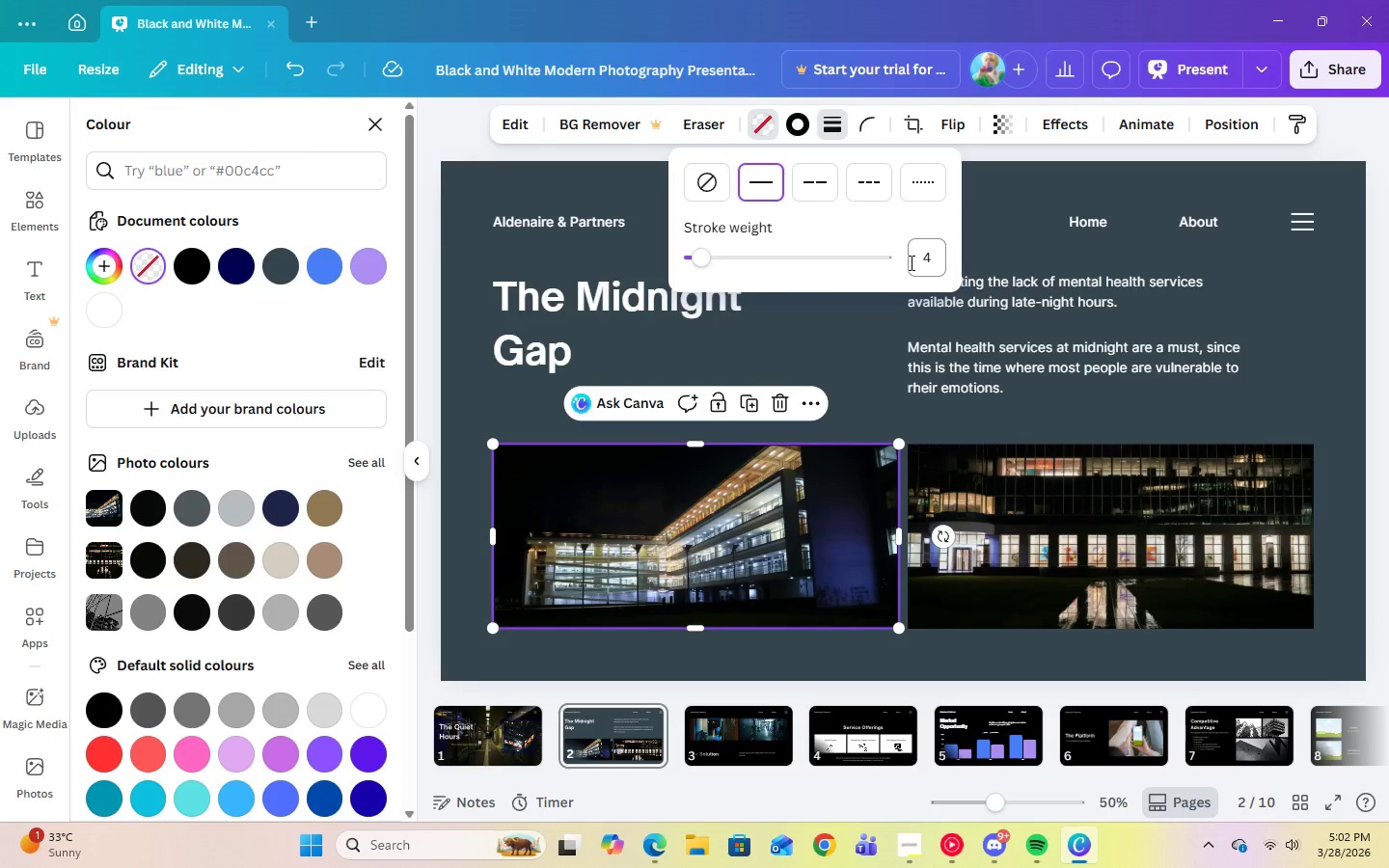 
left_click([974, 505])
 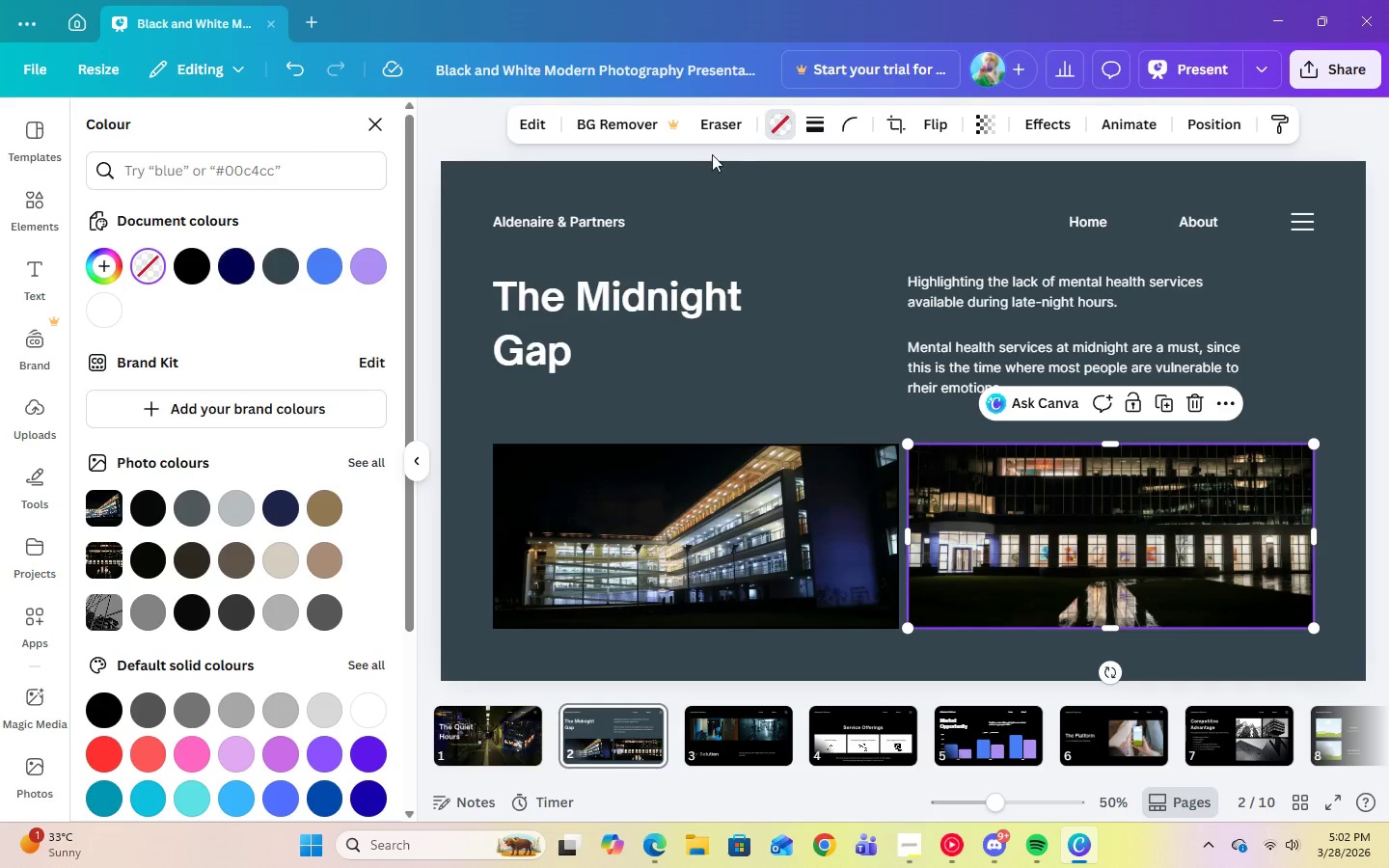 
left_click([826, 123])
 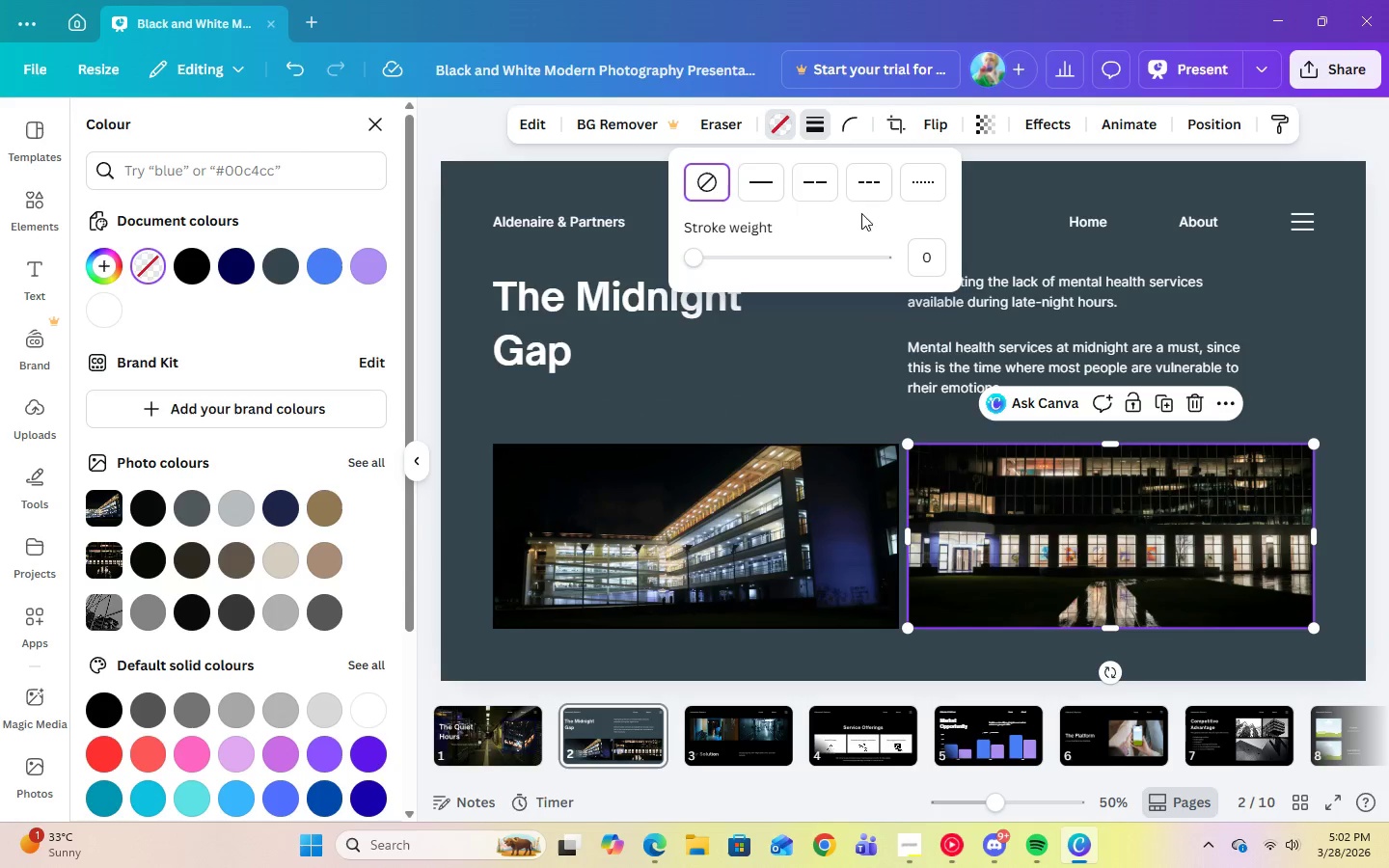 
left_click([775, 186])
 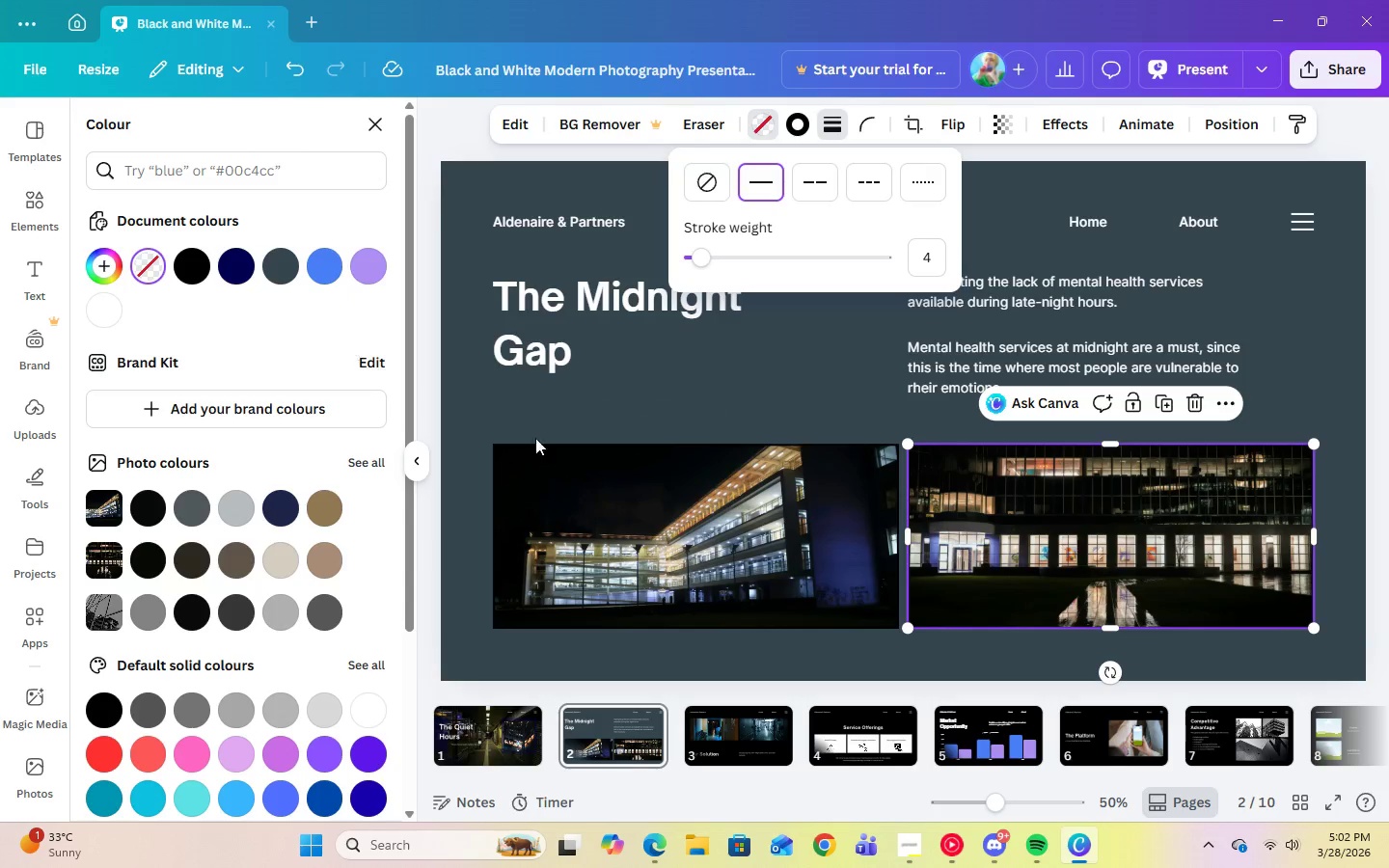 
left_click([696, 462])
 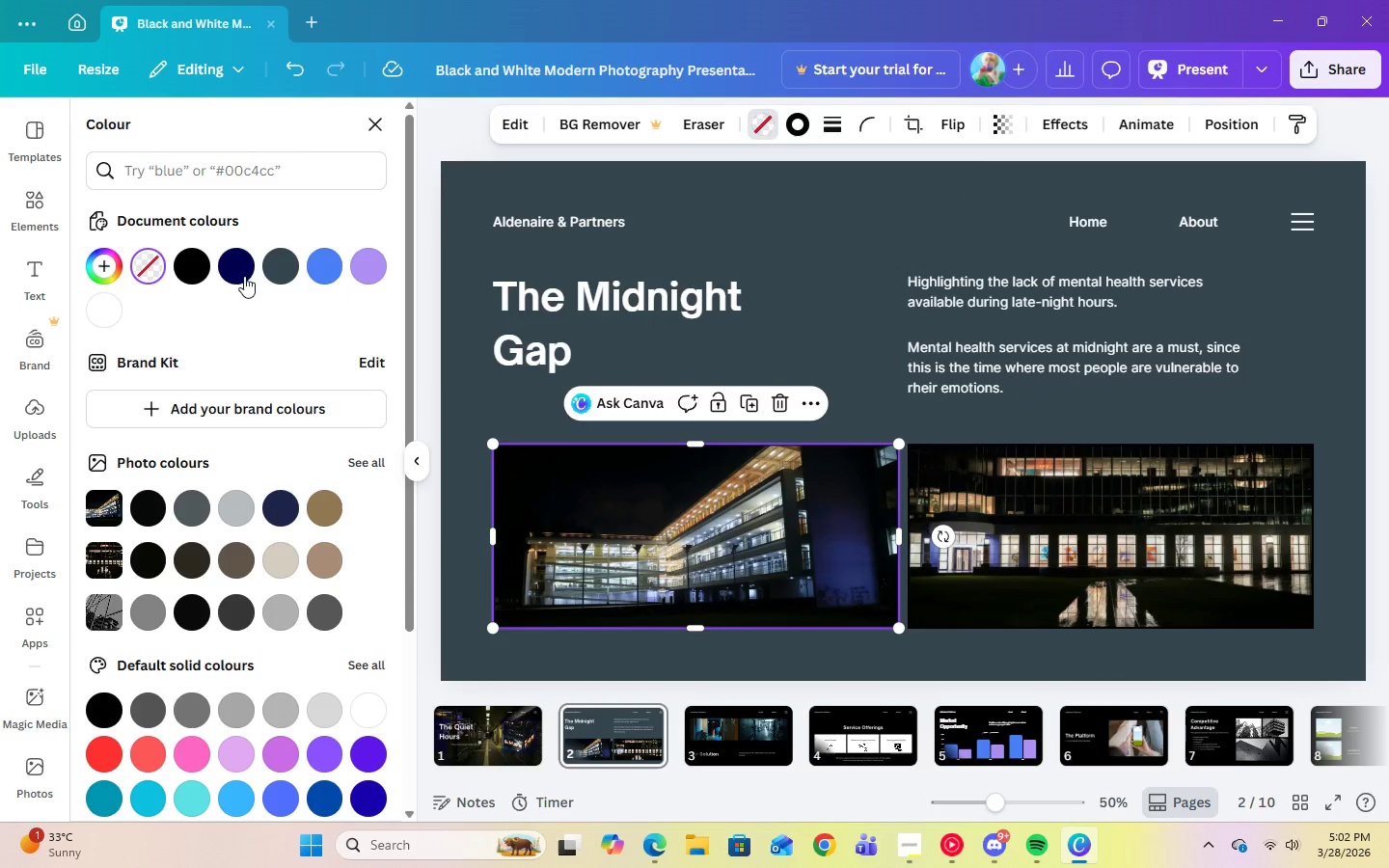 
left_click([240, 279])
 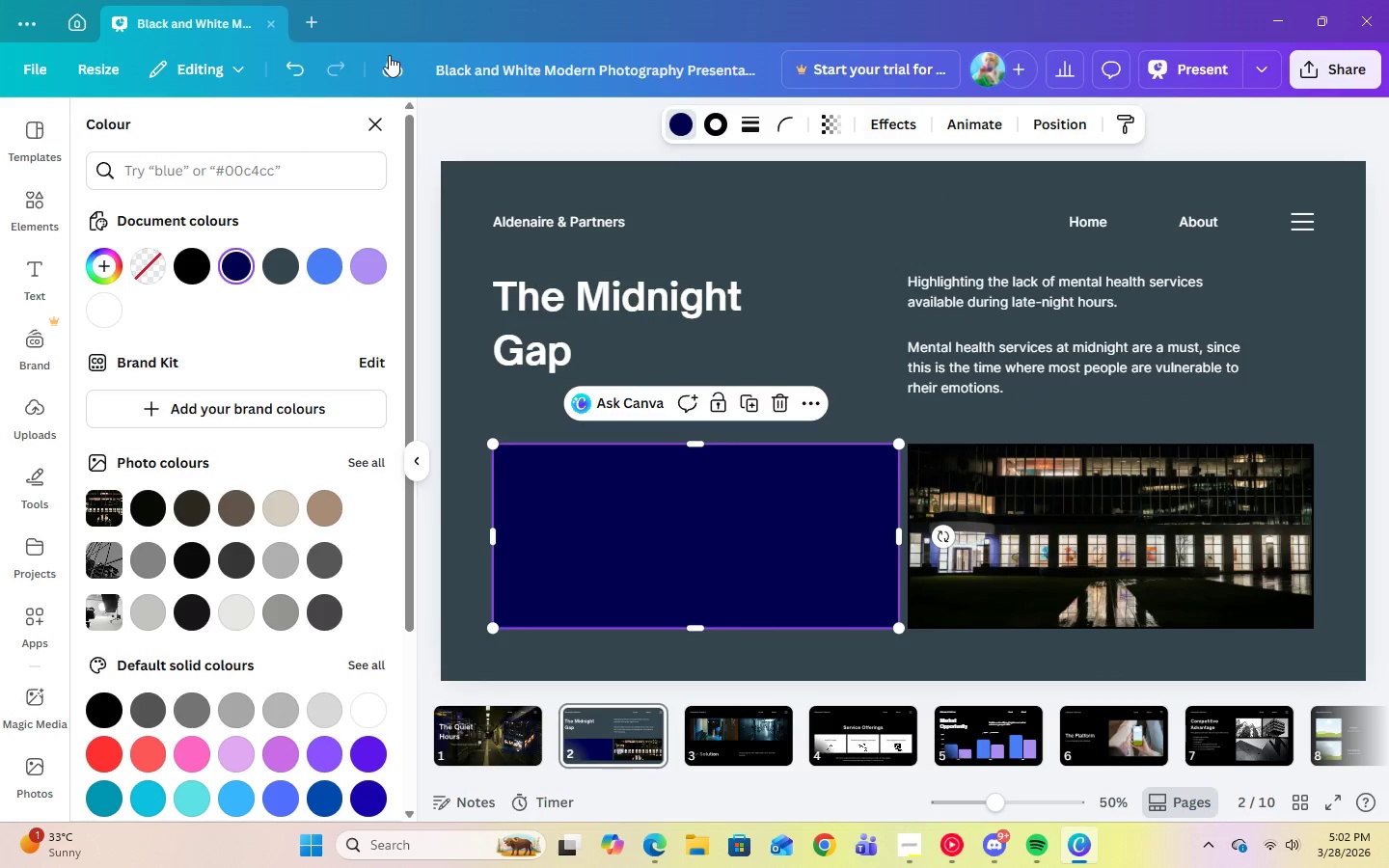 
left_click([304, 63])
 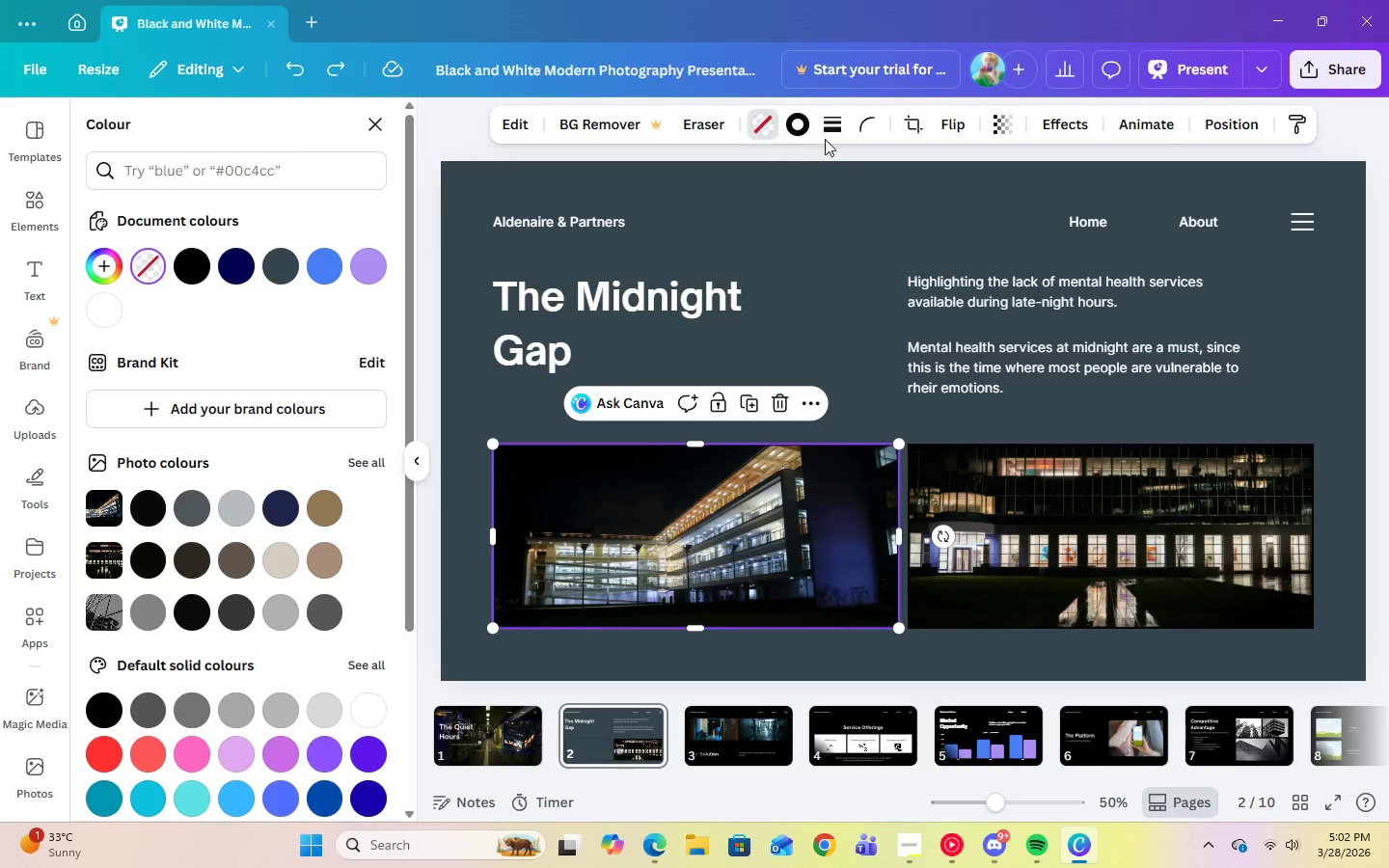 
left_click([832, 138])
 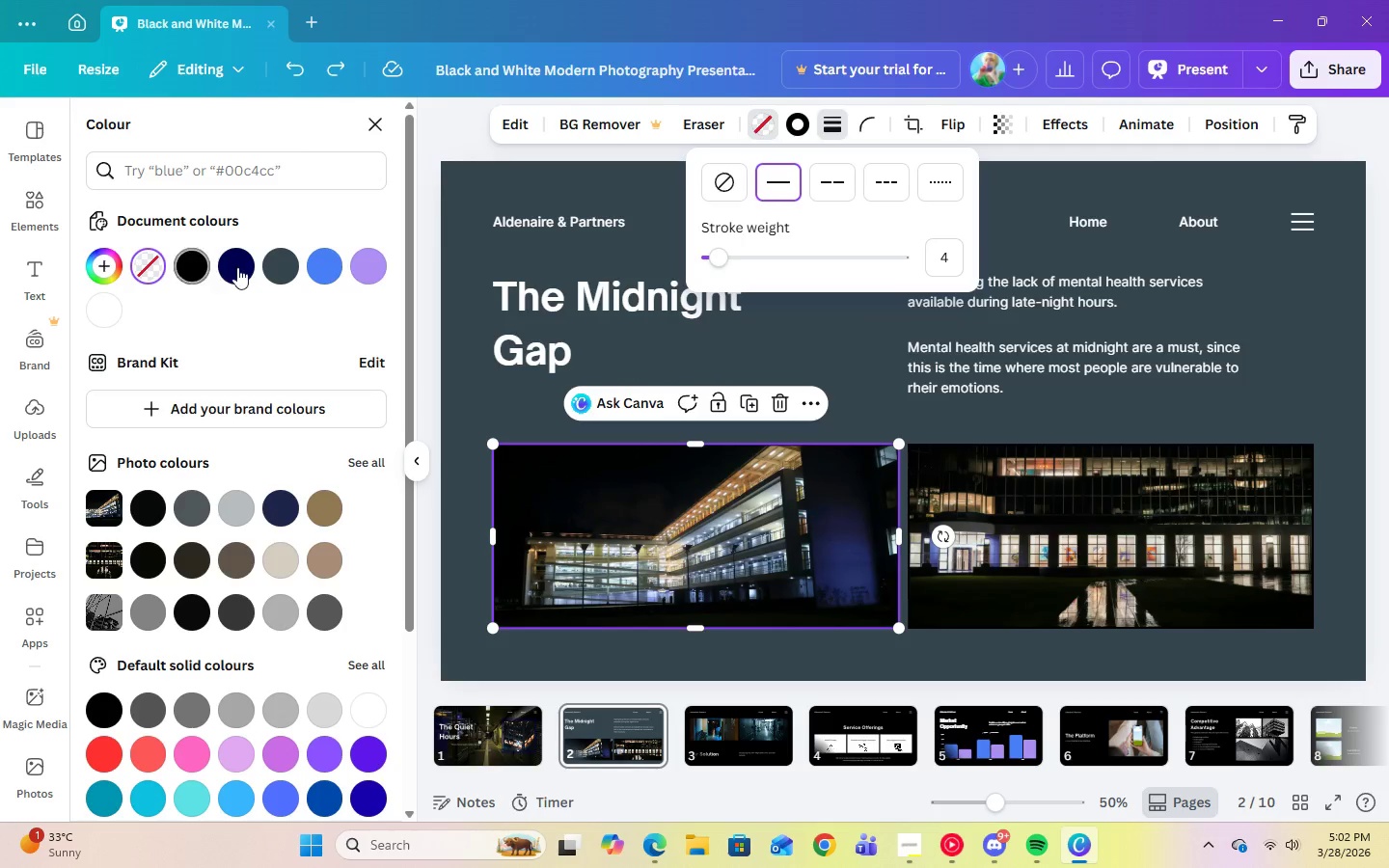 
left_click([241, 267])
 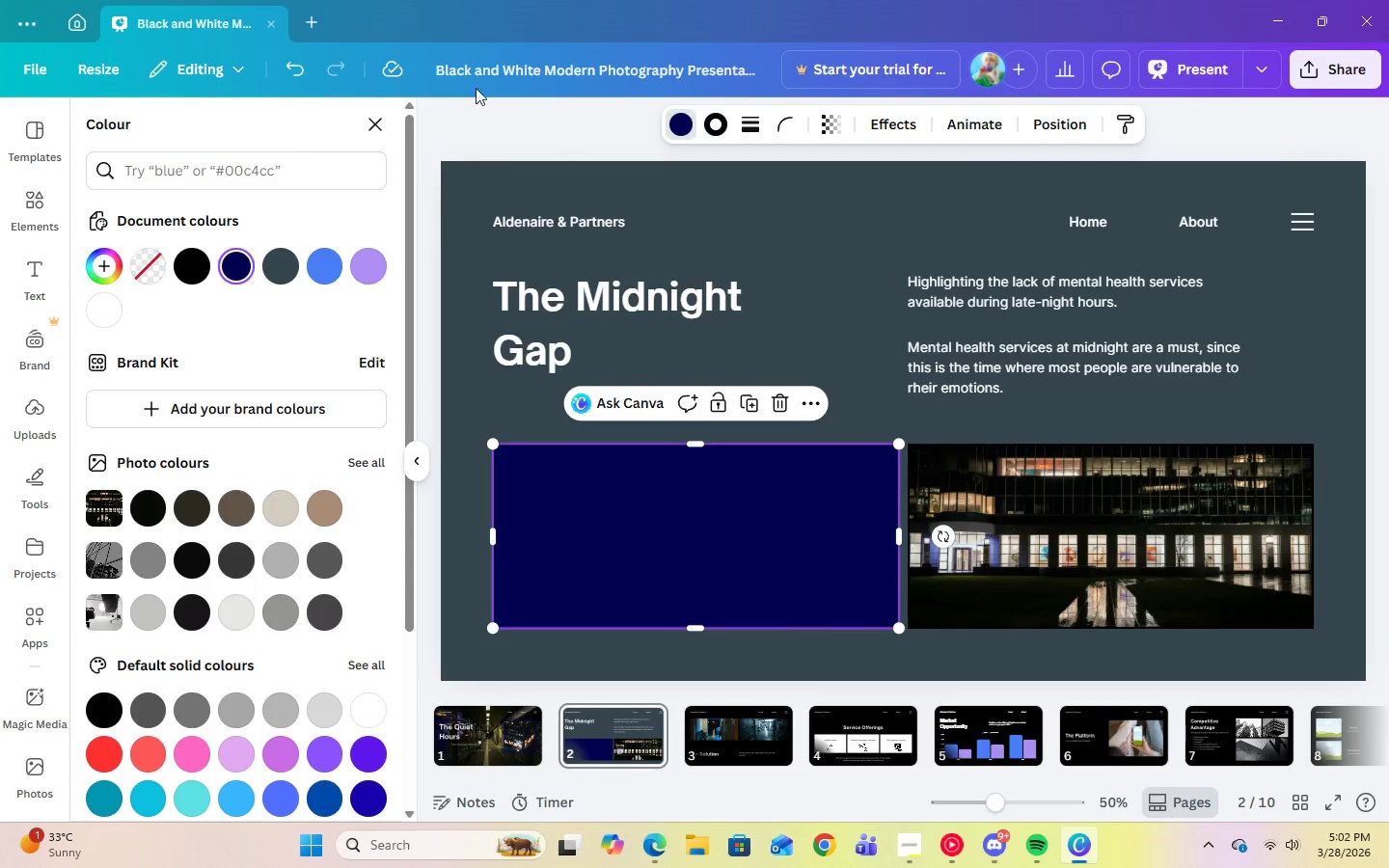 
left_click([308, 74])
 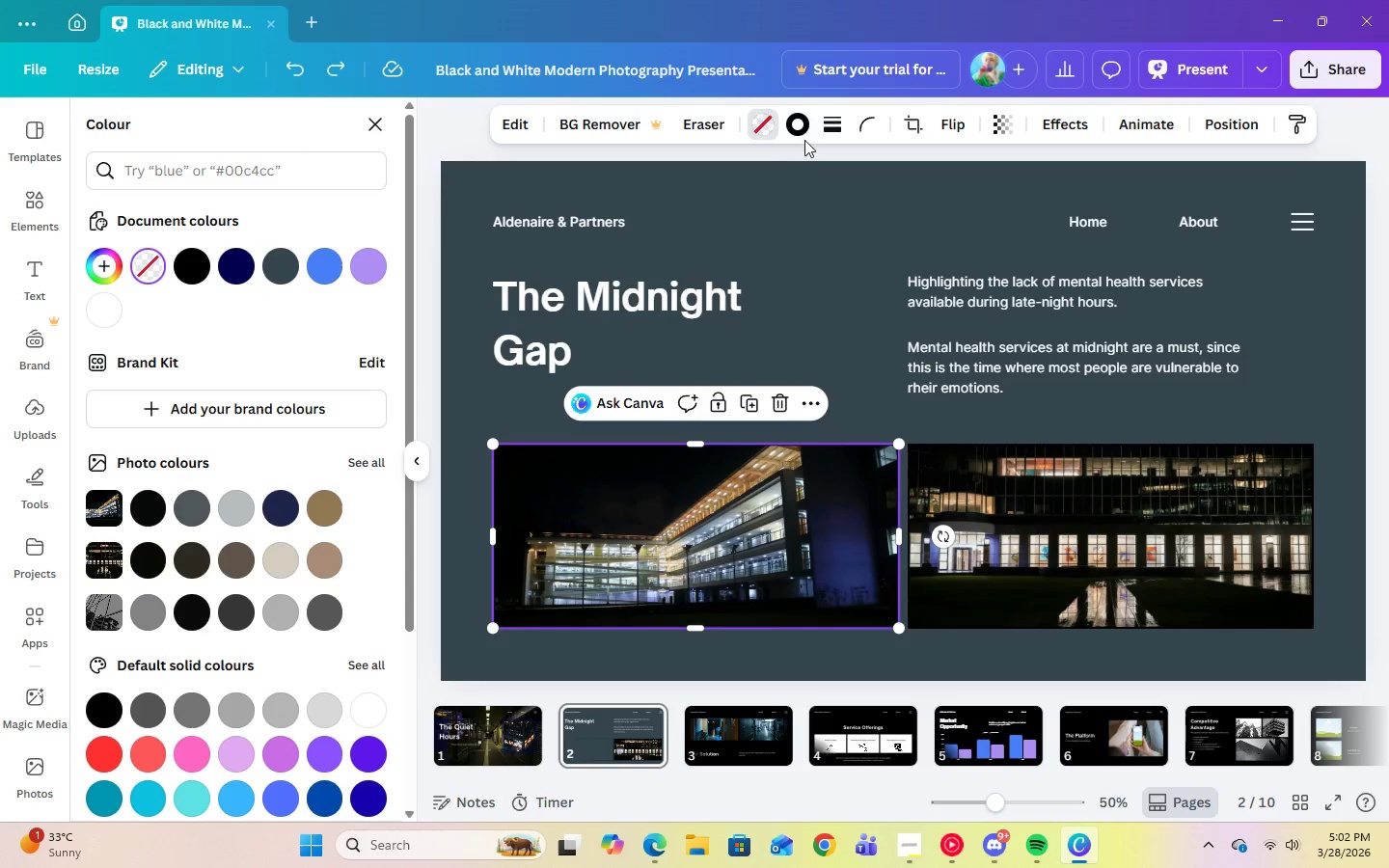 
left_click([830, 130])
 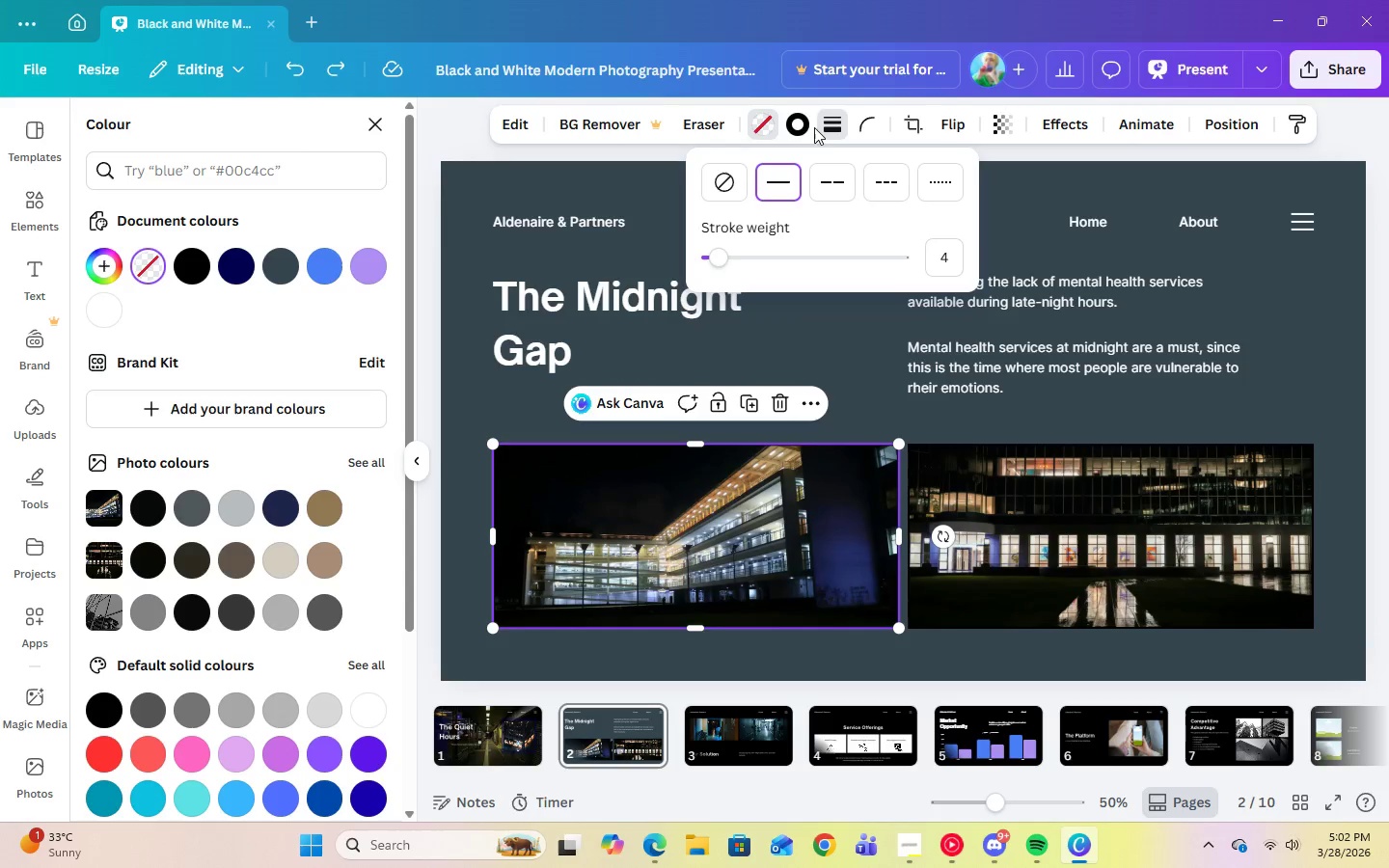 
left_click([807, 124])
 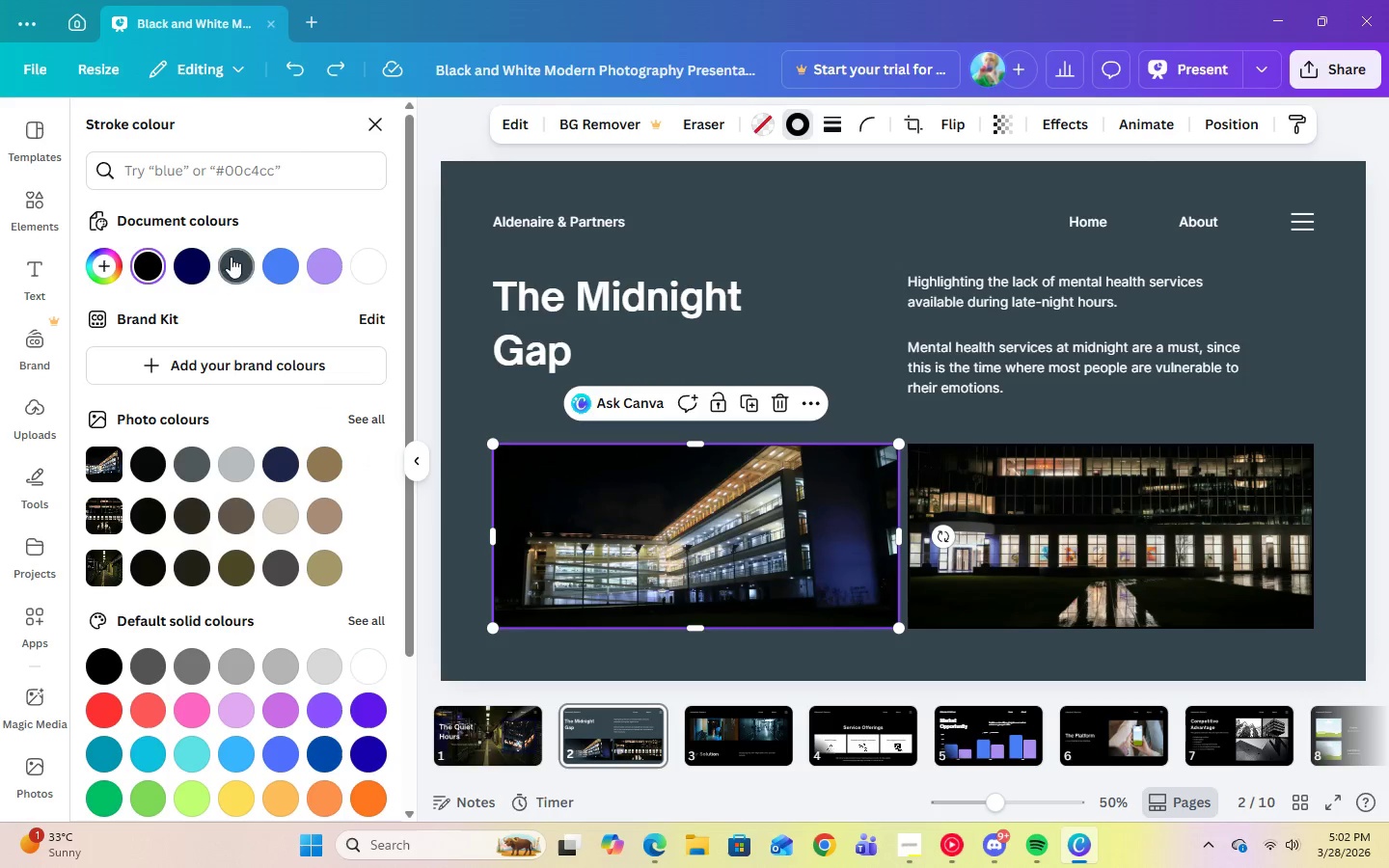 
left_click([204, 264])
 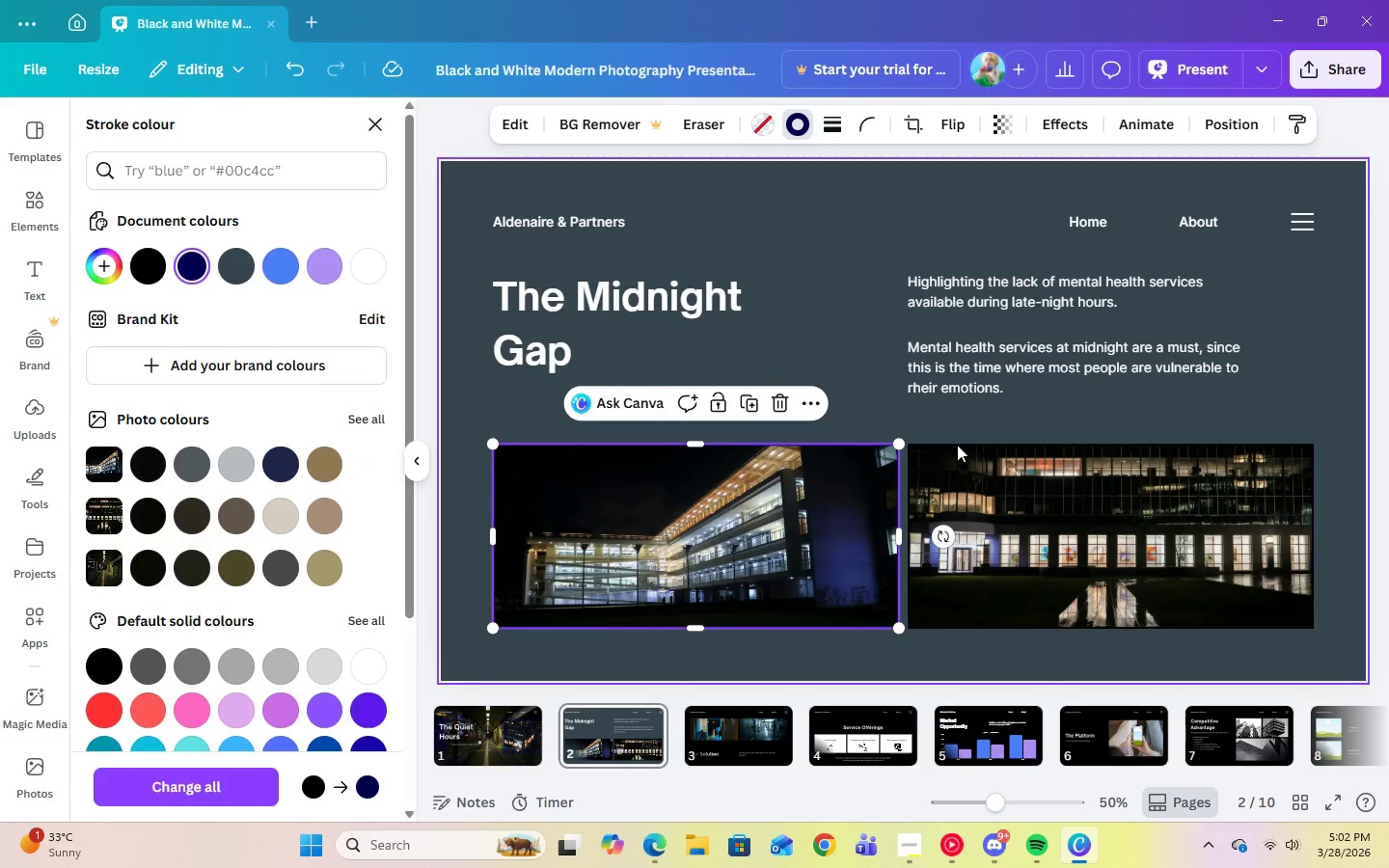 
left_click([984, 452])
 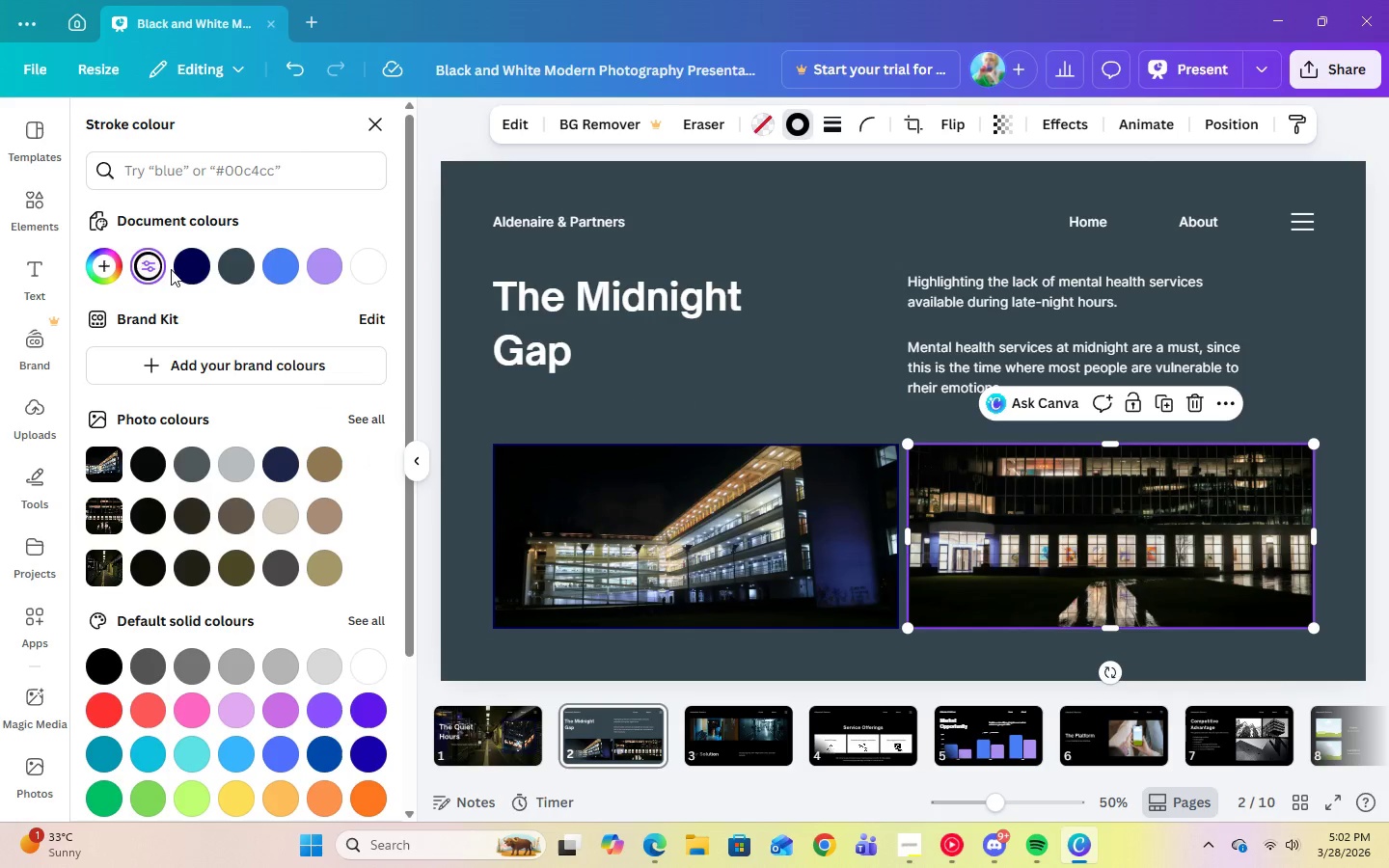 
left_click([204, 271])
 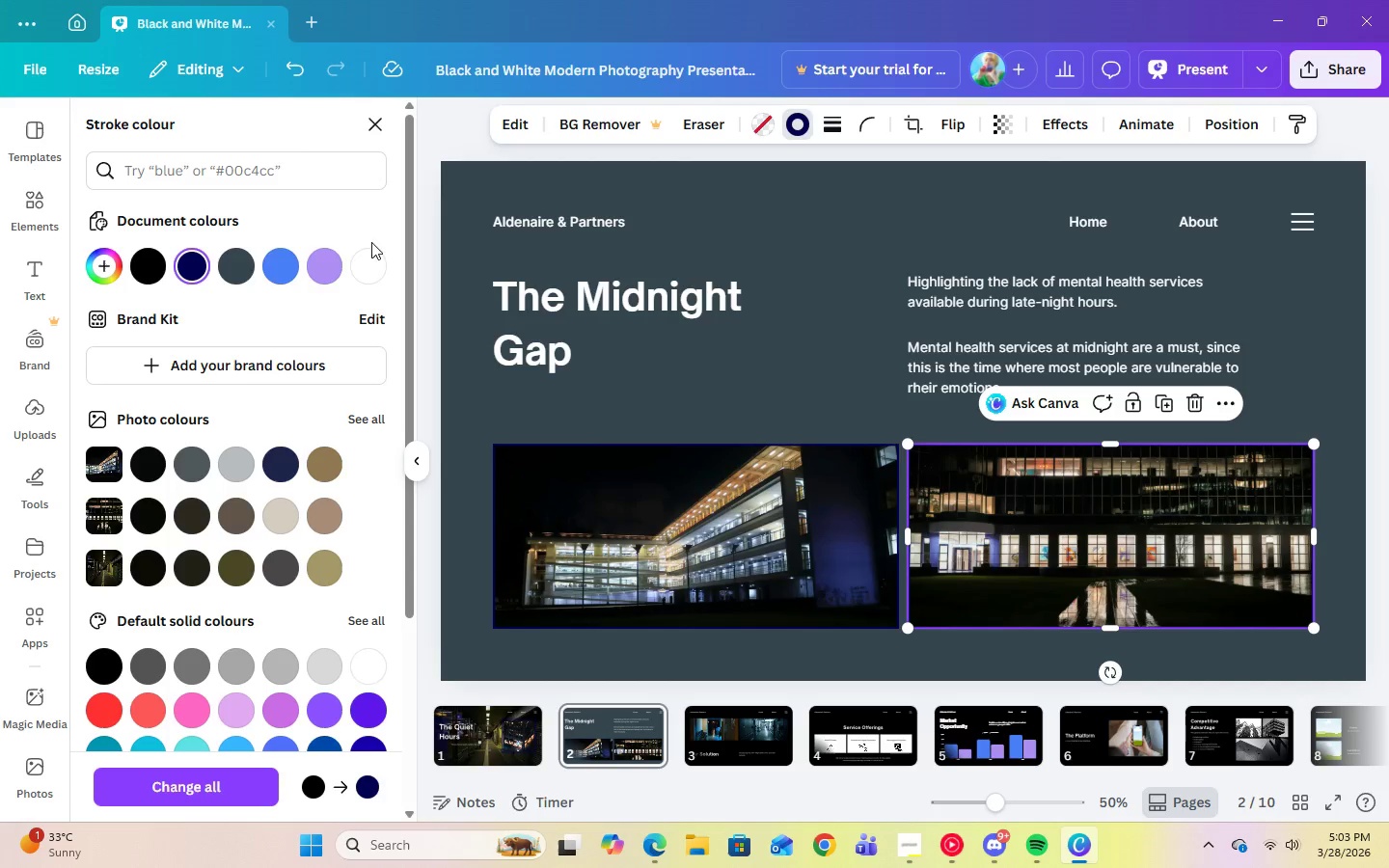 
left_click([320, 272])
 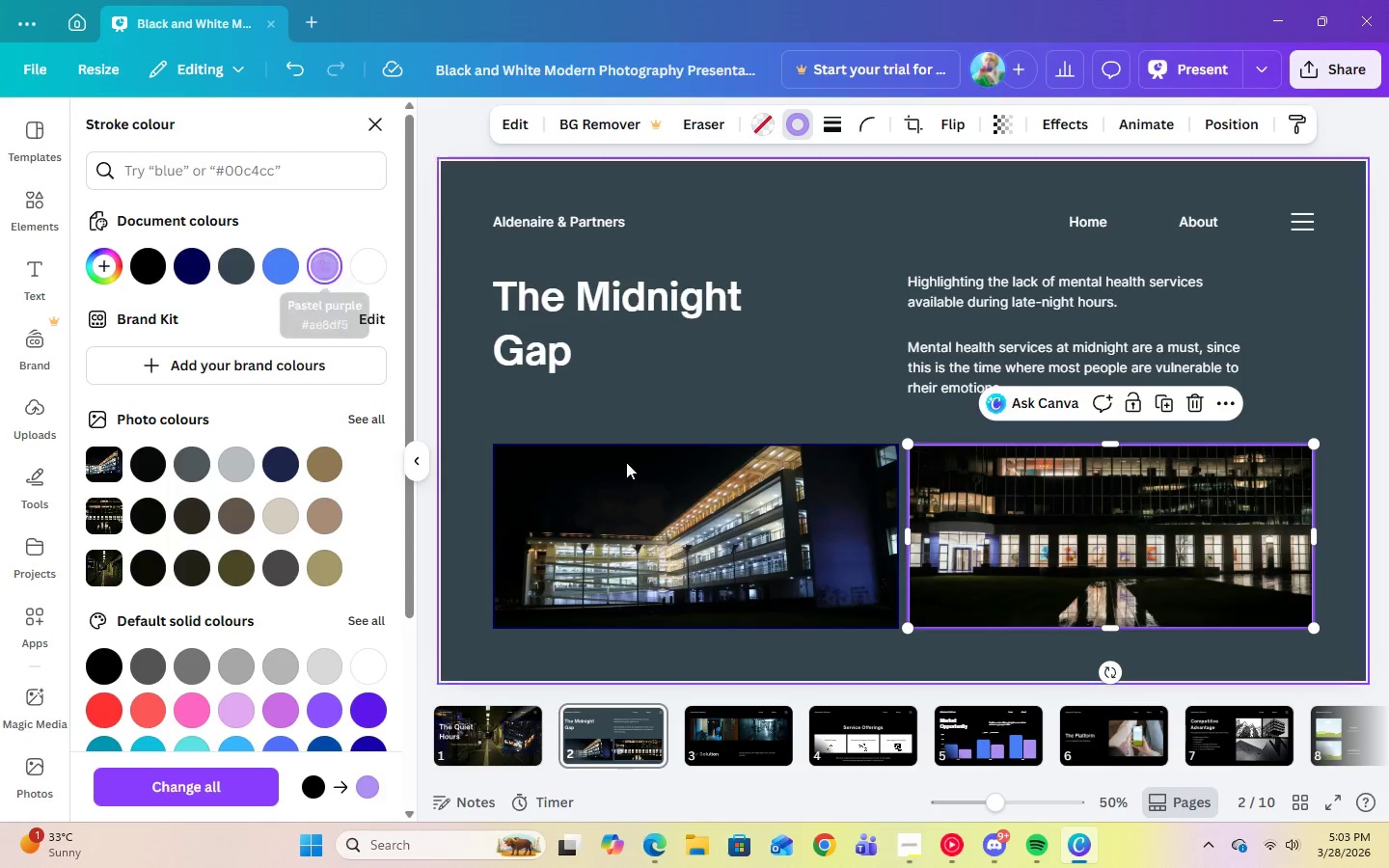 
left_click([640, 510])
 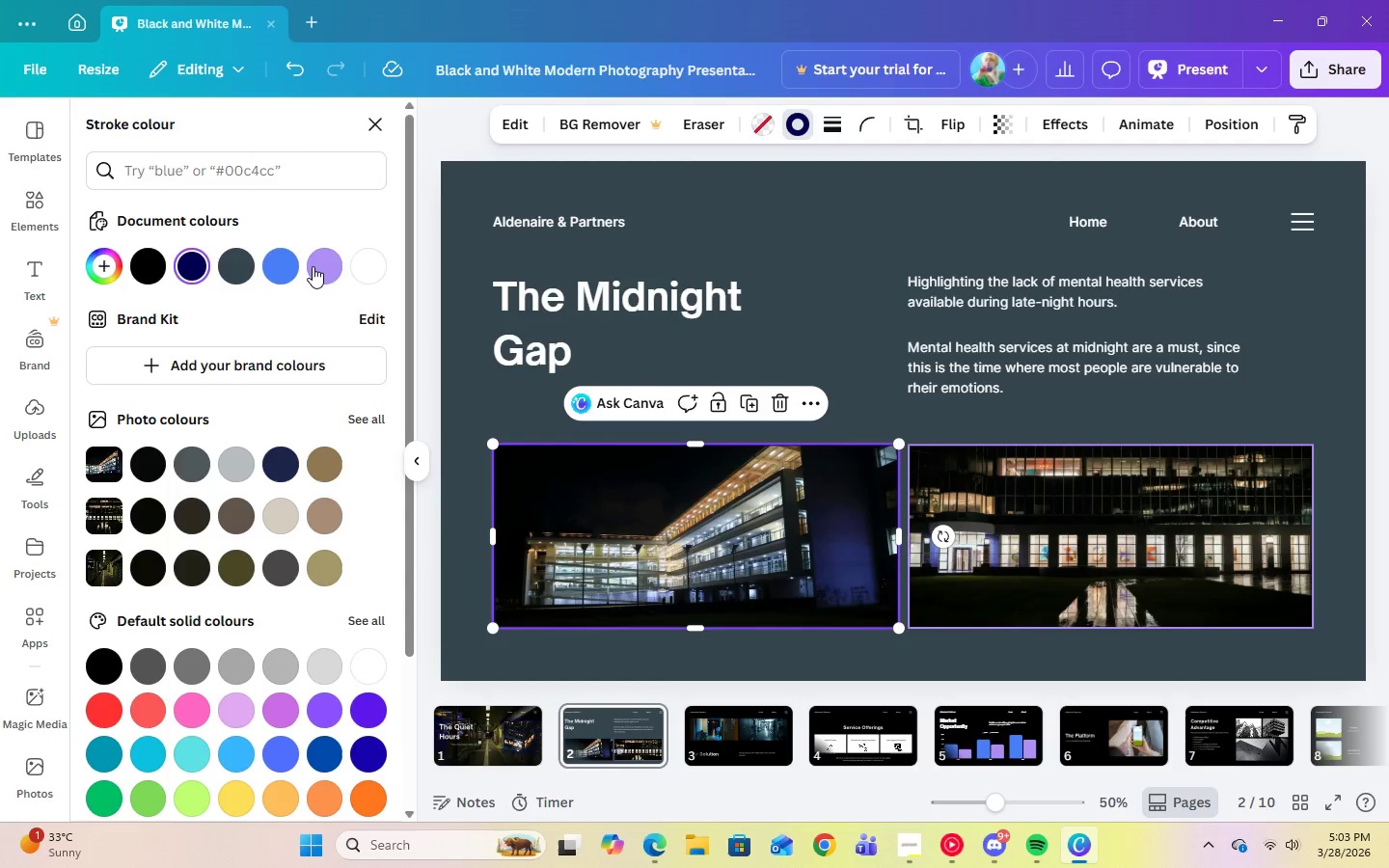 
left_click([327, 273])
 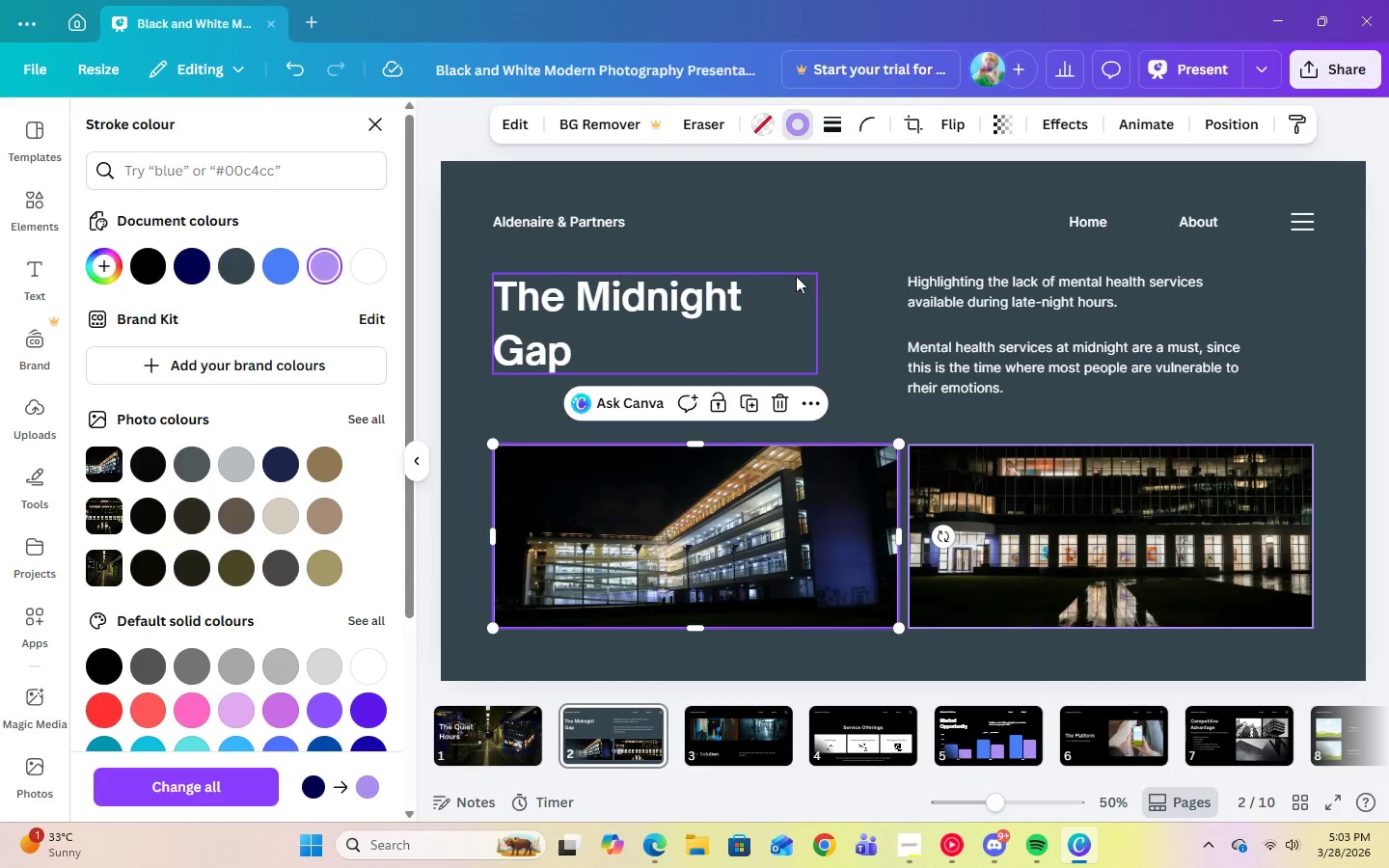 
left_click([868, 251])
 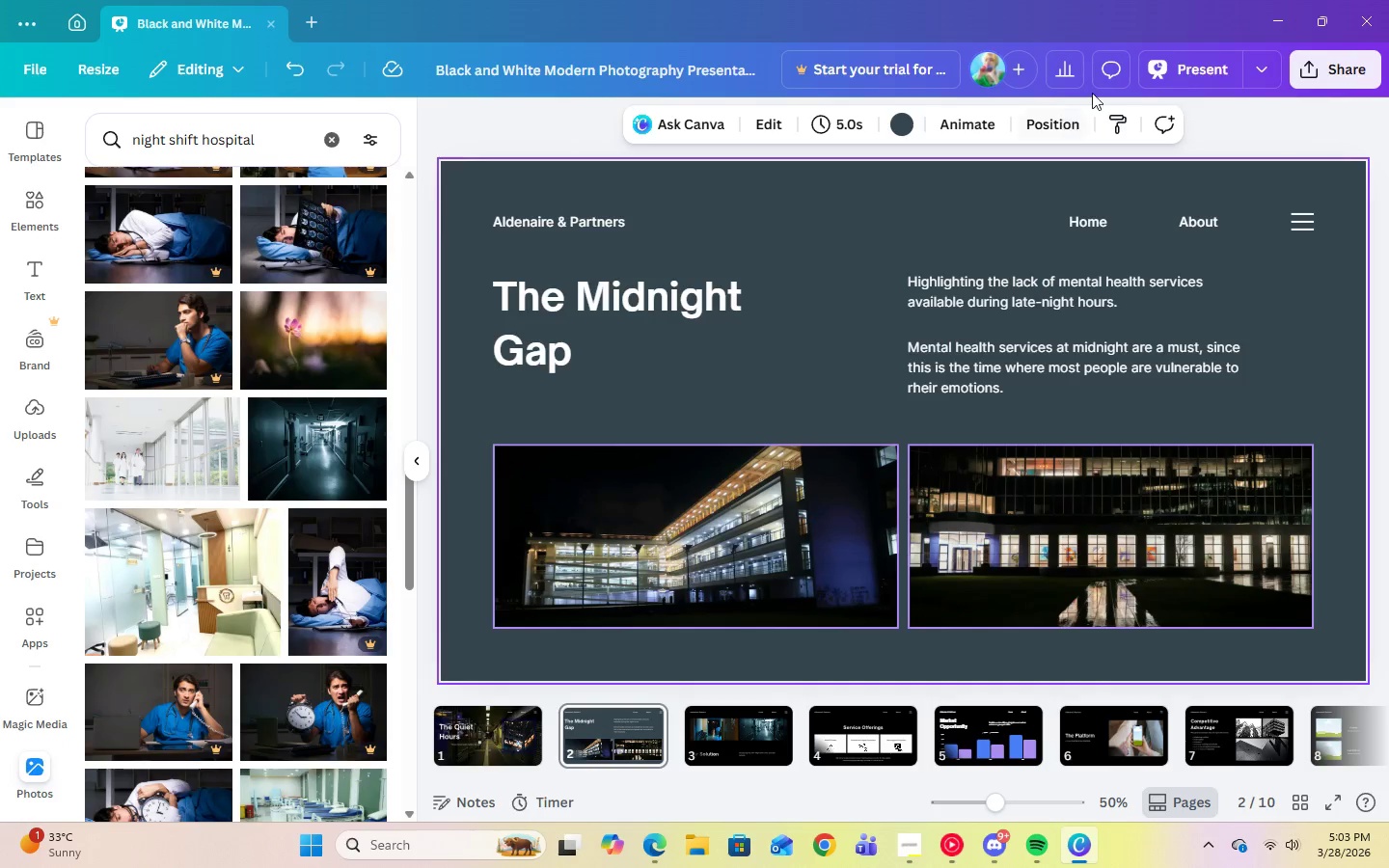 
left_click([1158, 77])
 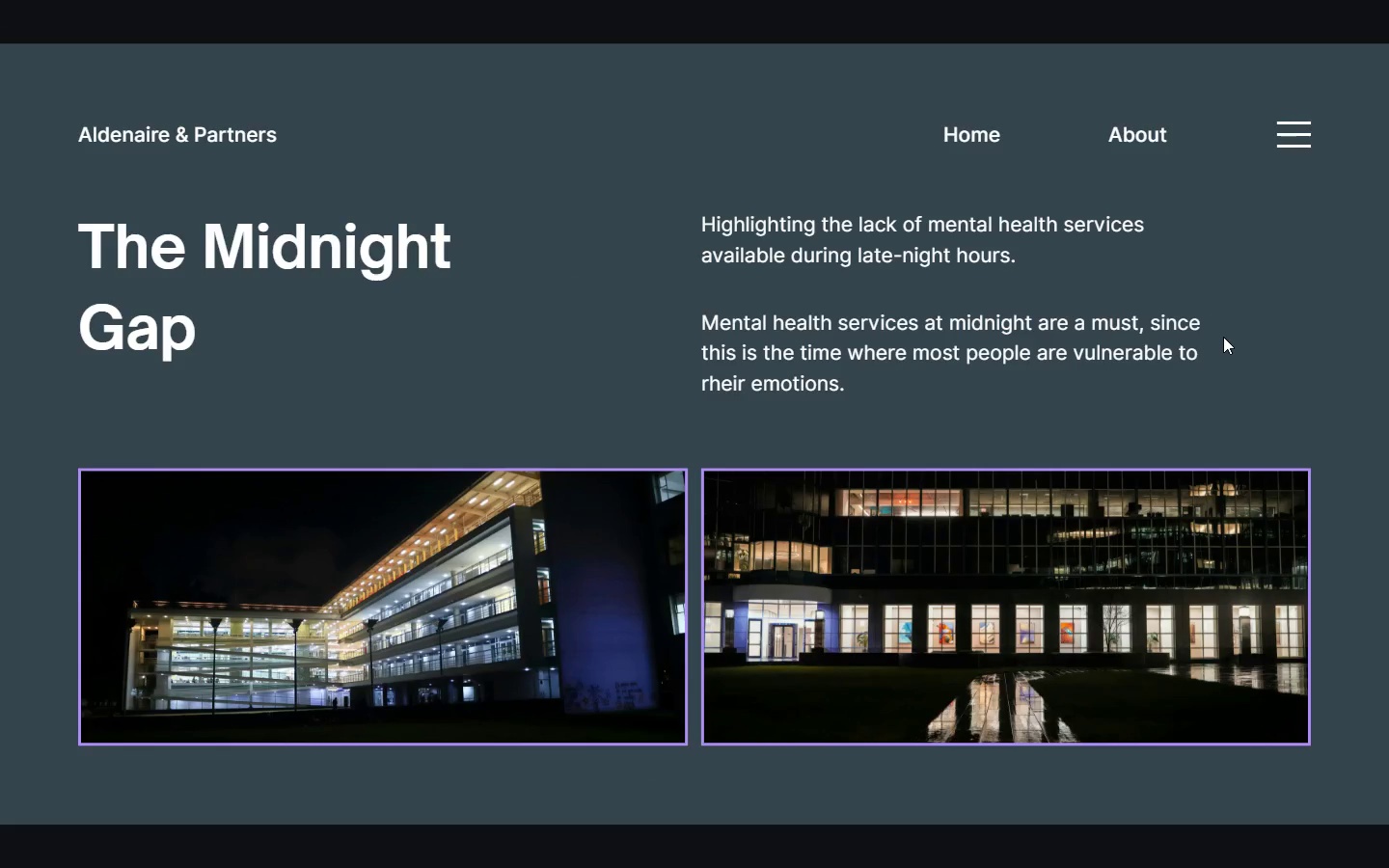 
wait(10.36)
 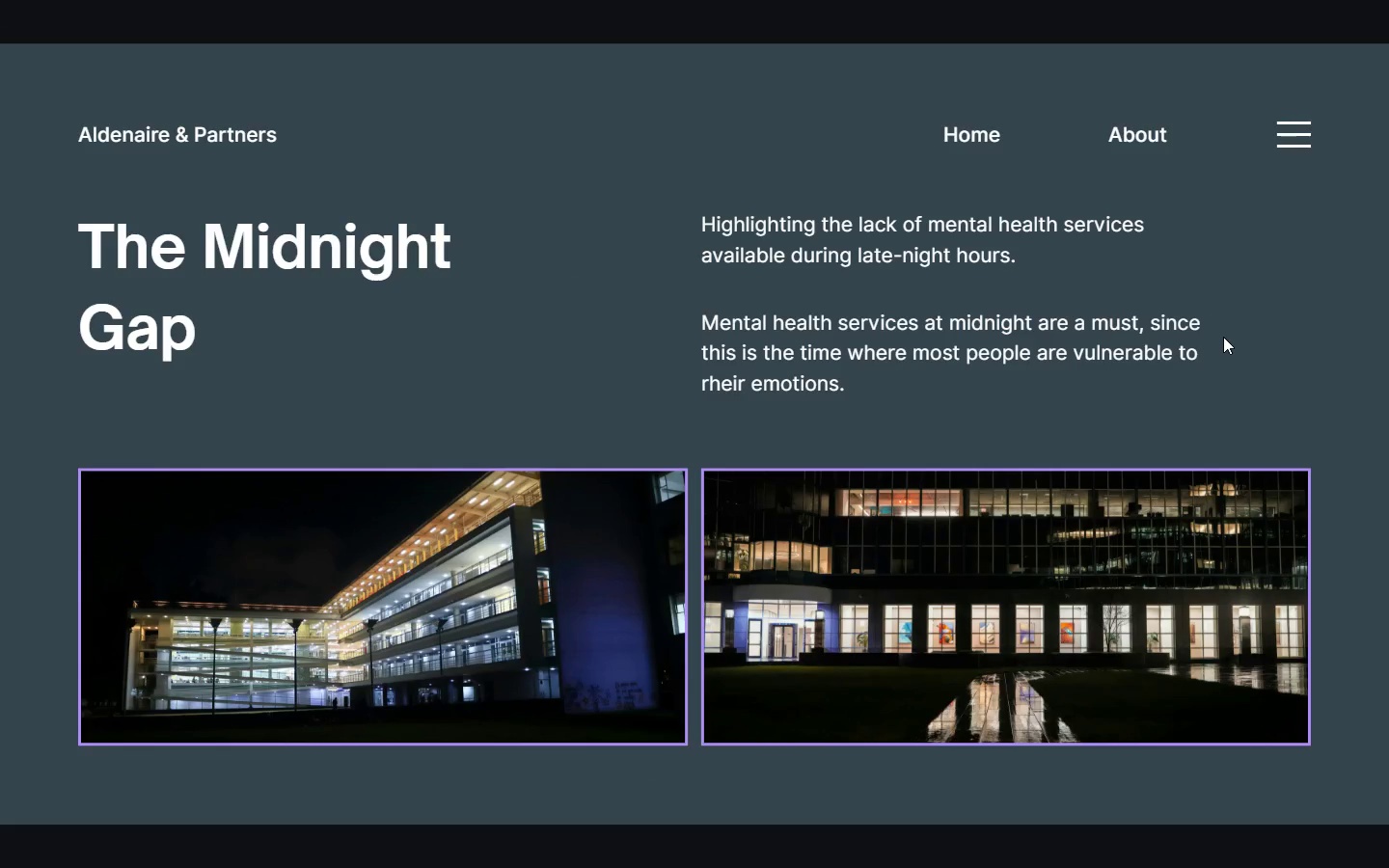 
key(Escape)
 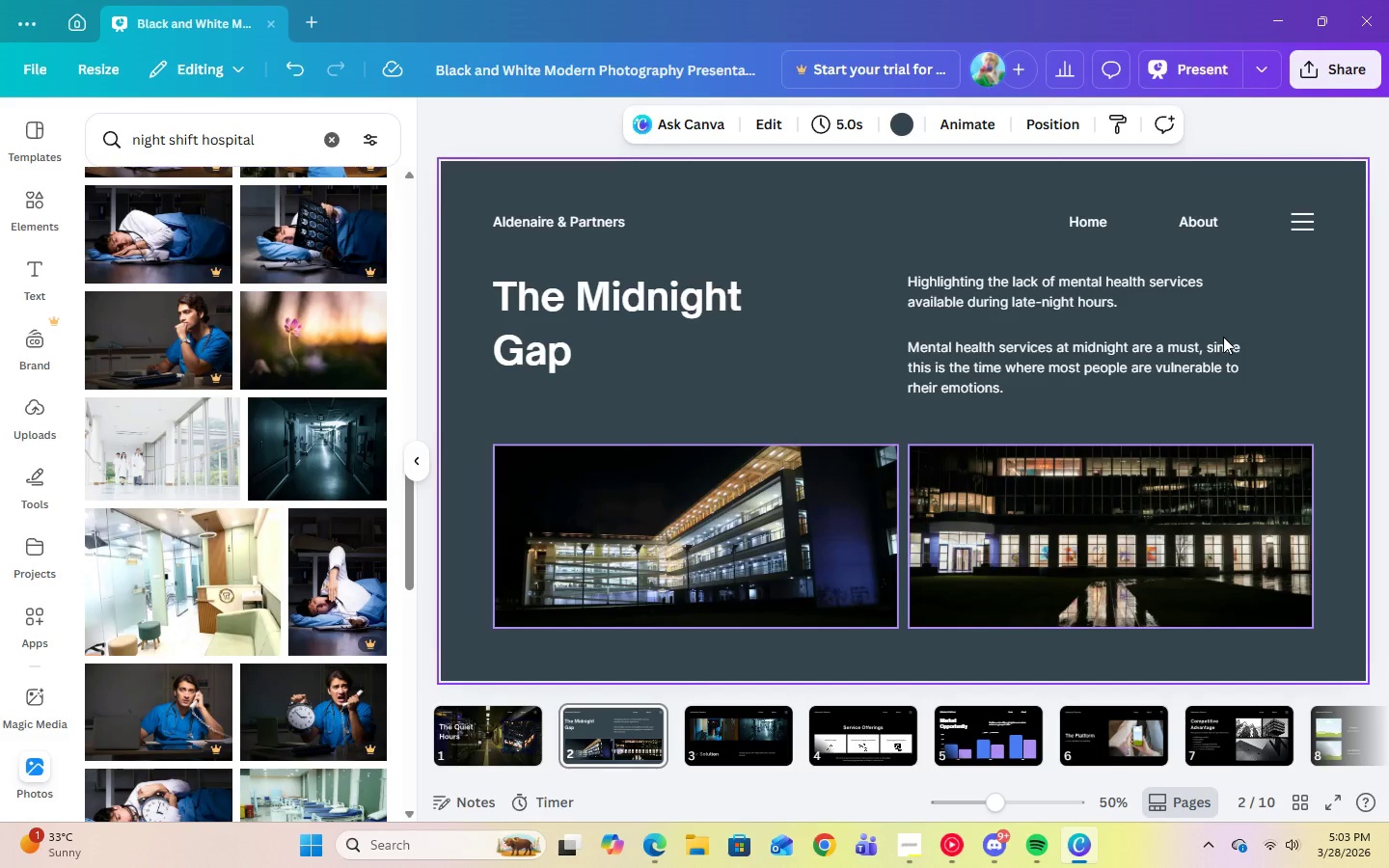 
wait(7.44)
 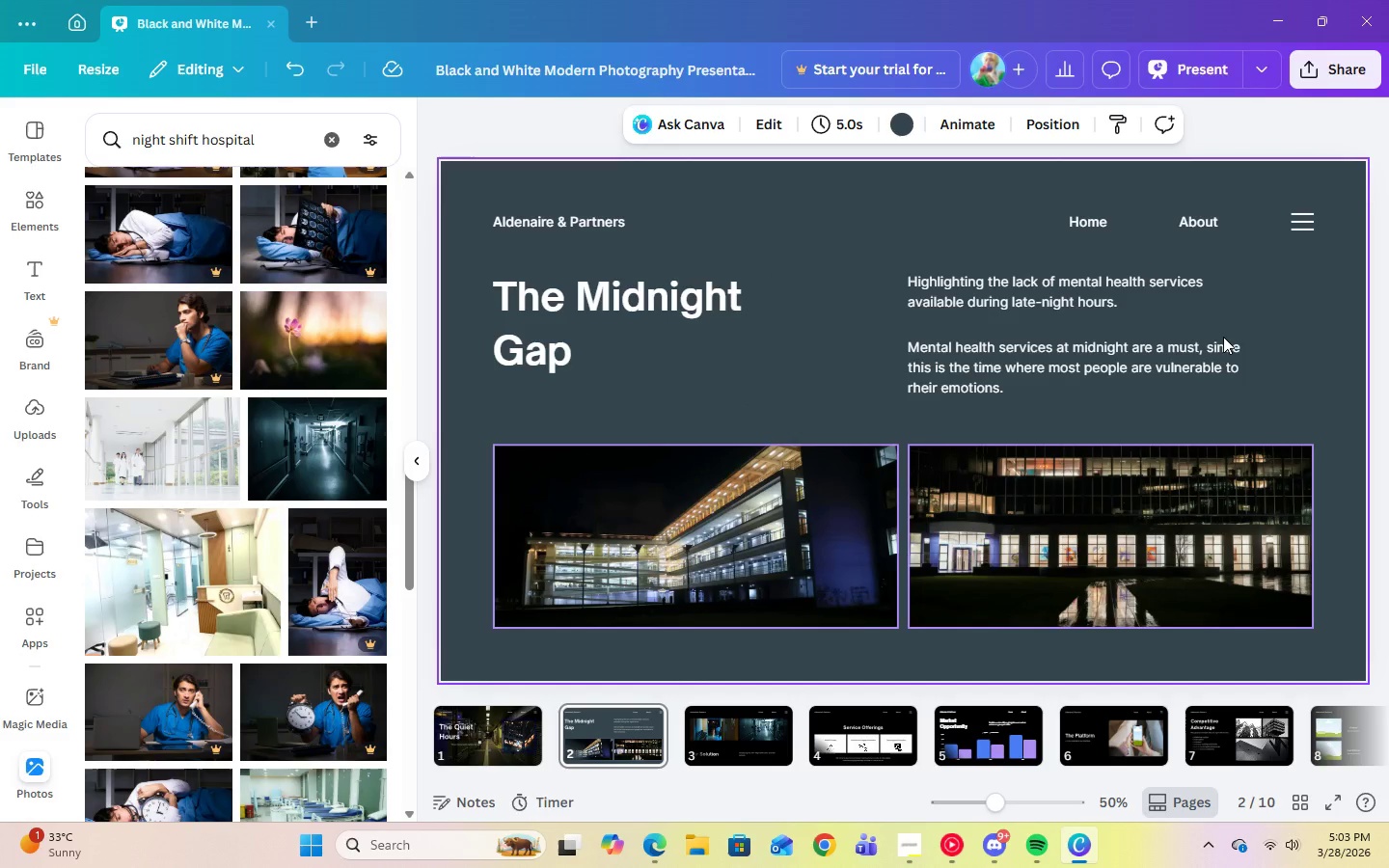 
double_click([564, 222])
 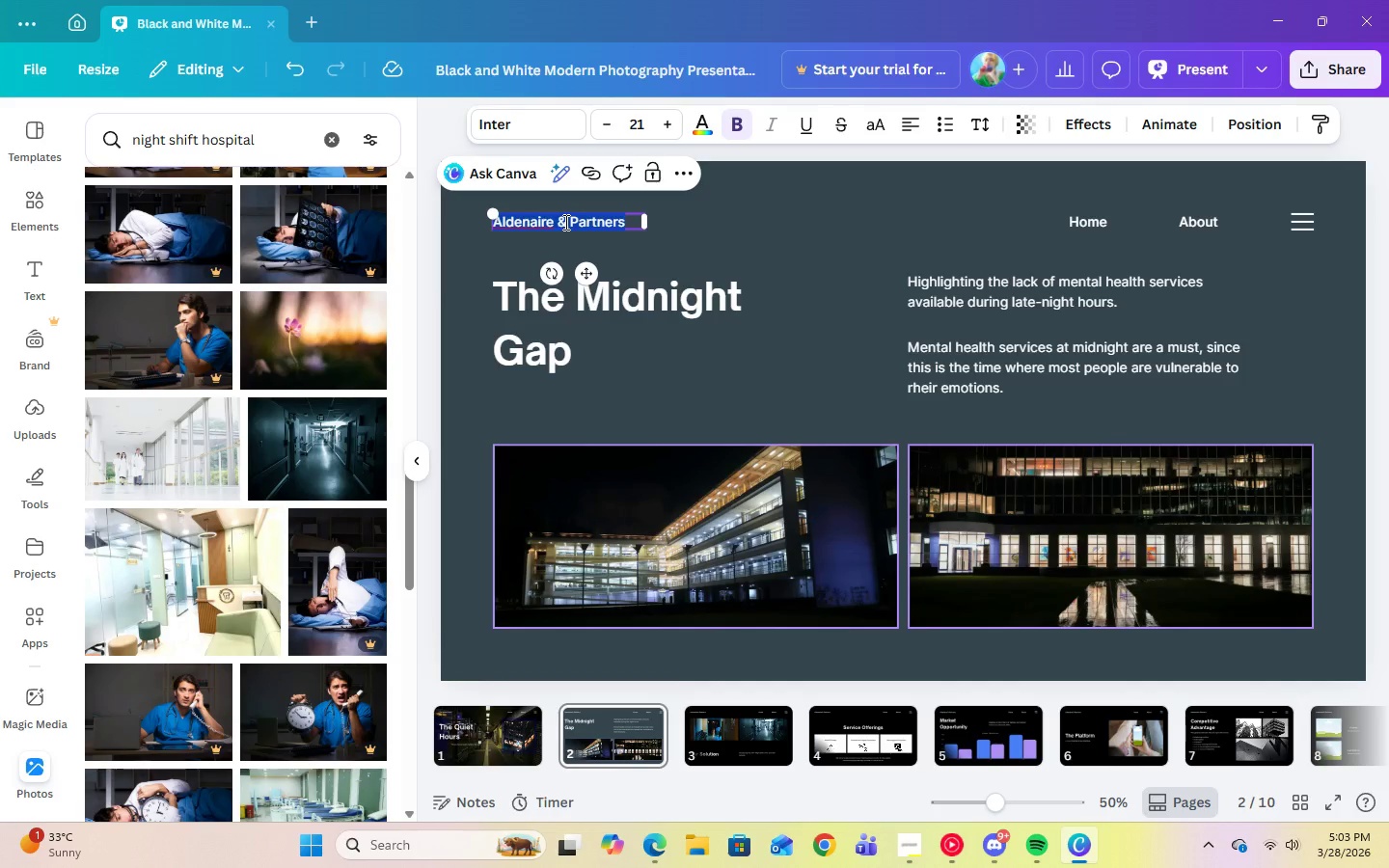 
type(The Queit )
key(Backspace)
key(Backspace)
key(Backspace)
key(Backspace)
type(iet Hours)
 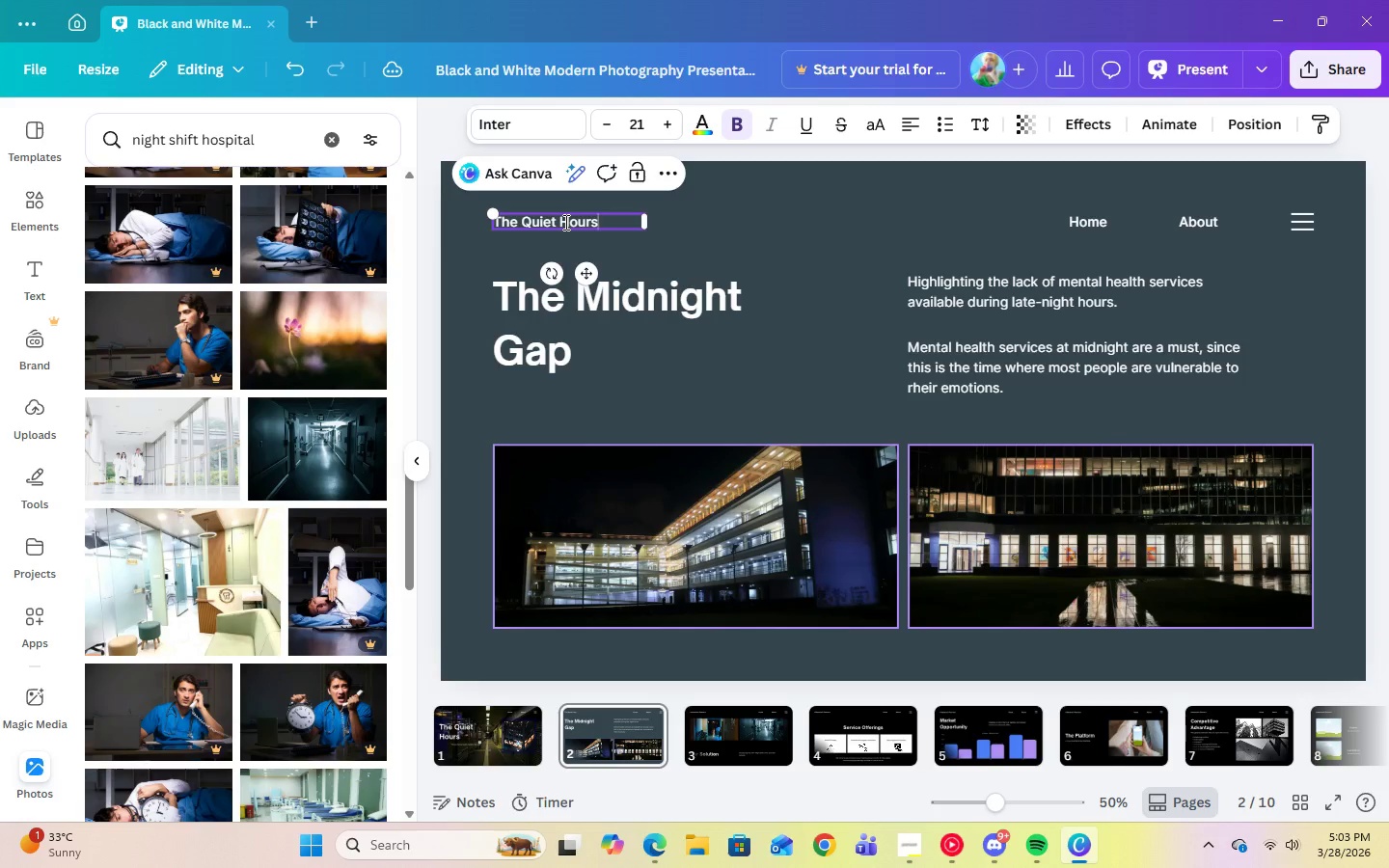 
key(Enter)
 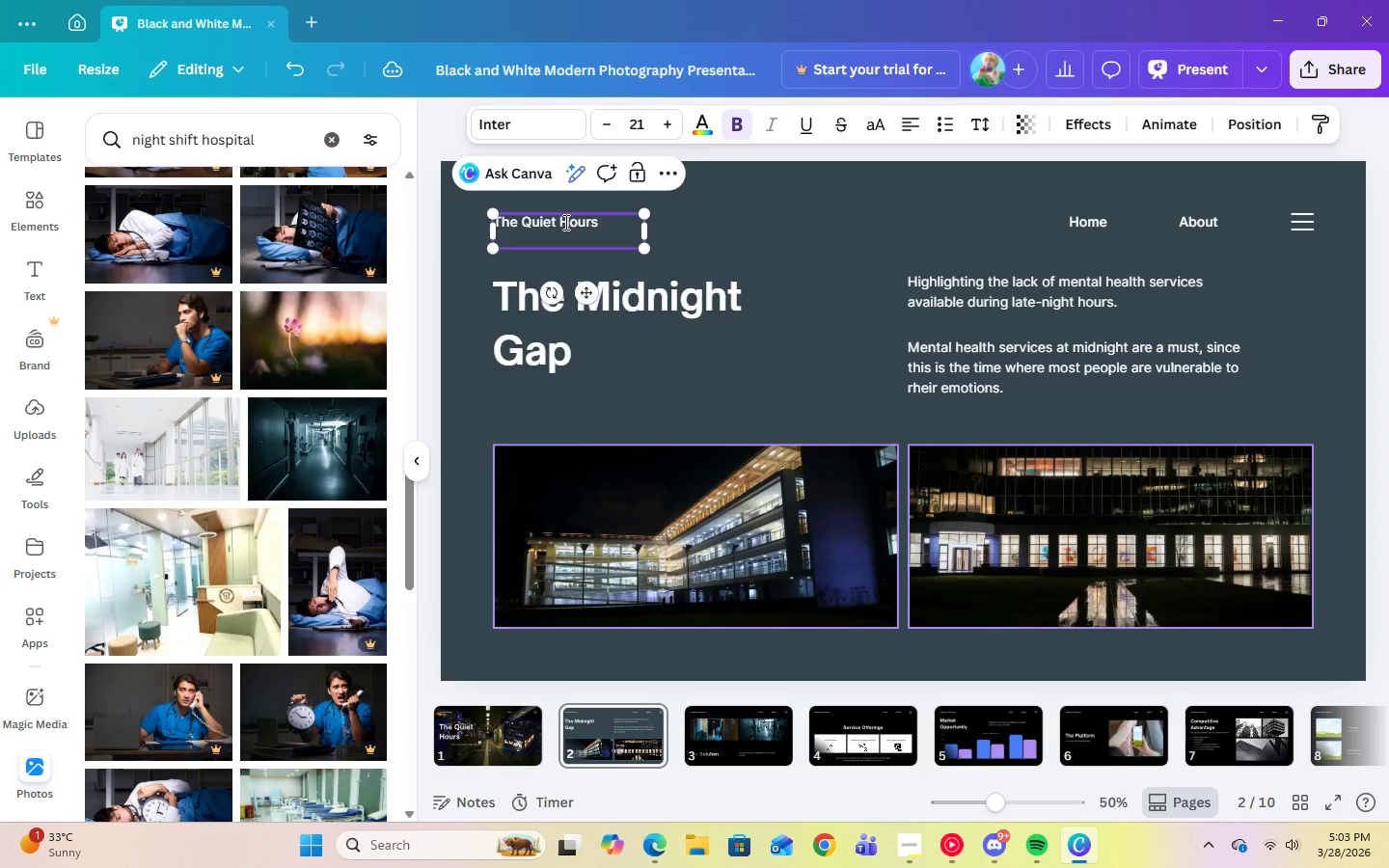 
key(Backspace)
 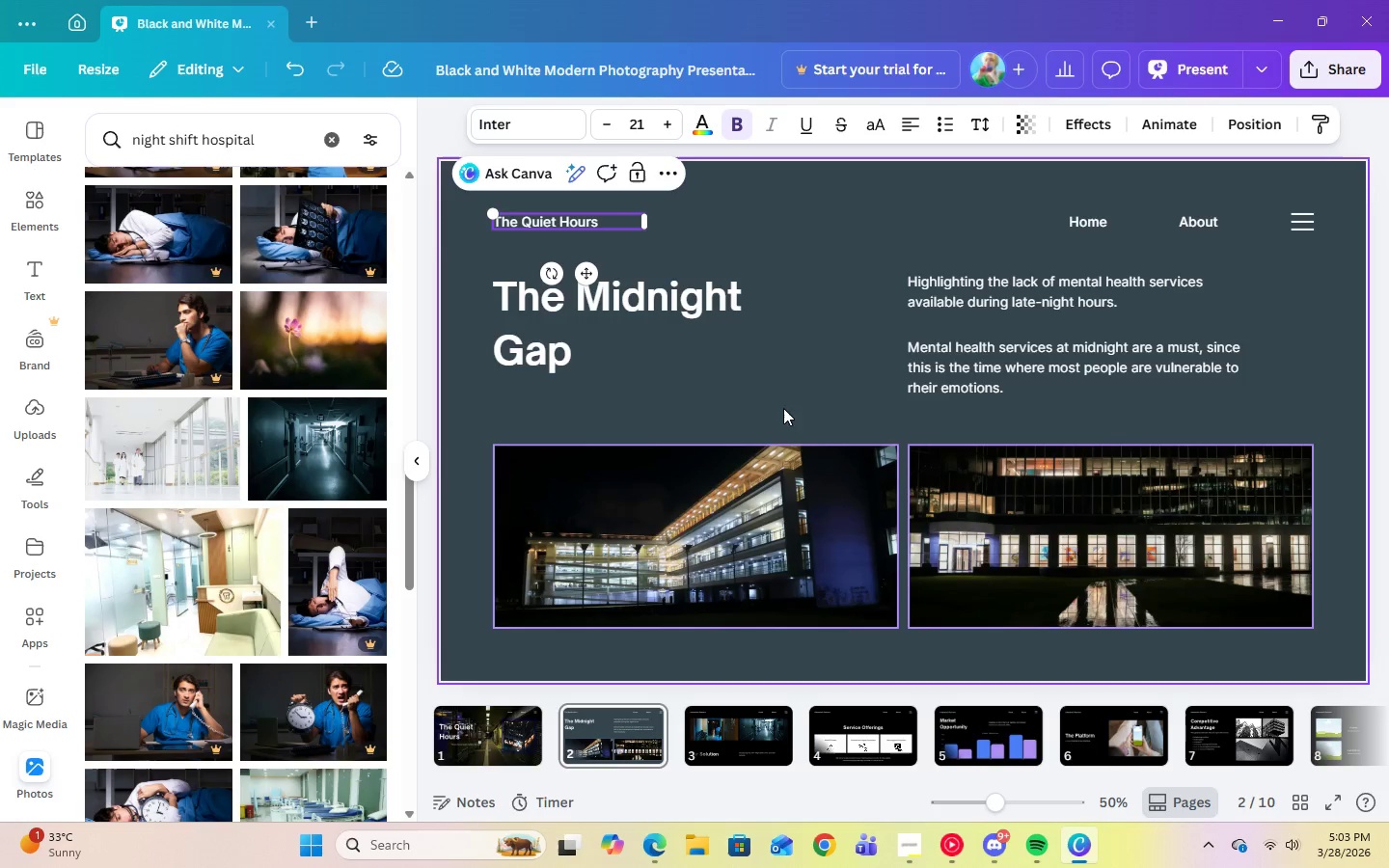 
left_click([838, 414])
 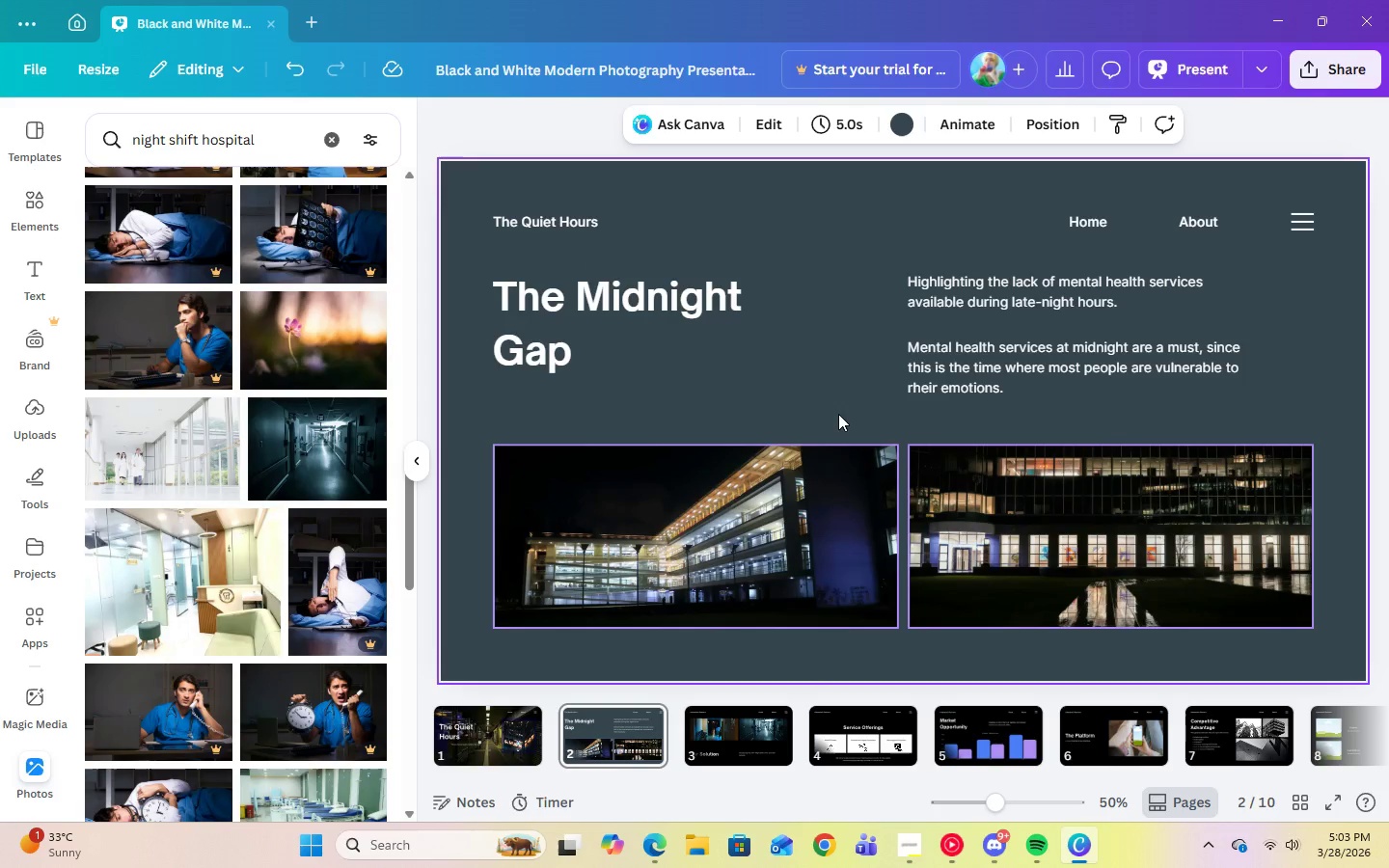 
left_click([774, 507])
 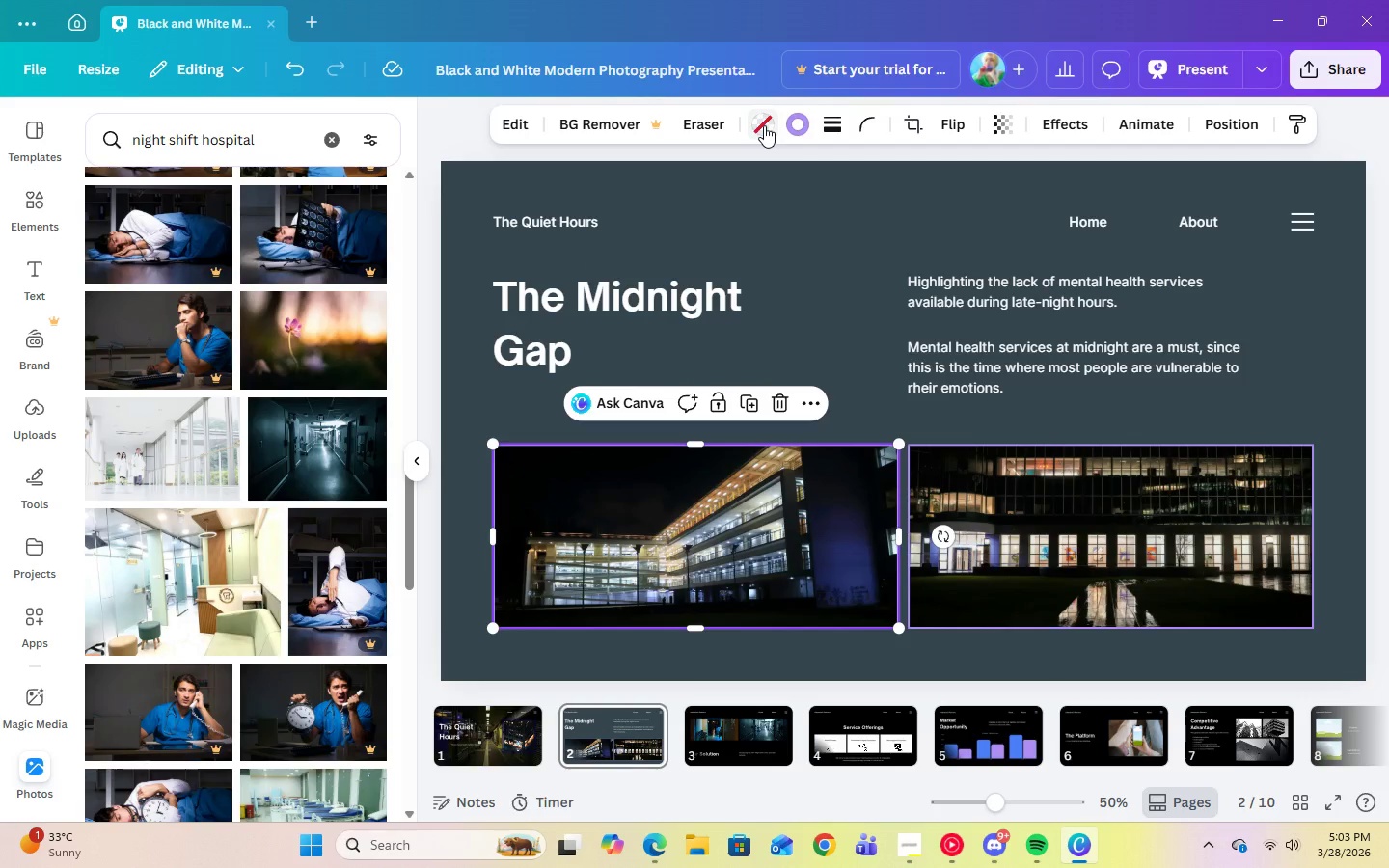 
wait(6.0)
 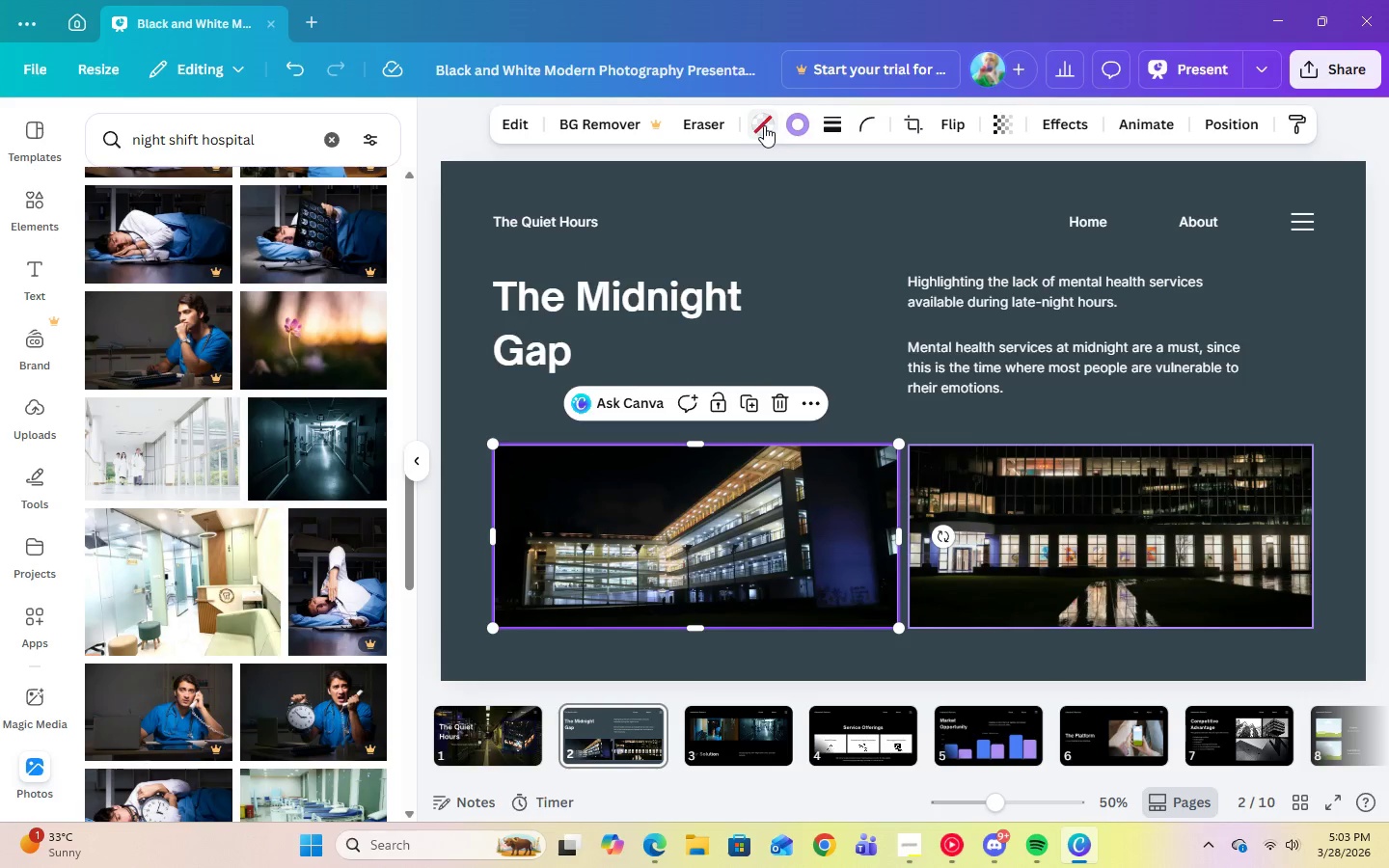 
left_click([791, 131])
 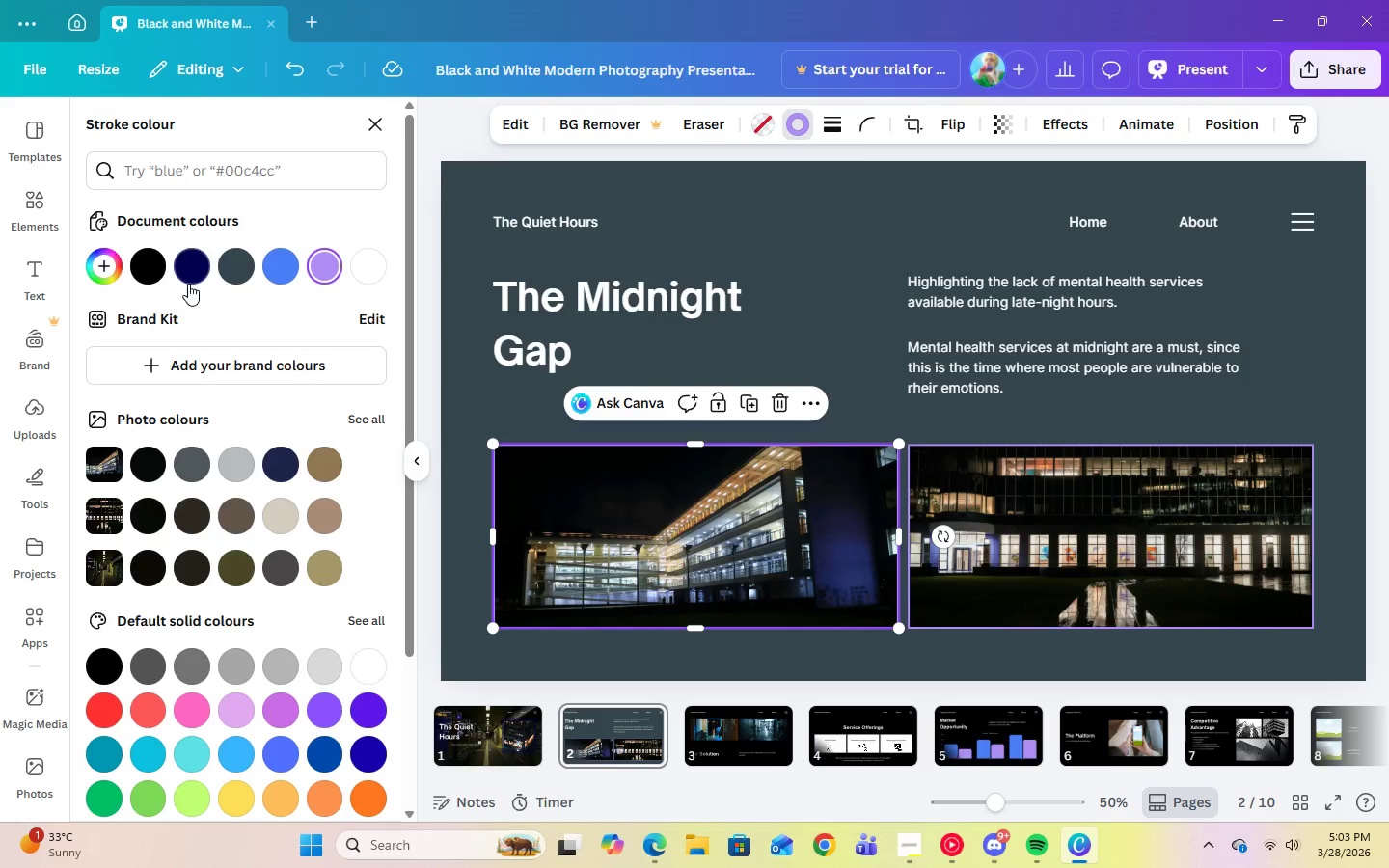 
left_click([188, 277])
 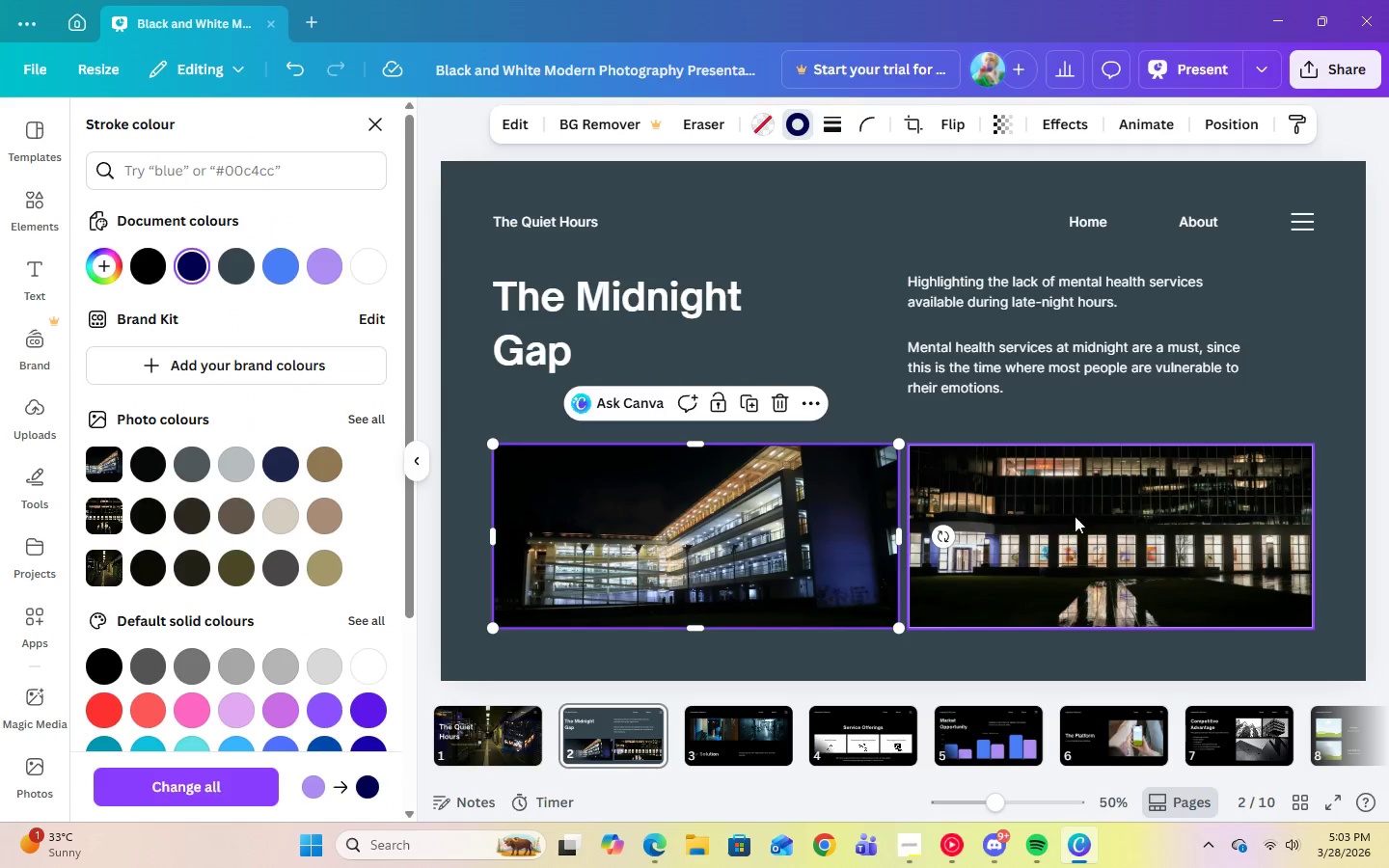 
left_click([1086, 520])
 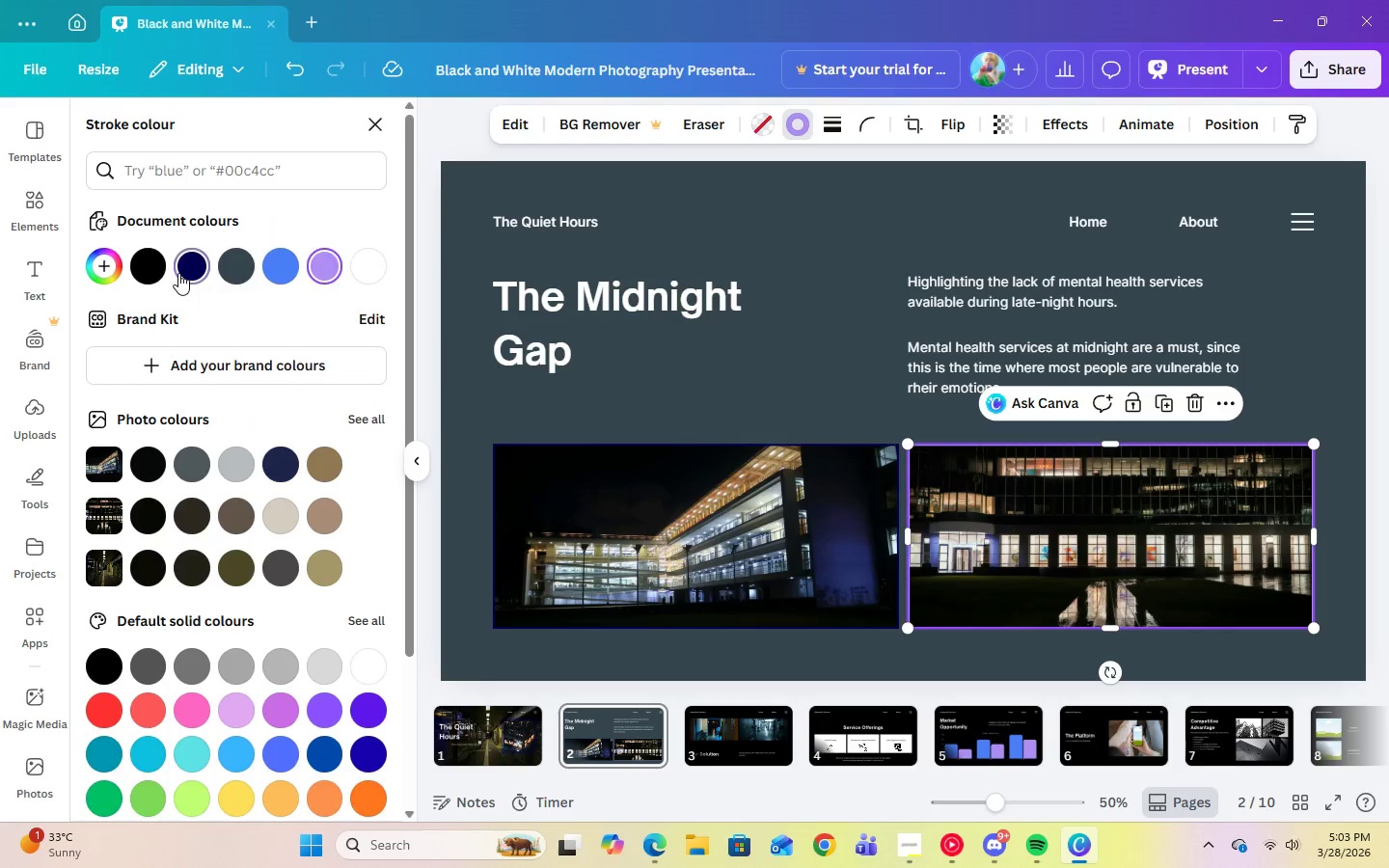 
double_click([757, 308])
 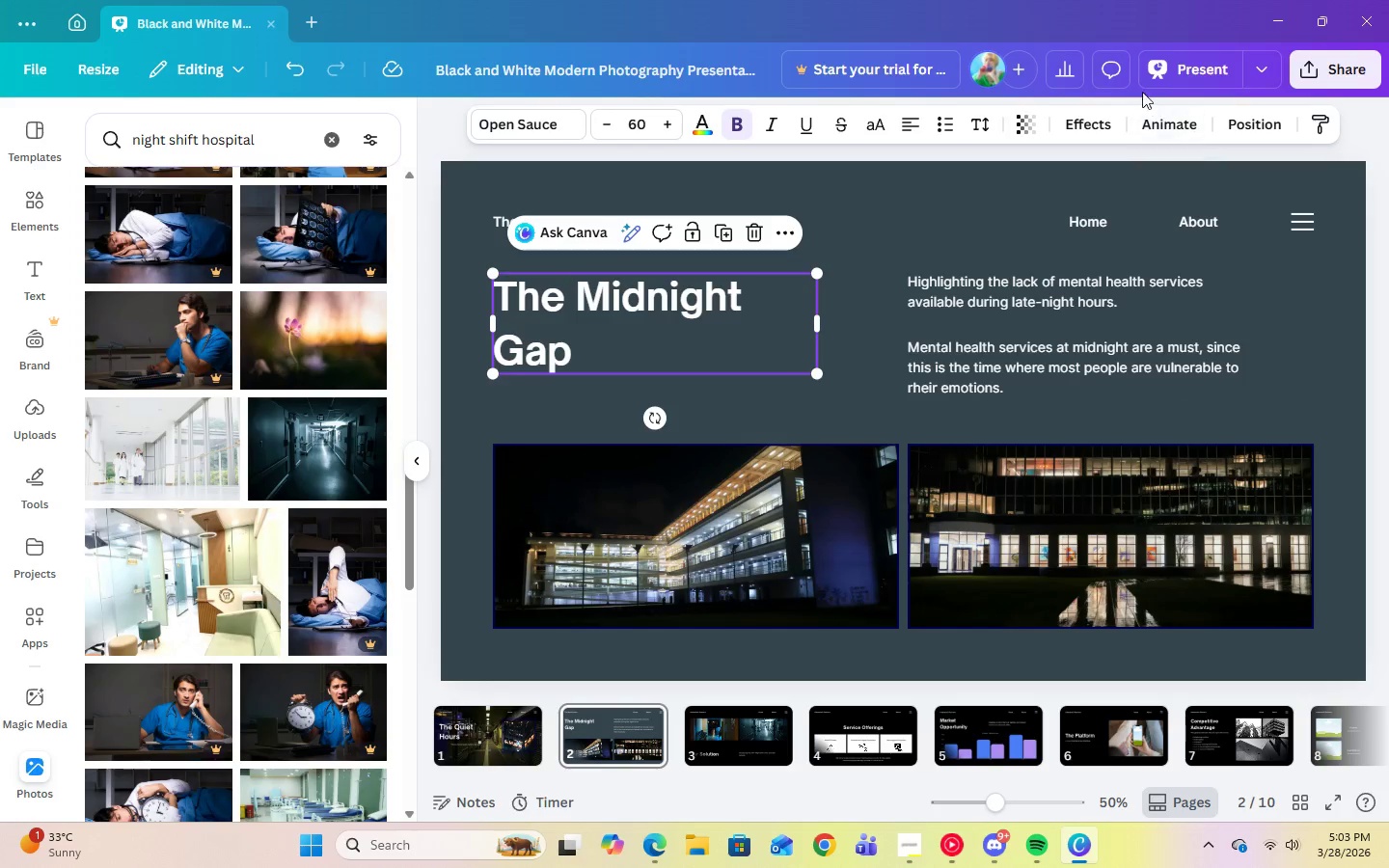 
left_click([1168, 81])
 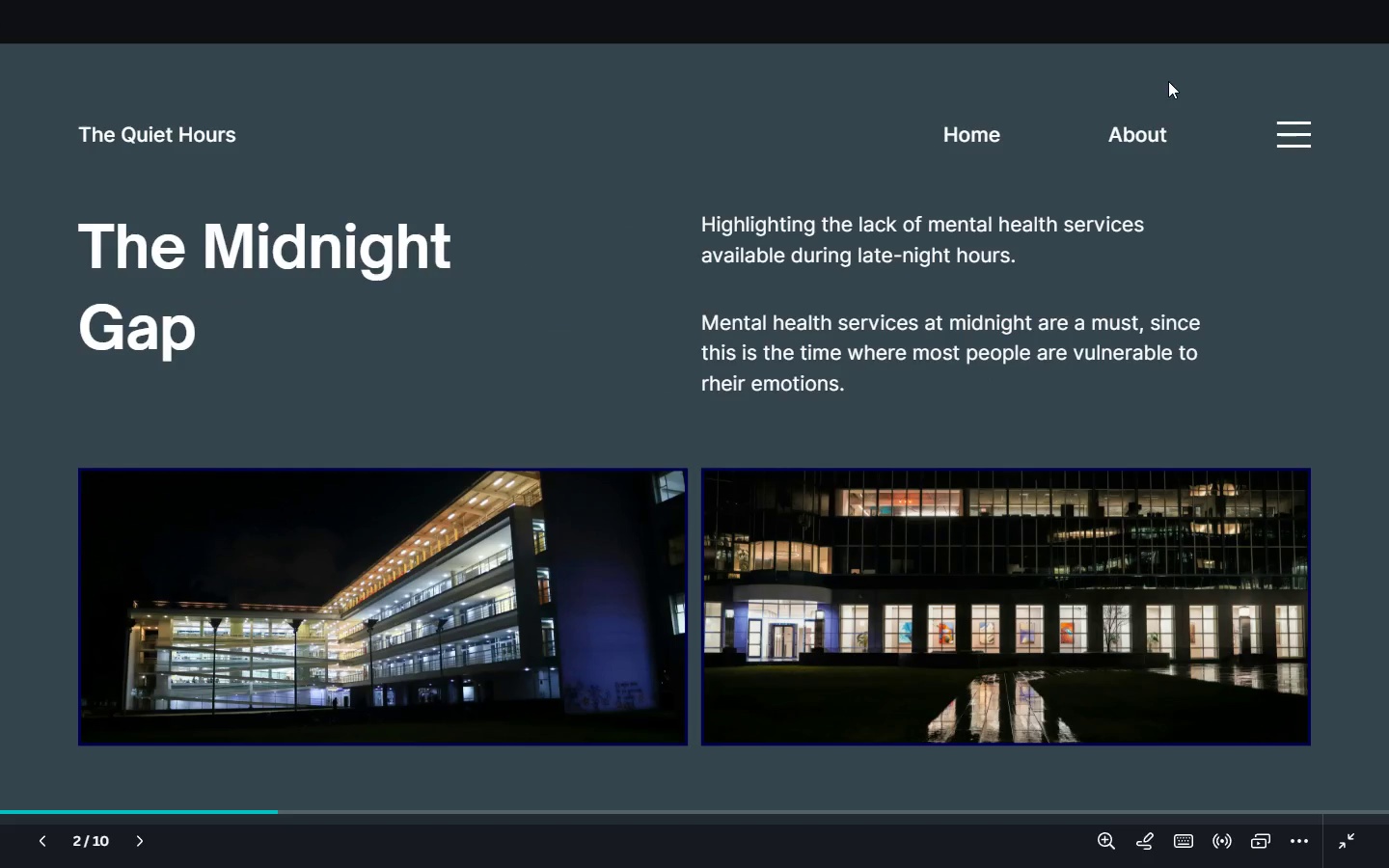 
key(Escape)
 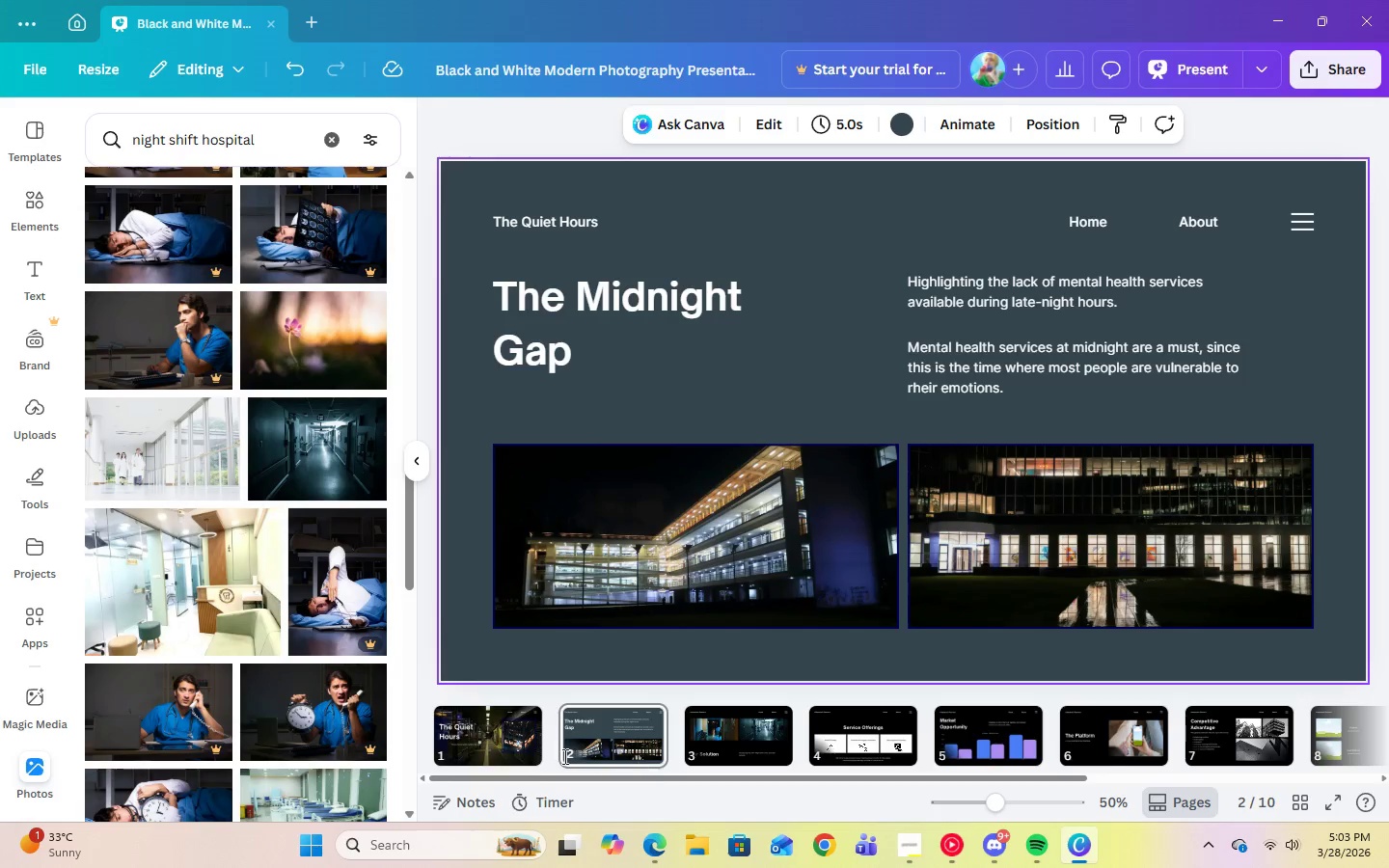 
left_click([470, 726])
 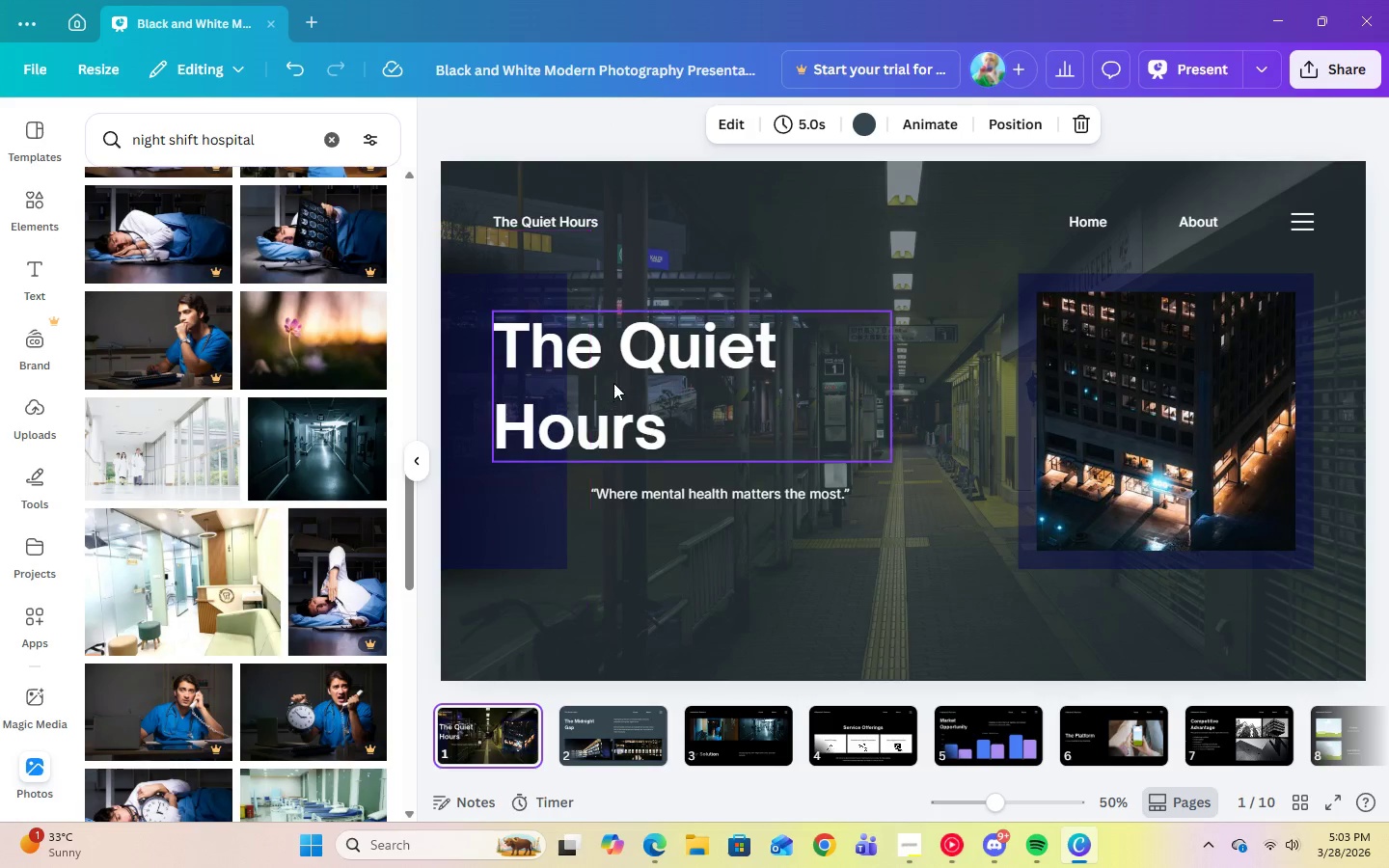 
left_click([614, 381])
 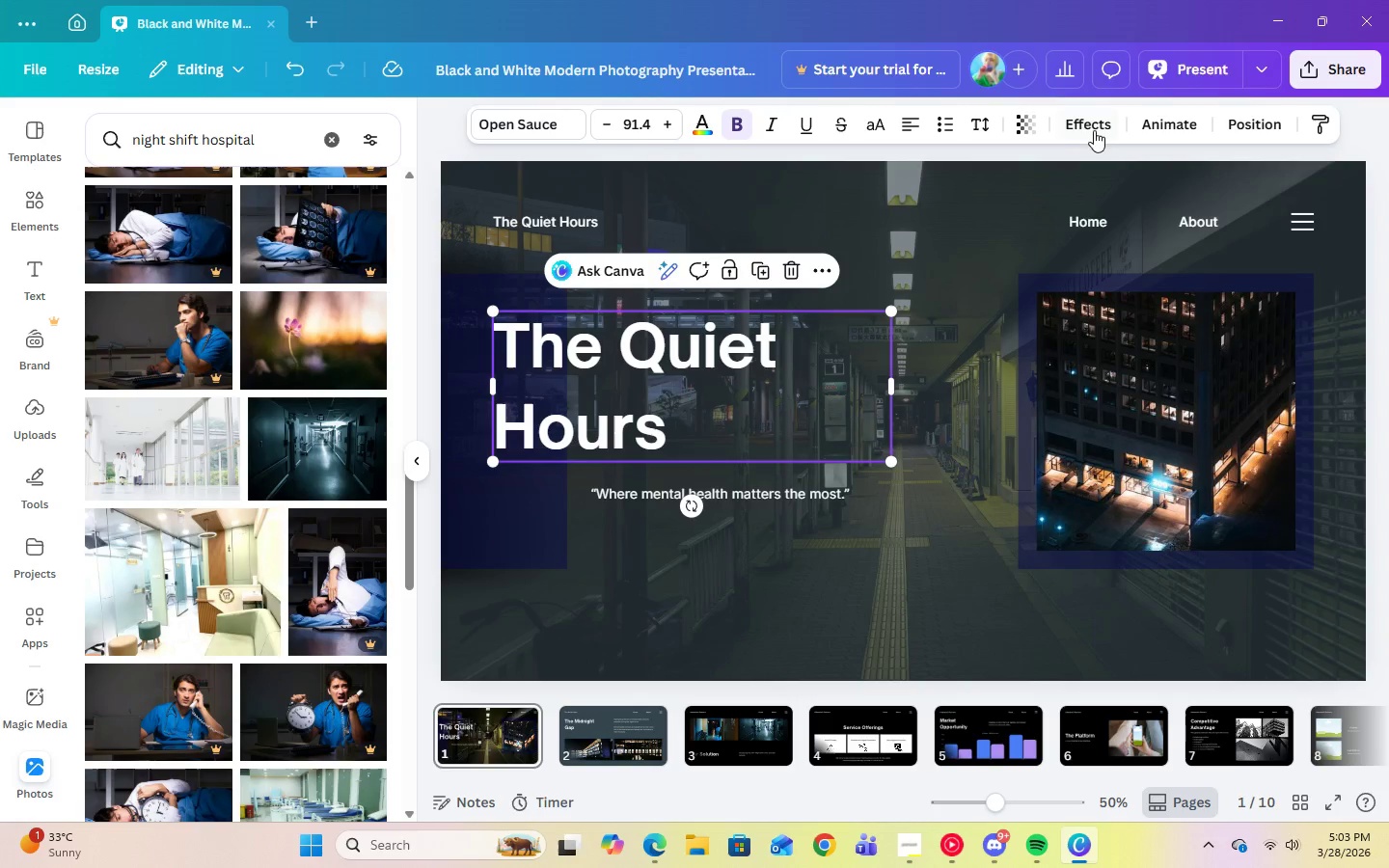 
left_click([1100, 132])
 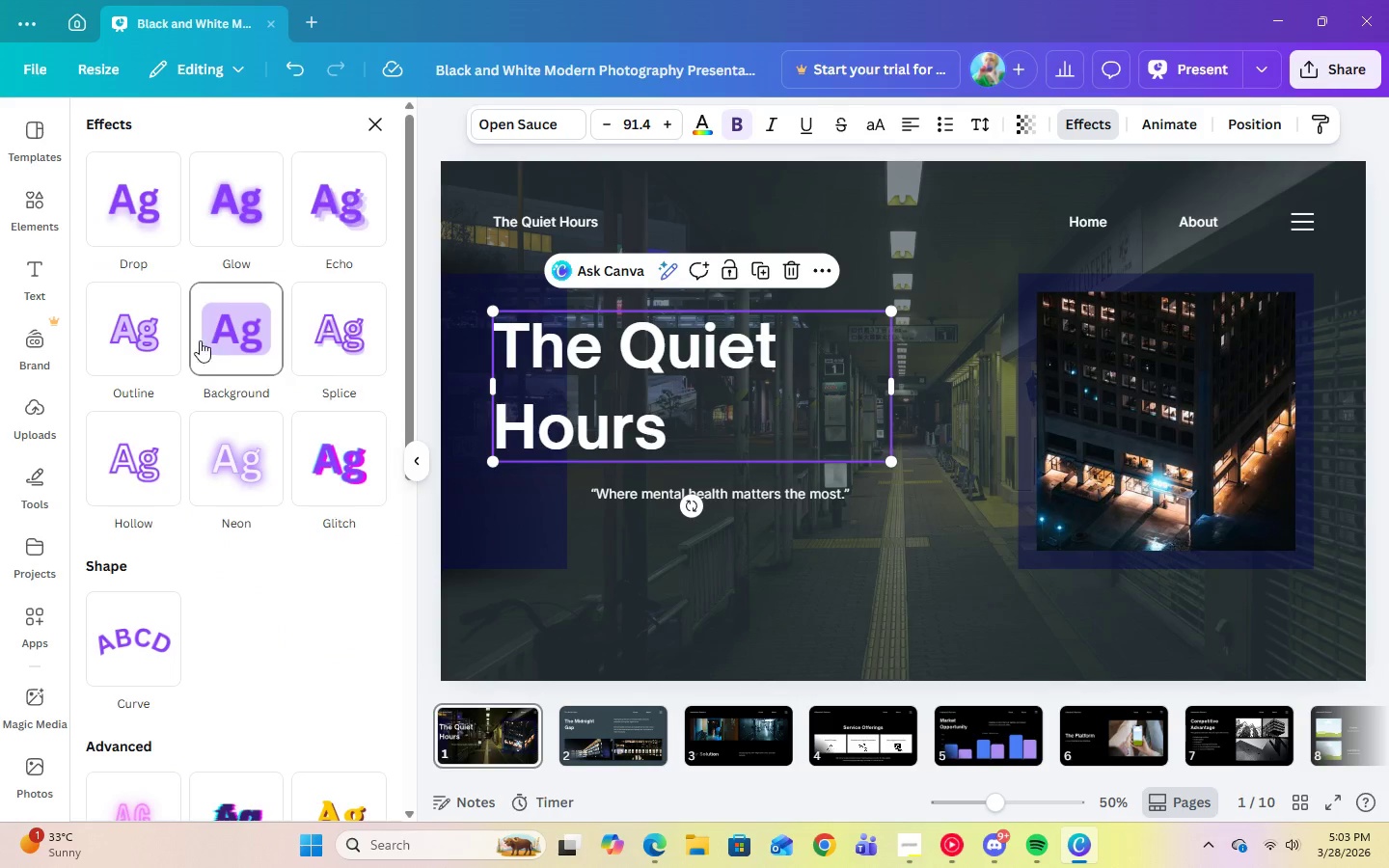 
left_click([156, 351])
 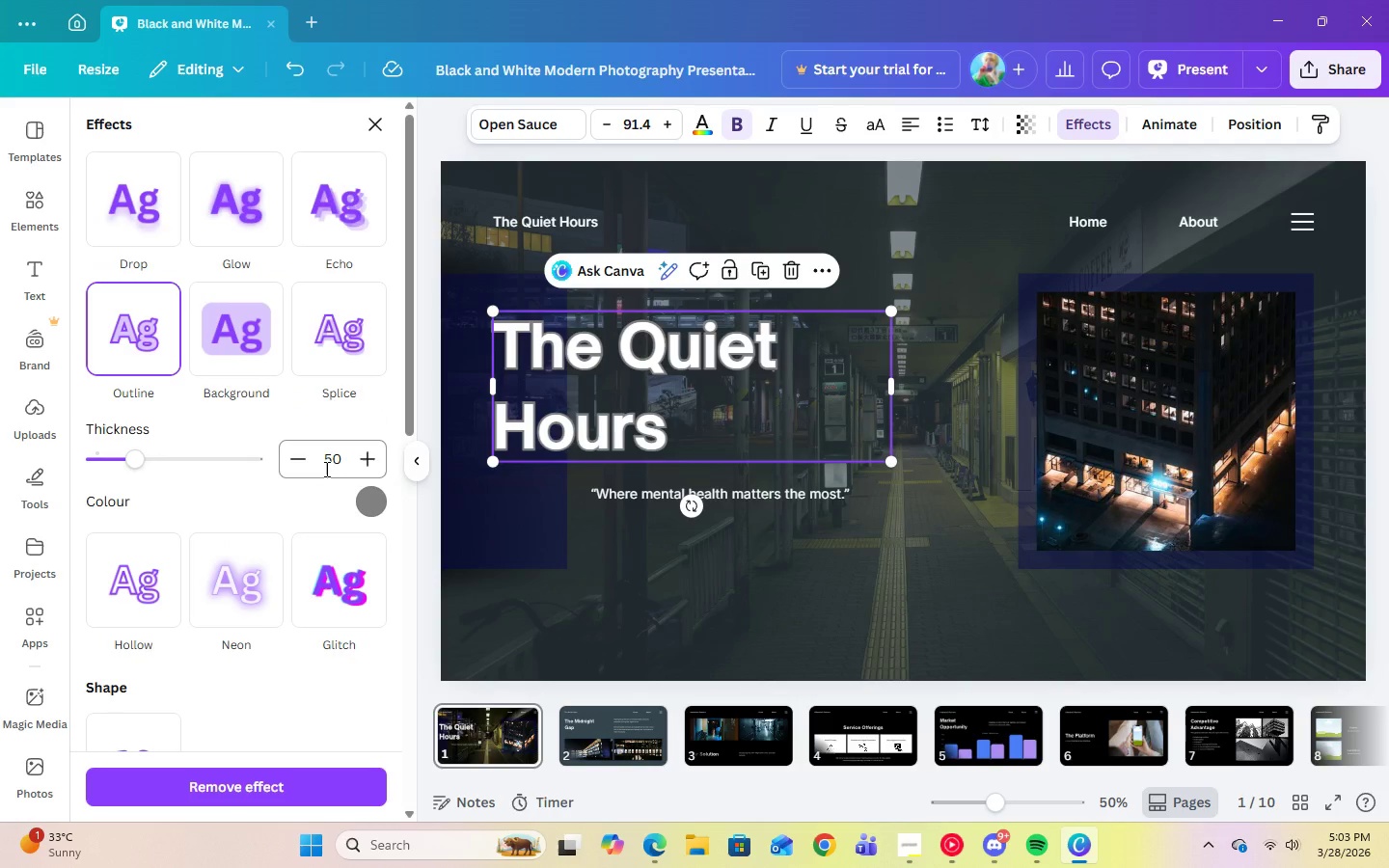 
left_click([325, 469])
 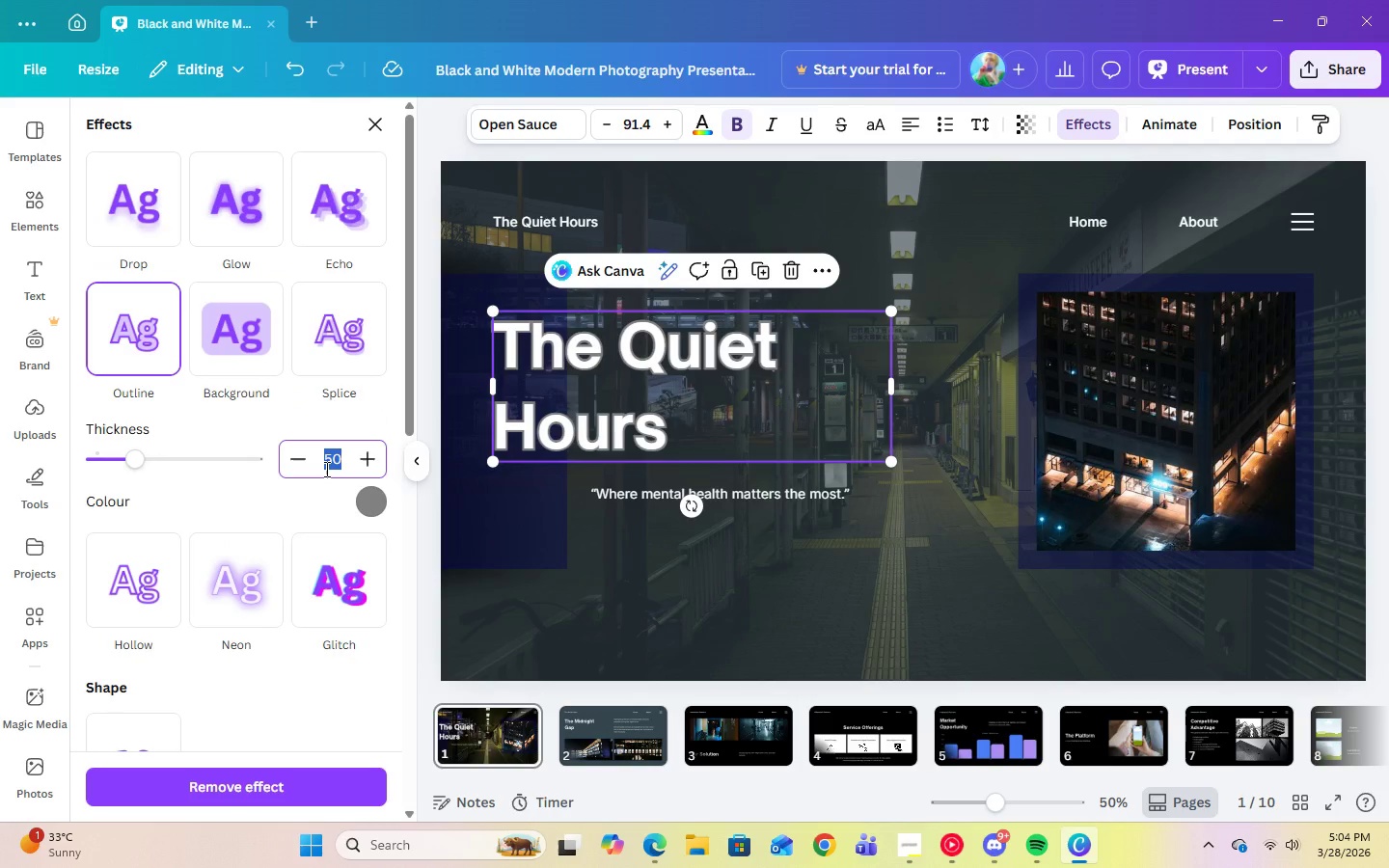 
key(3)
 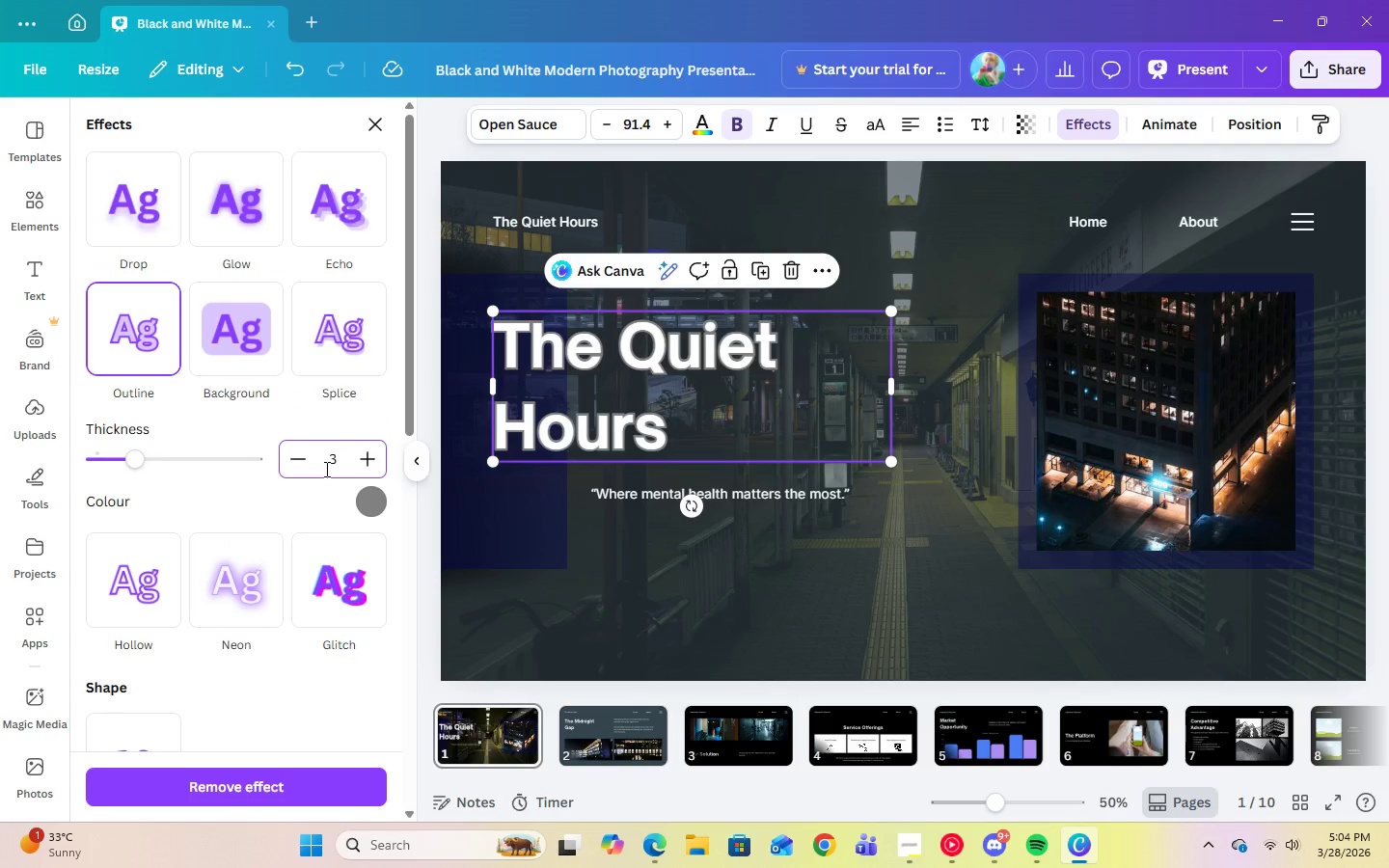 
key(Numpad0)
 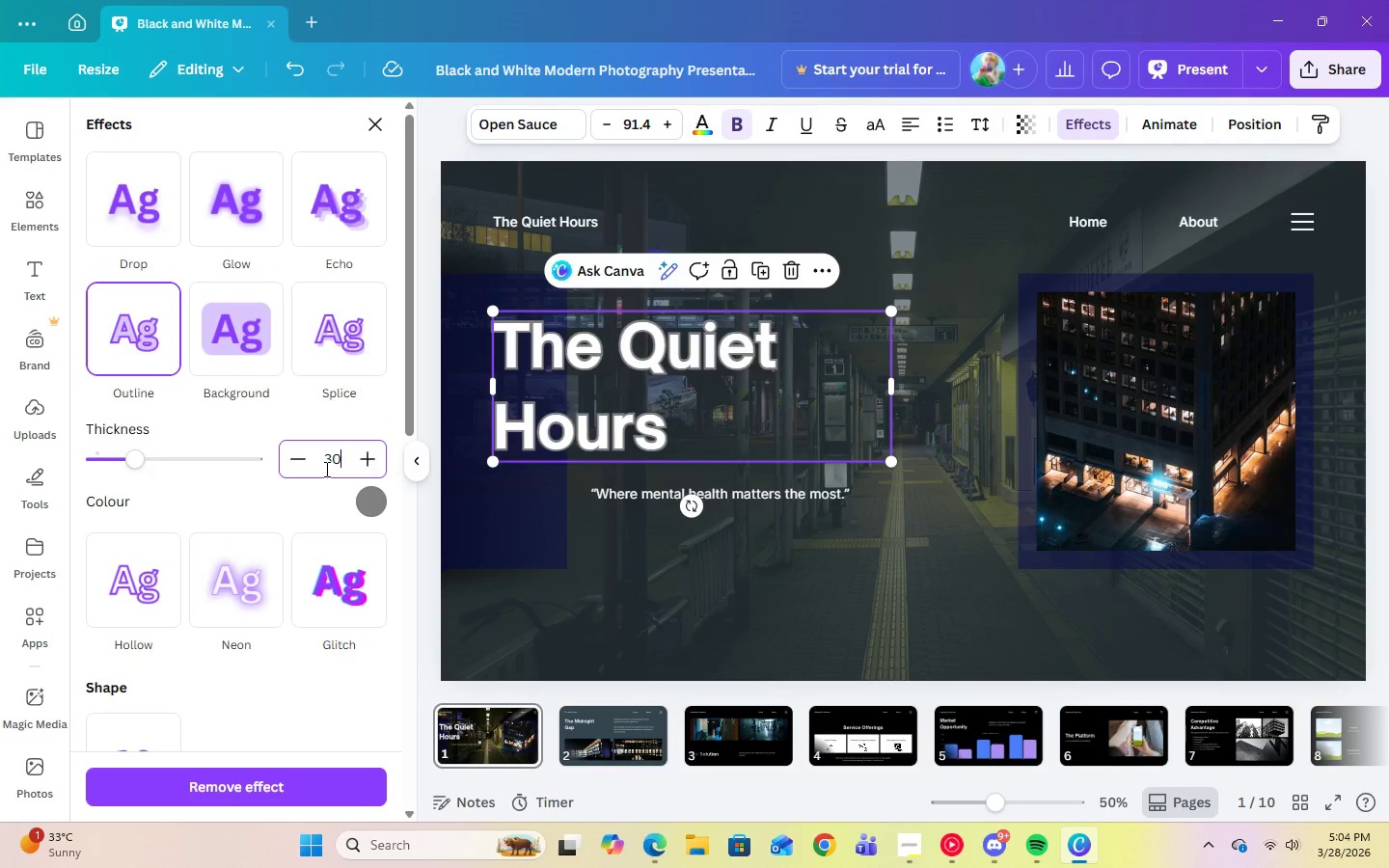 
key(Enter)
 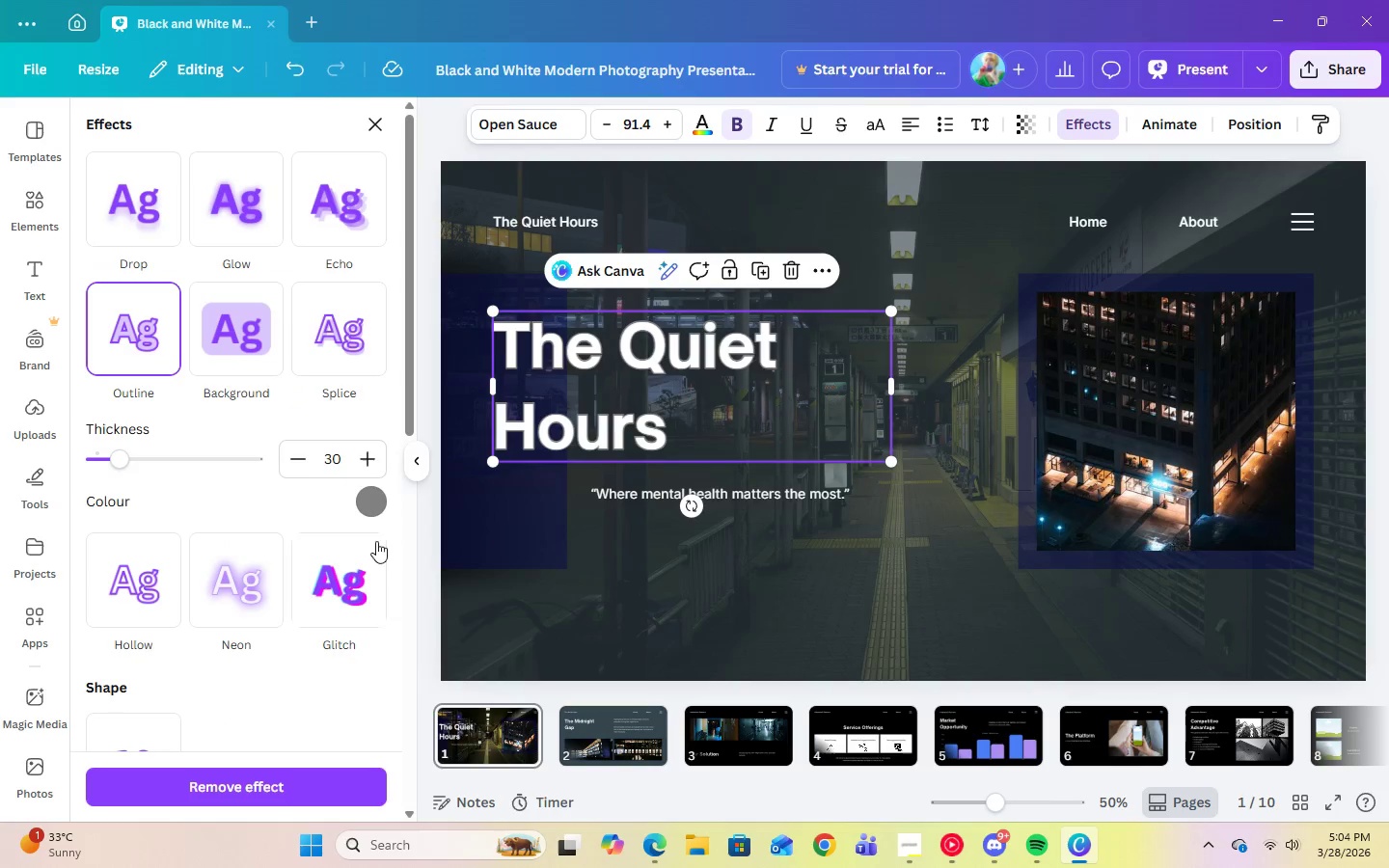 
left_click([373, 502])
 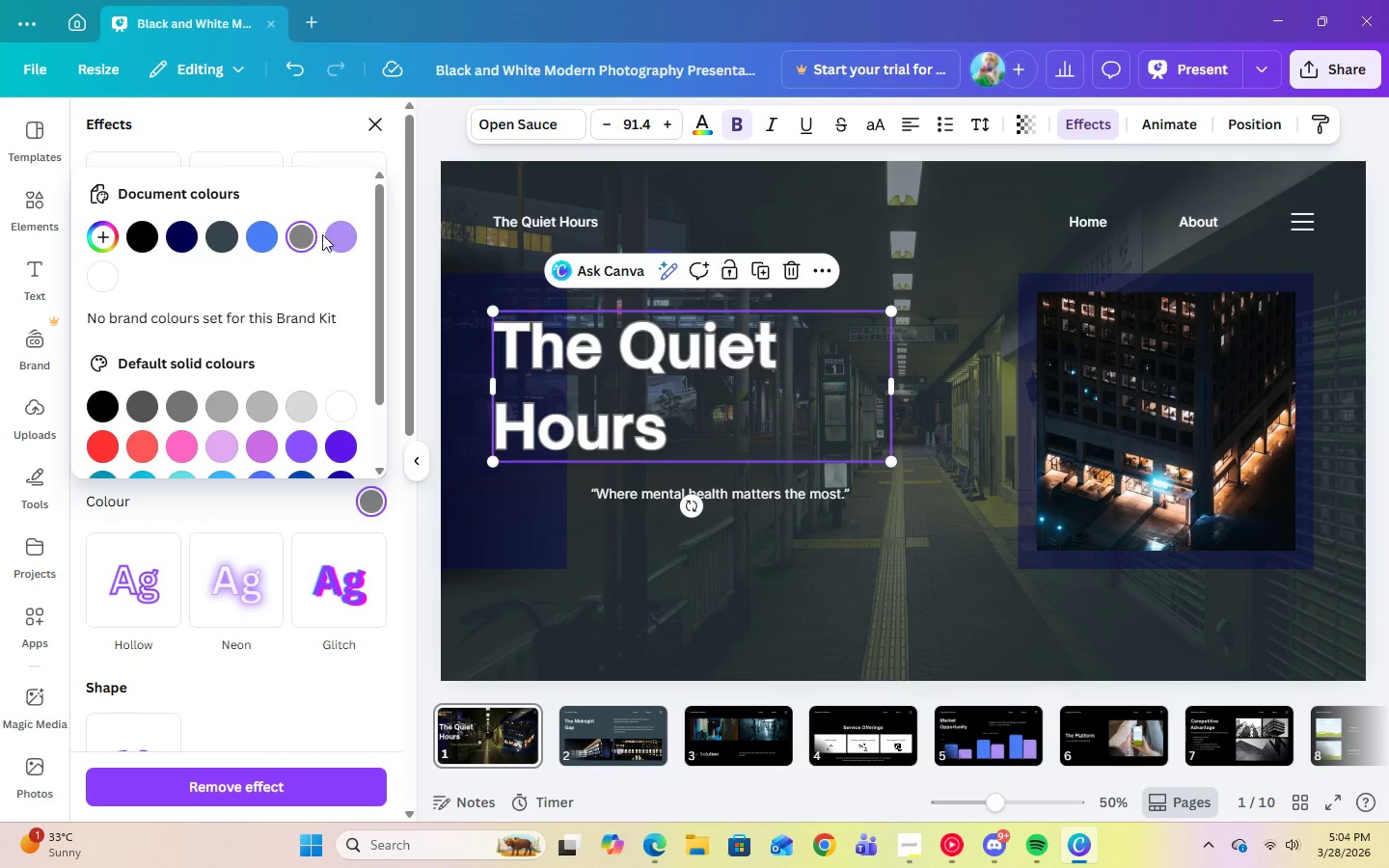 
left_click([335, 244])
 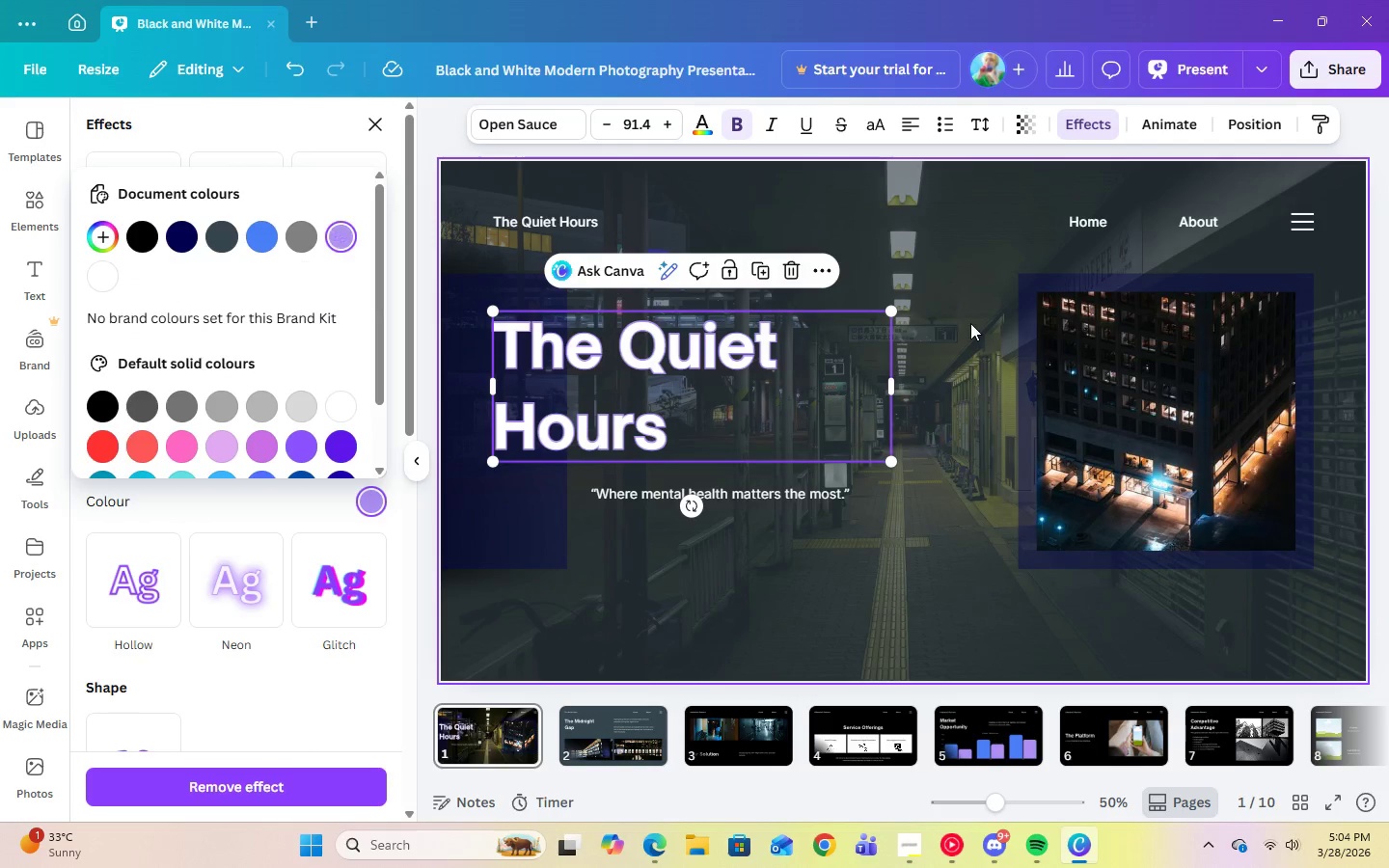 
left_click([972, 324])
 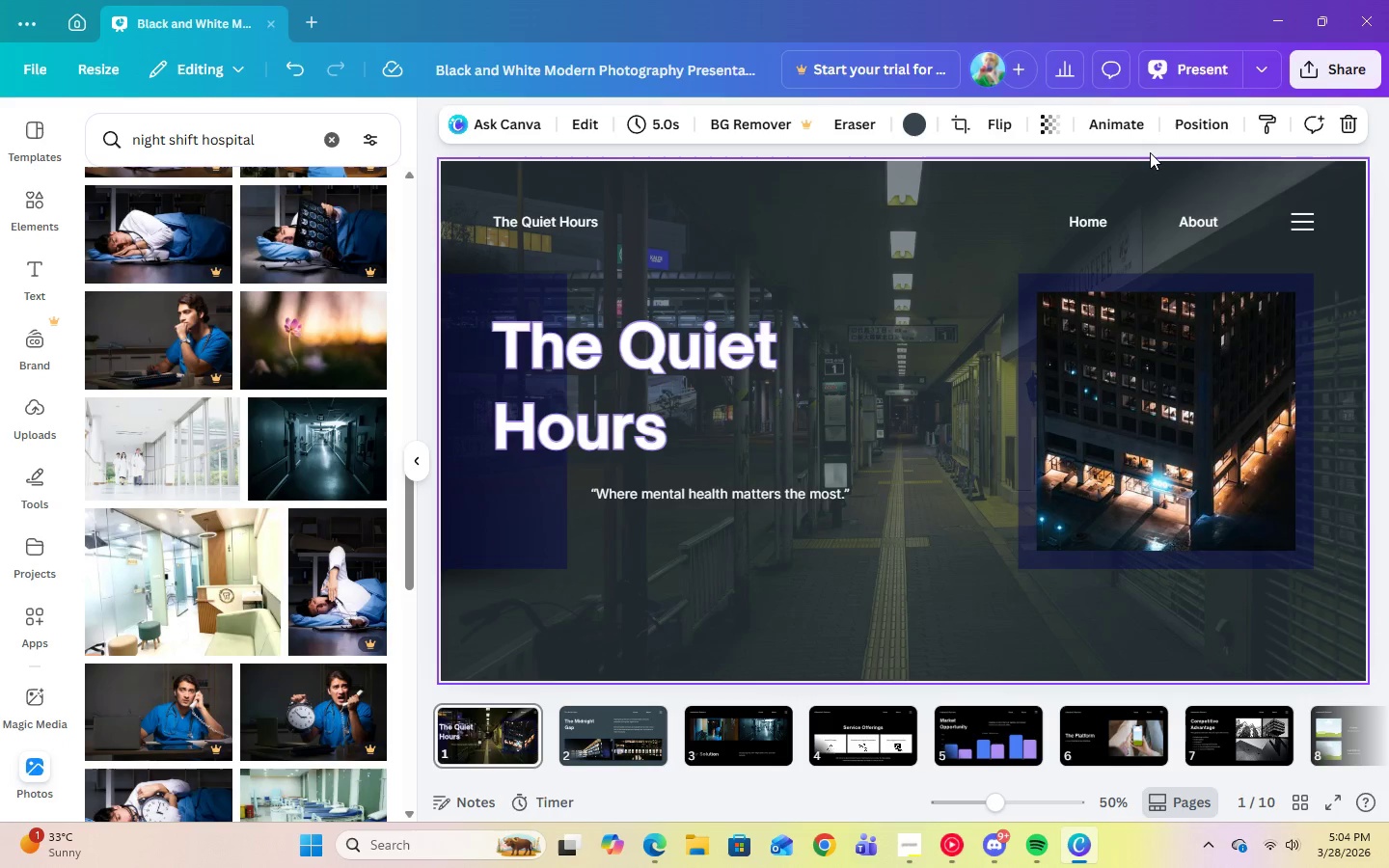 
left_click([1183, 78])
 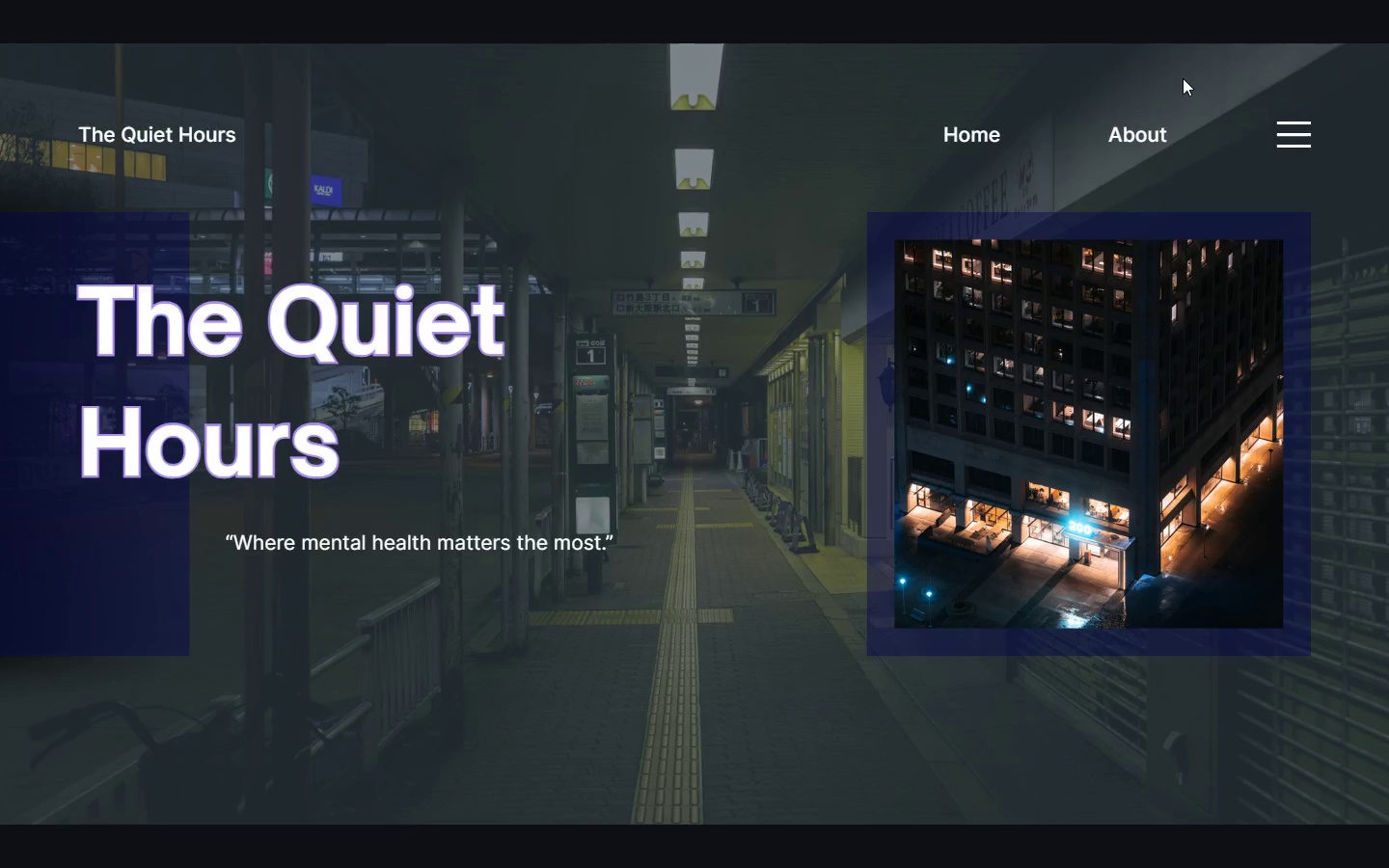 
wait(11.97)
 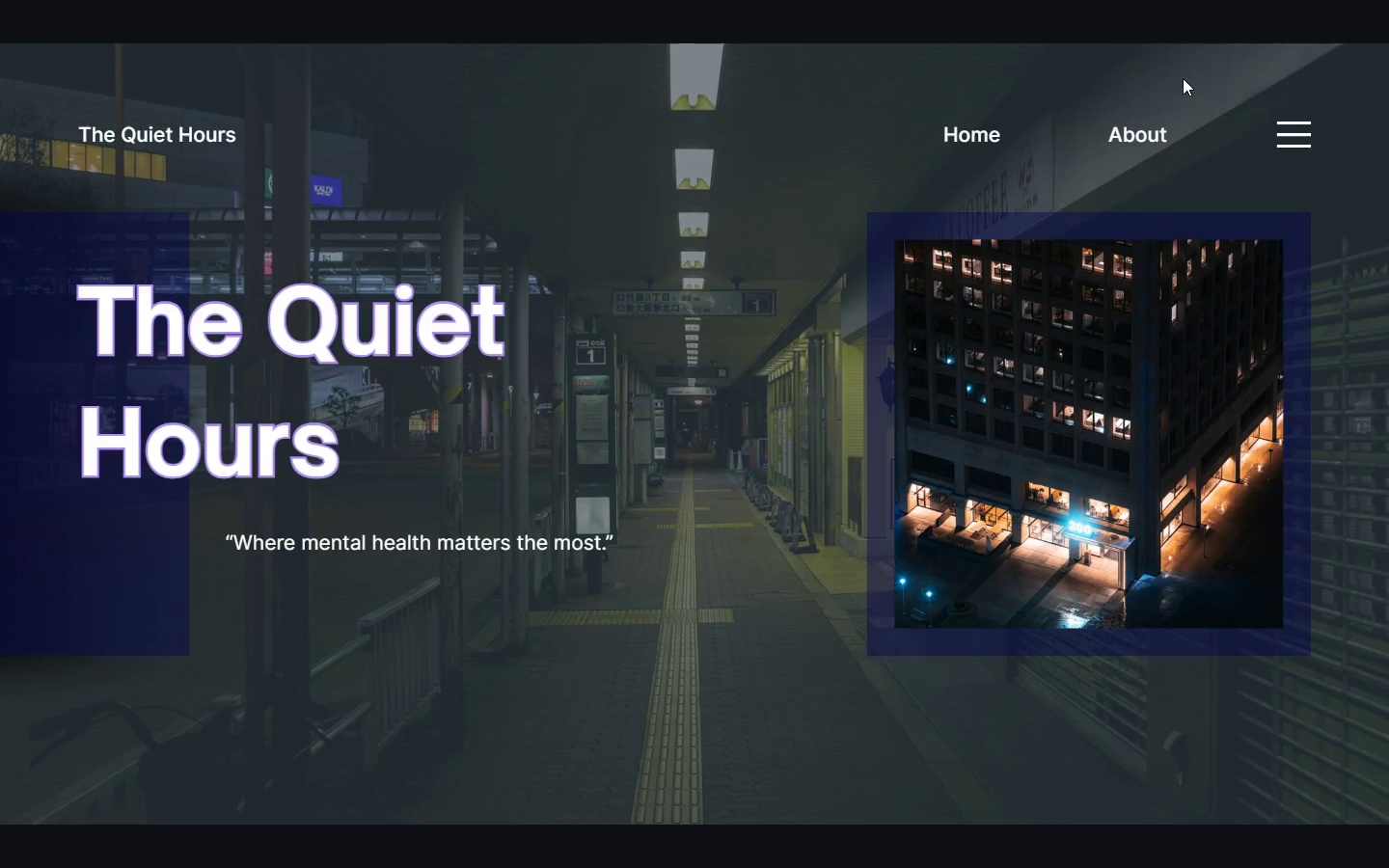 
key(Escape)
 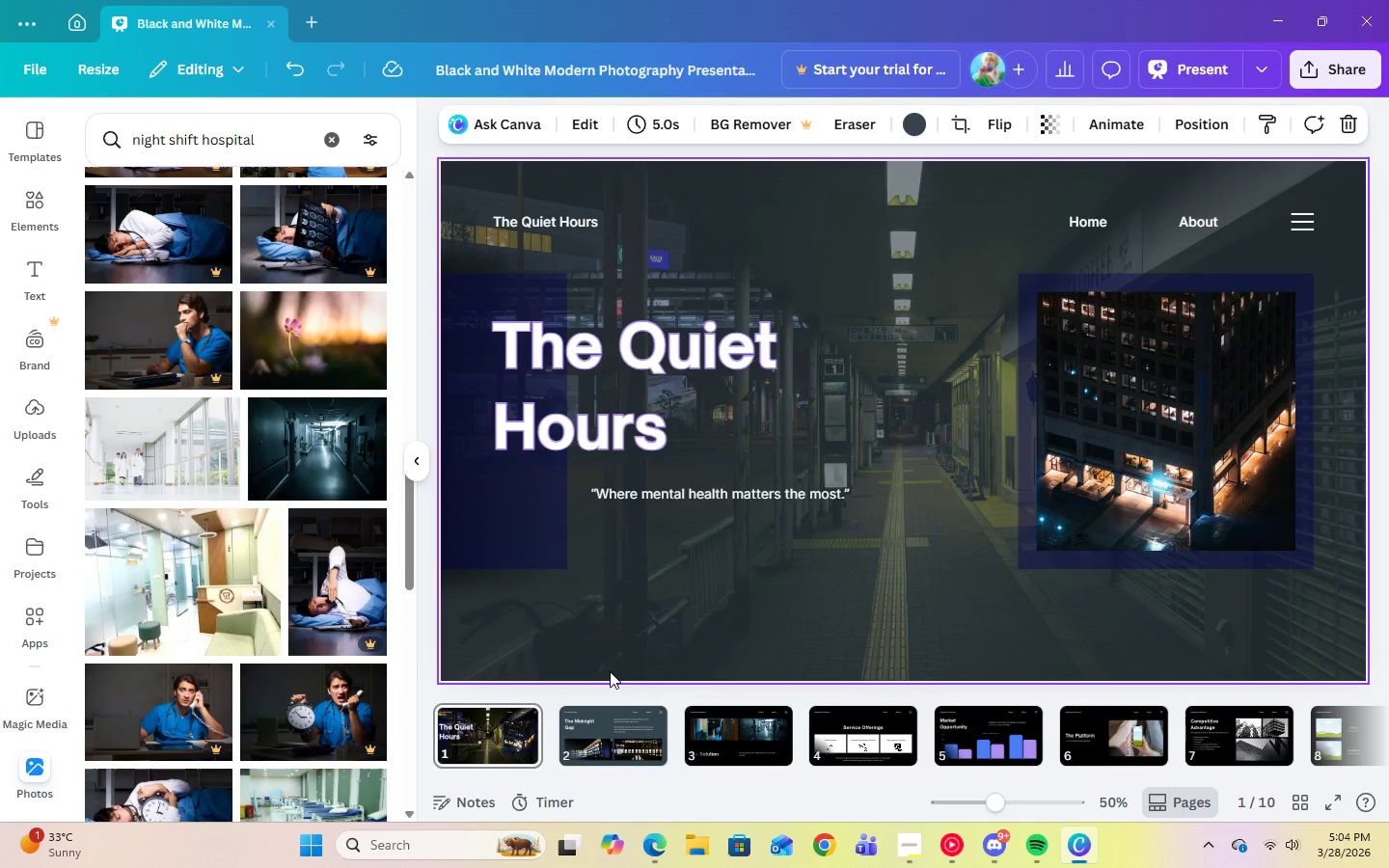 
left_click([634, 744])
 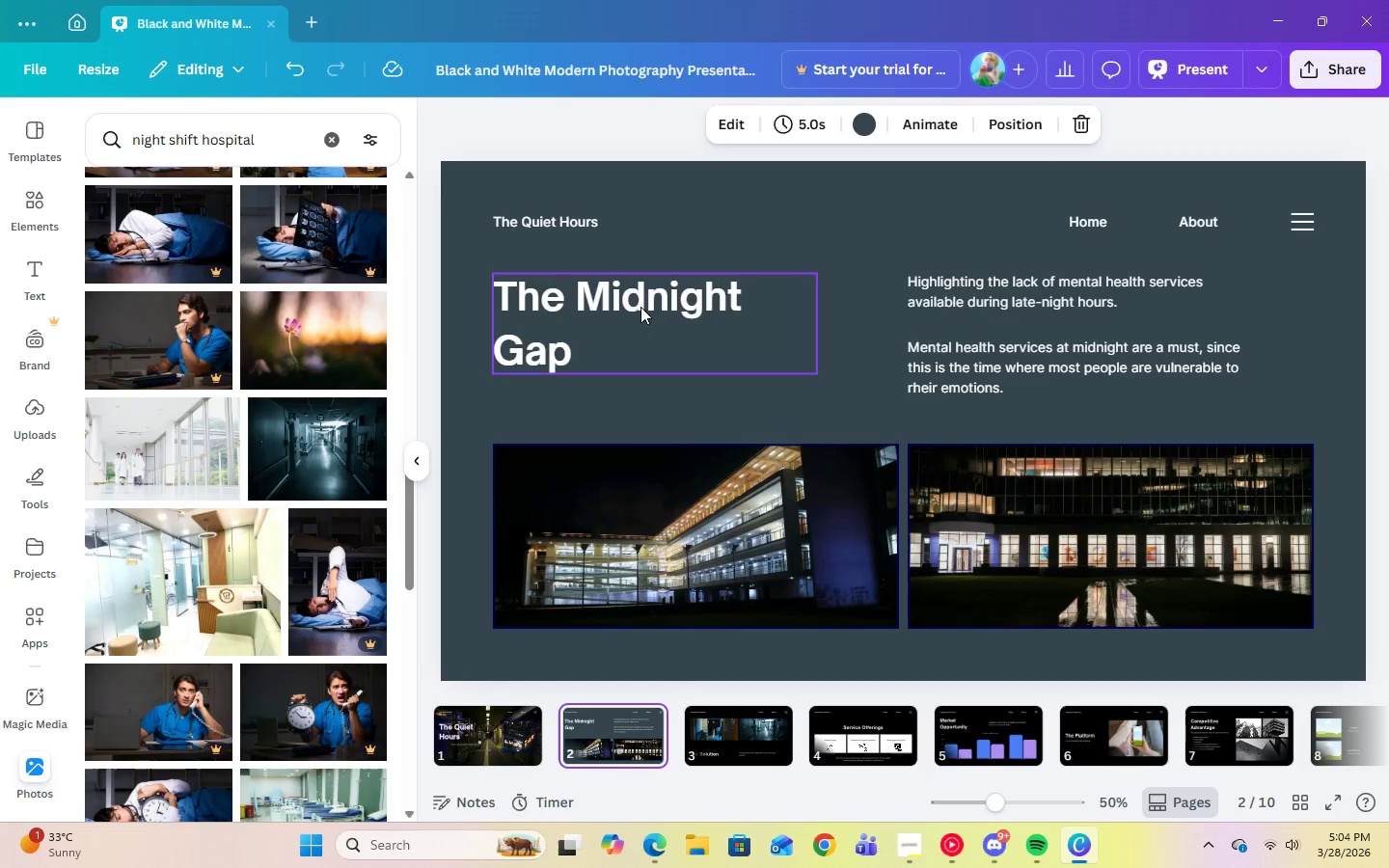 
left_click([642, 302])
 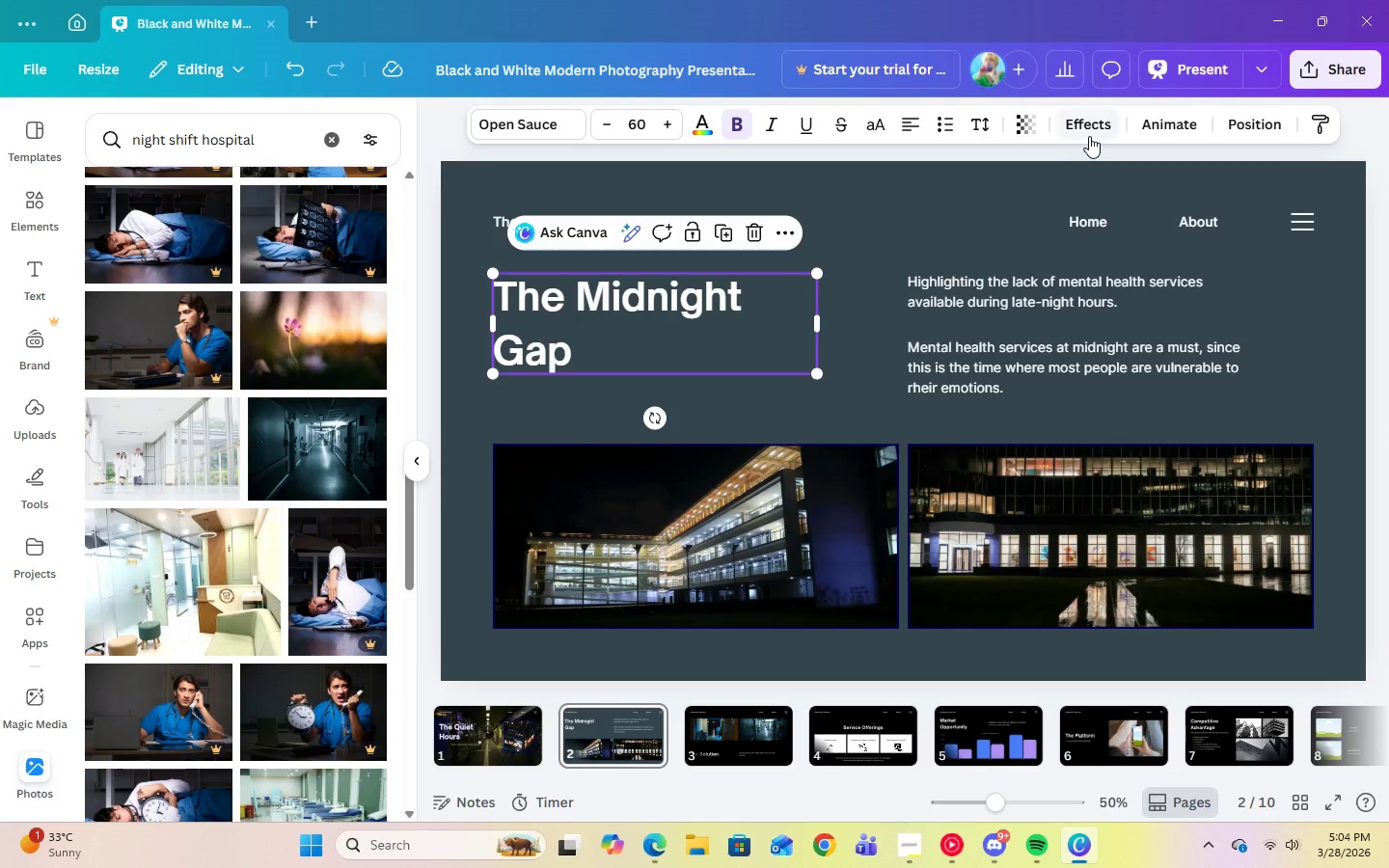 
left_click([1089, 135])
 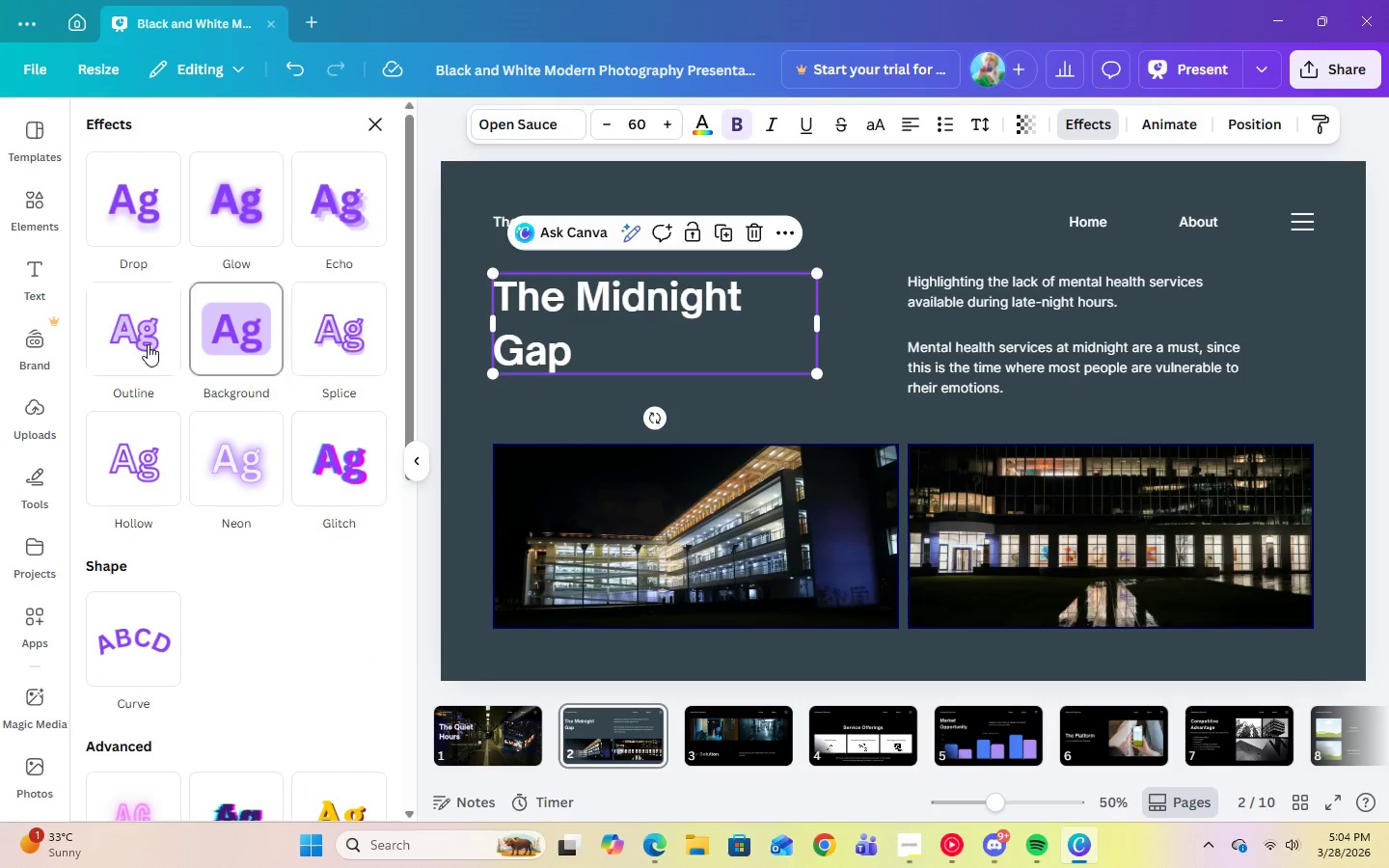 
left_click([148, 344])
 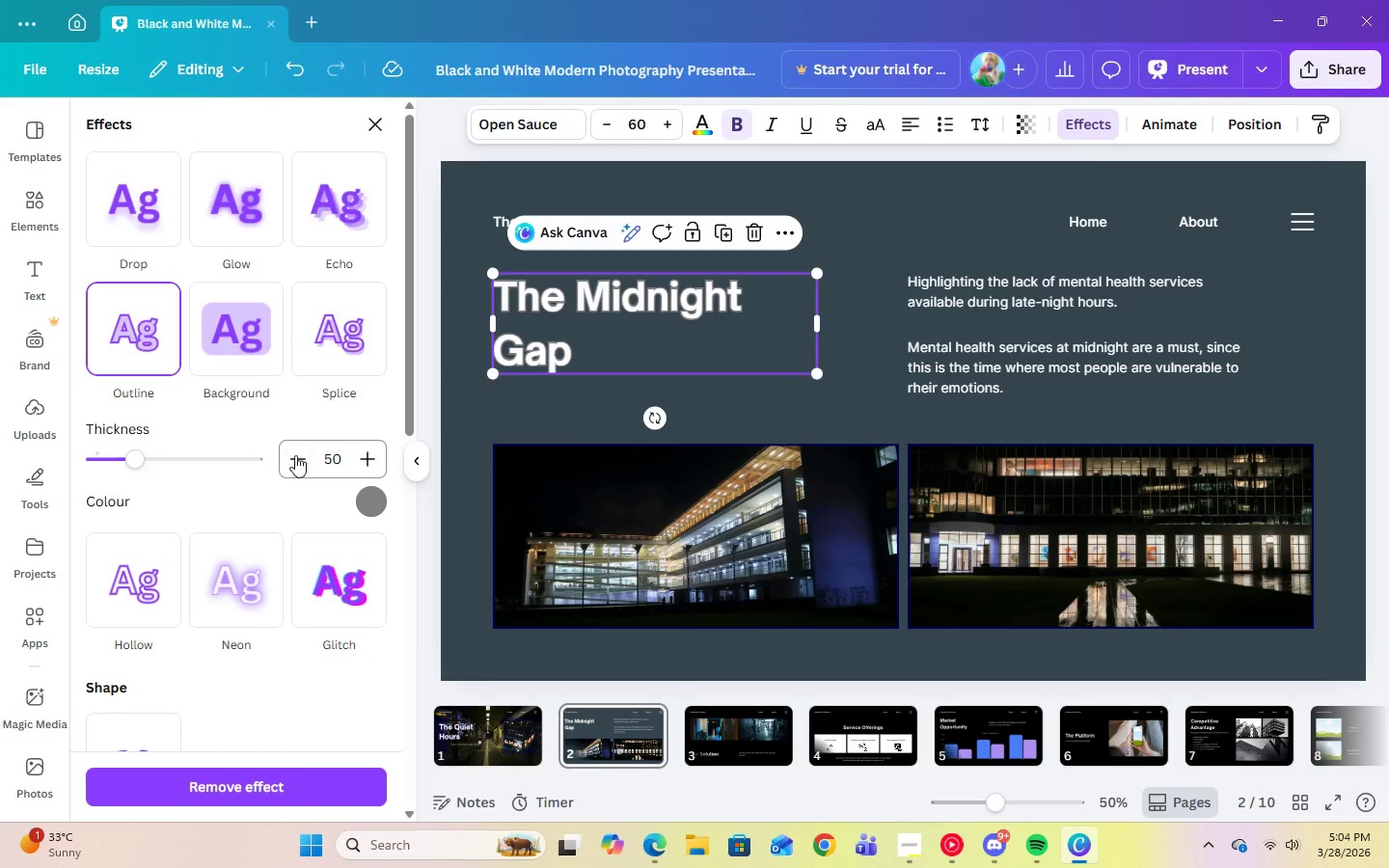 
left_click([330, 452])
 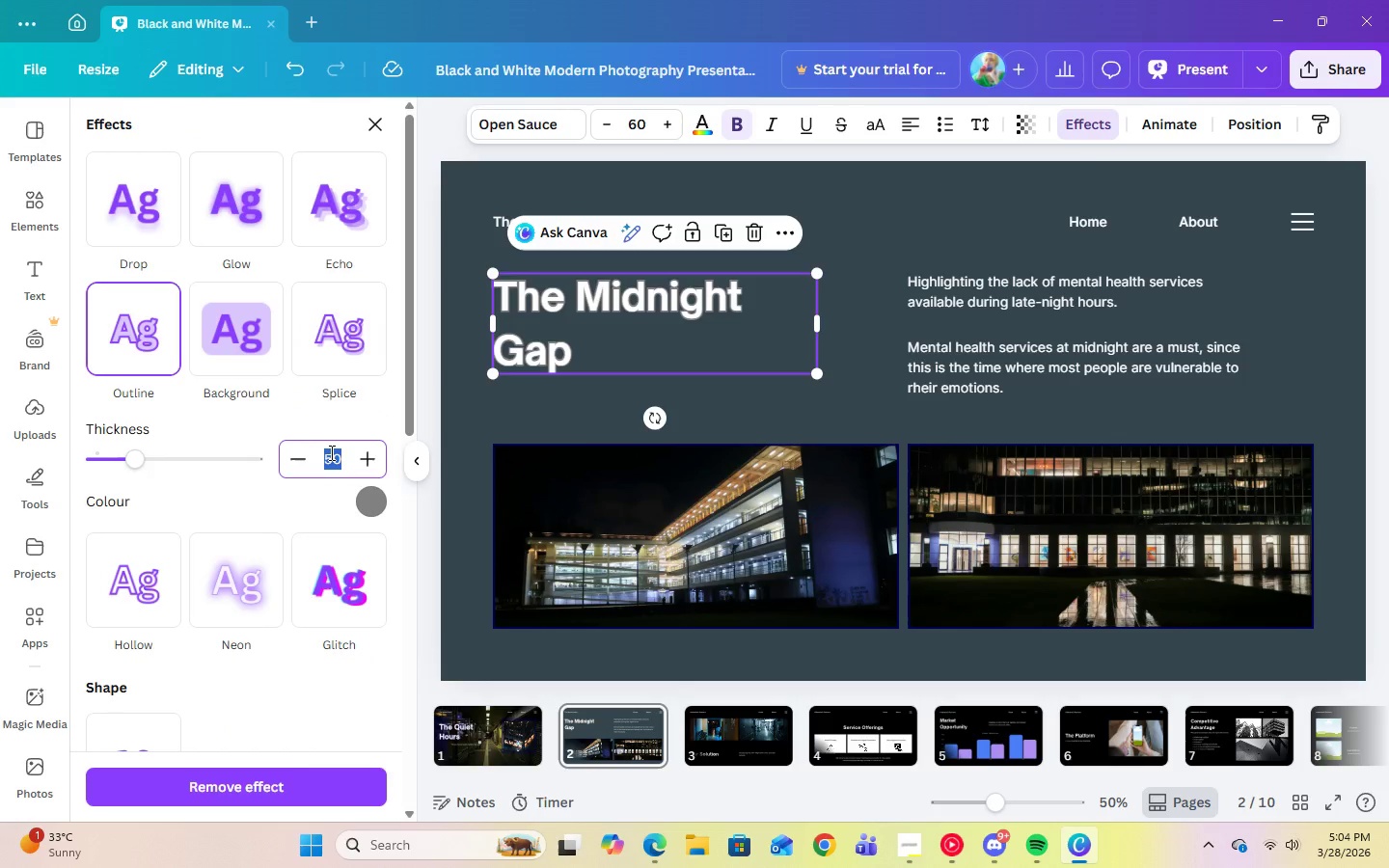 
key(Numpad3)
 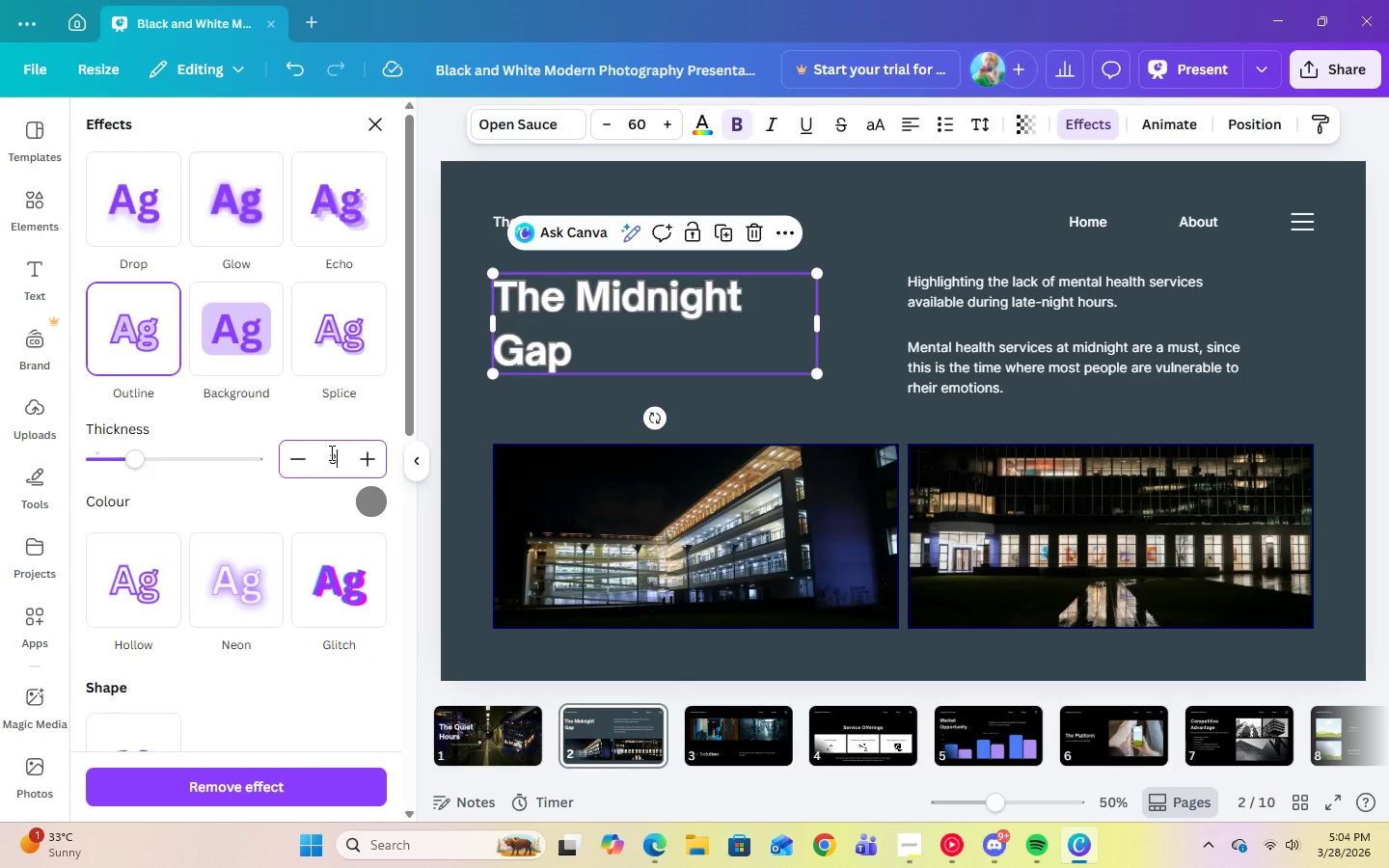 
key(Numpad0)
 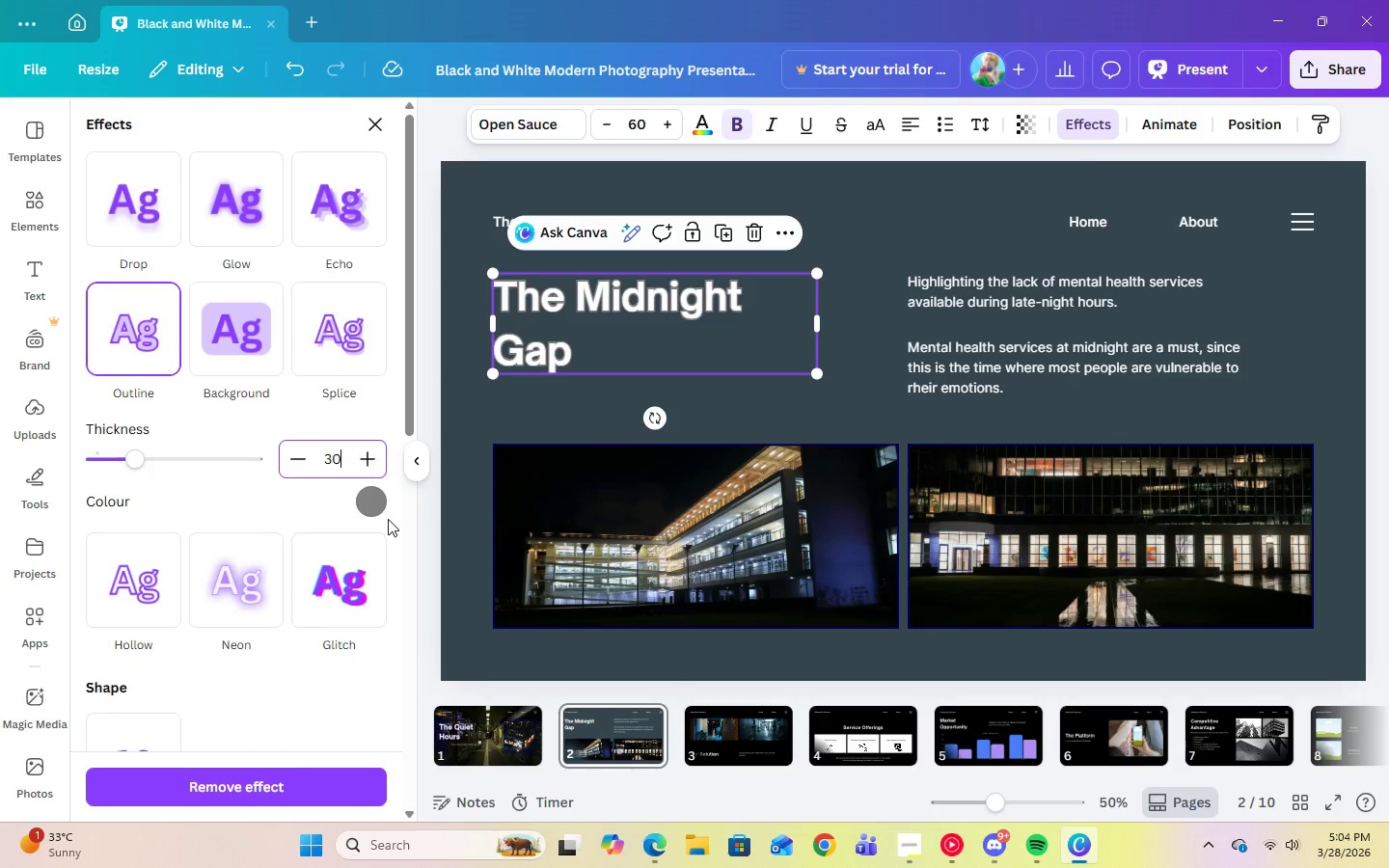 
key(Enter)
 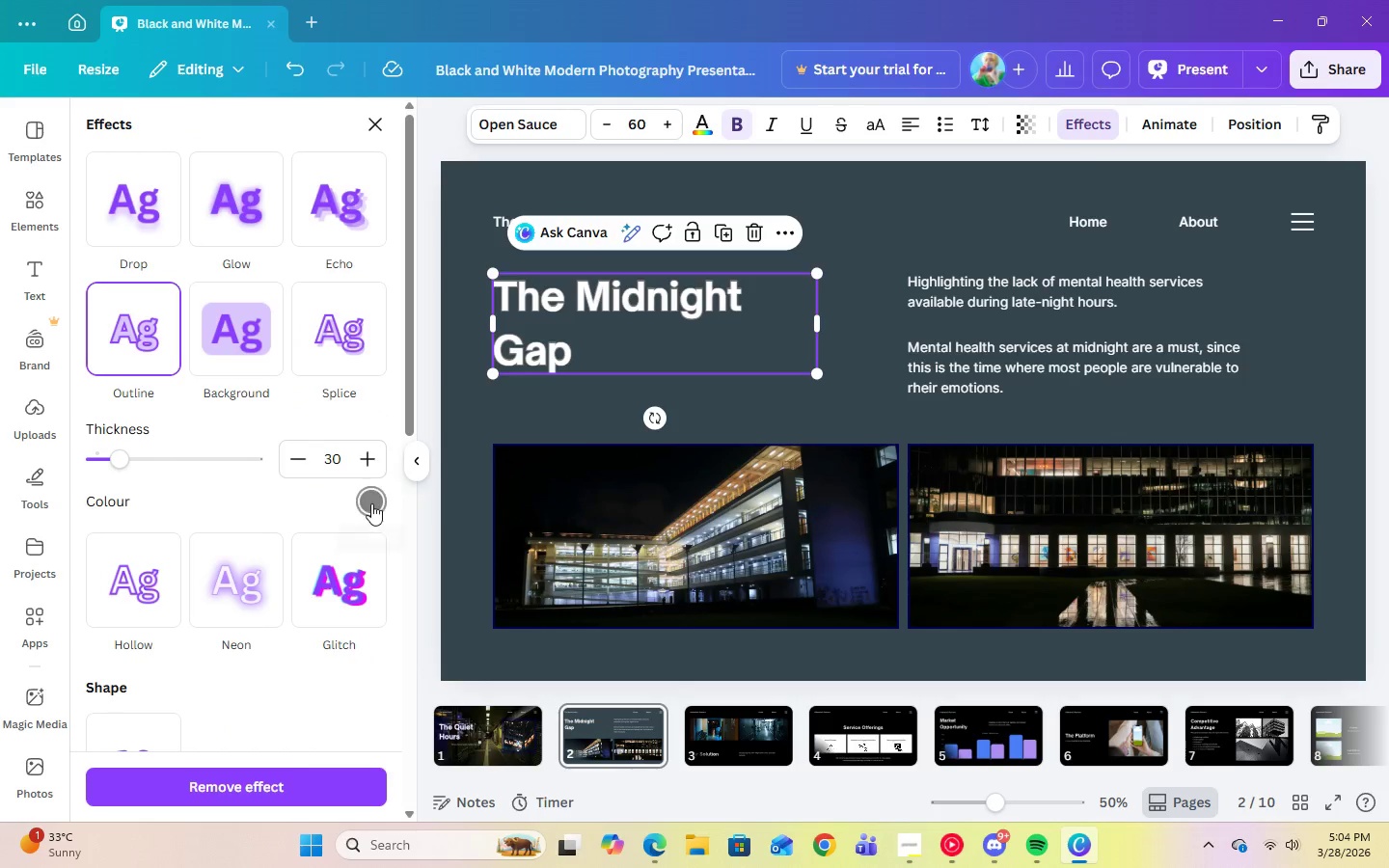 
left_click([369, 503])
 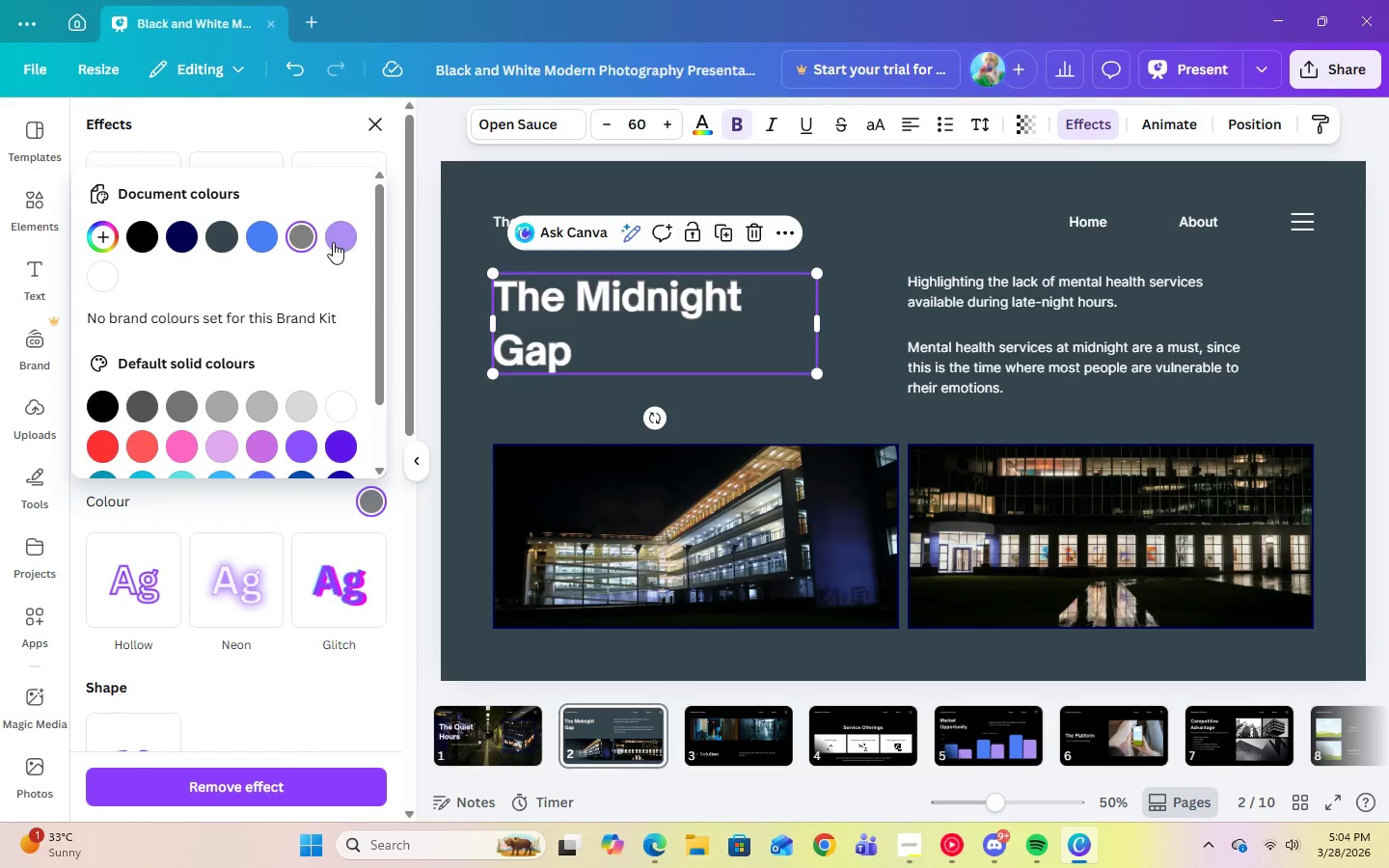 
left_click([336, 241])
 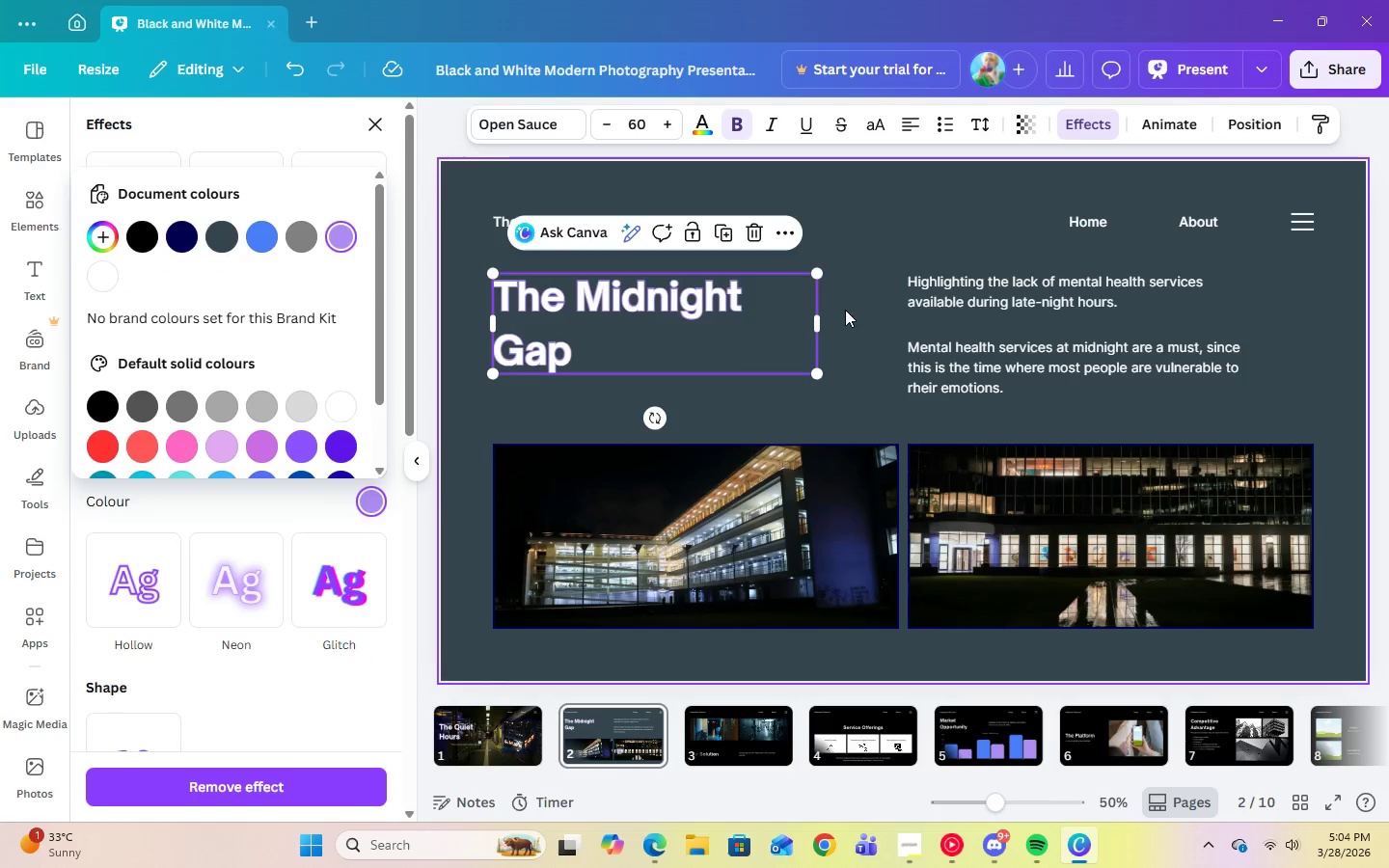 
left_click([876, 310])
 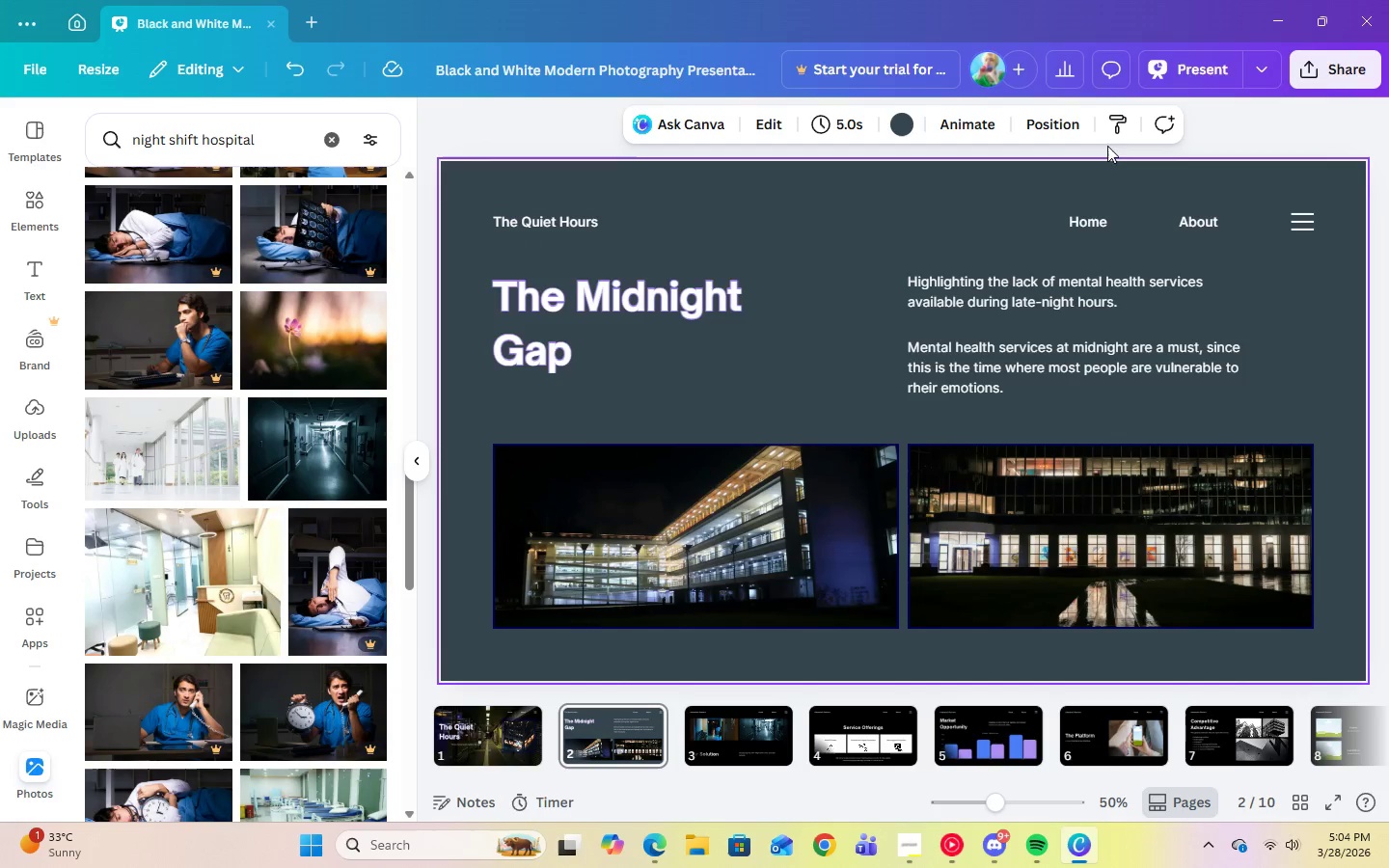 
left_click([1185, 68])
 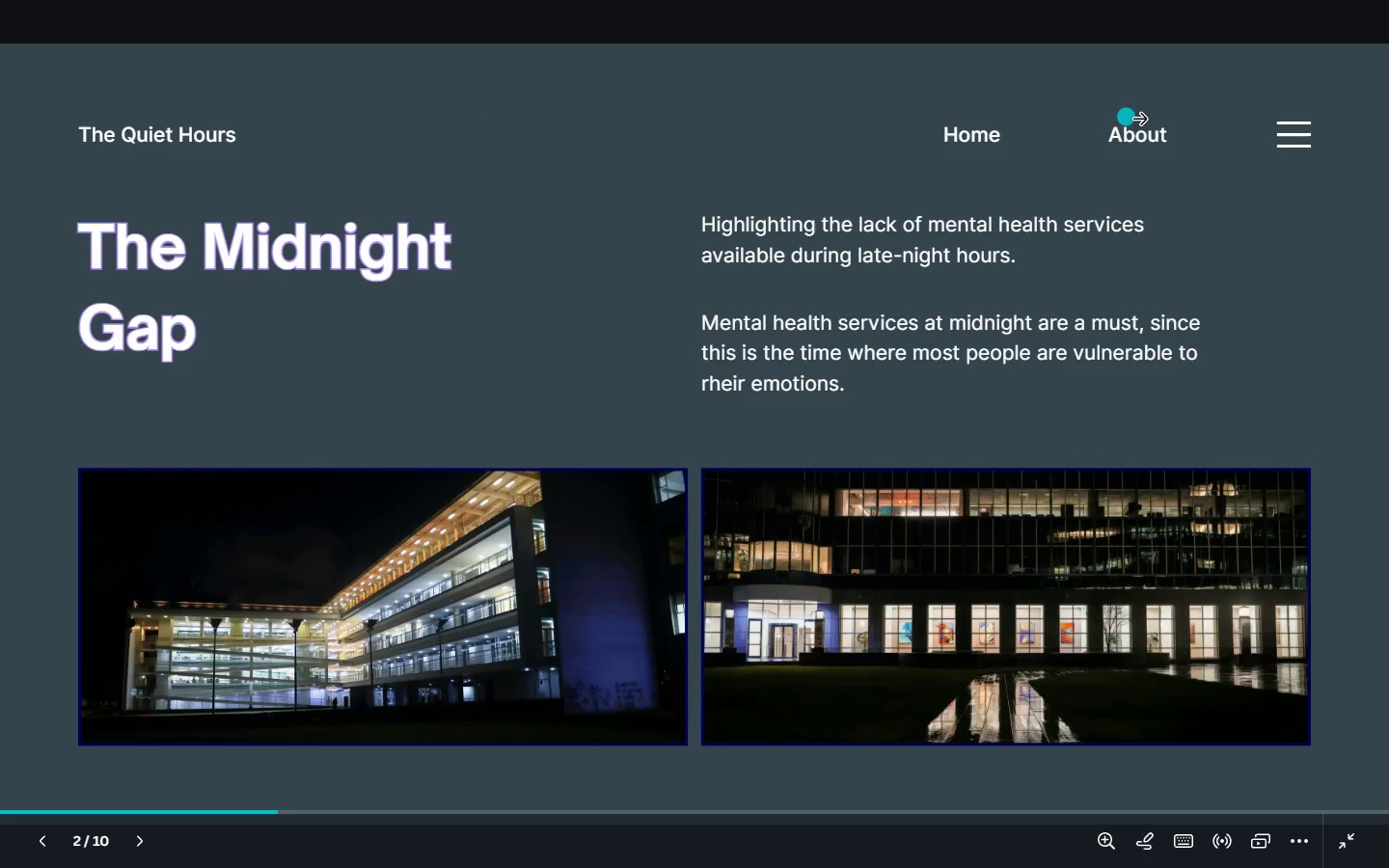 
key(Escape)
 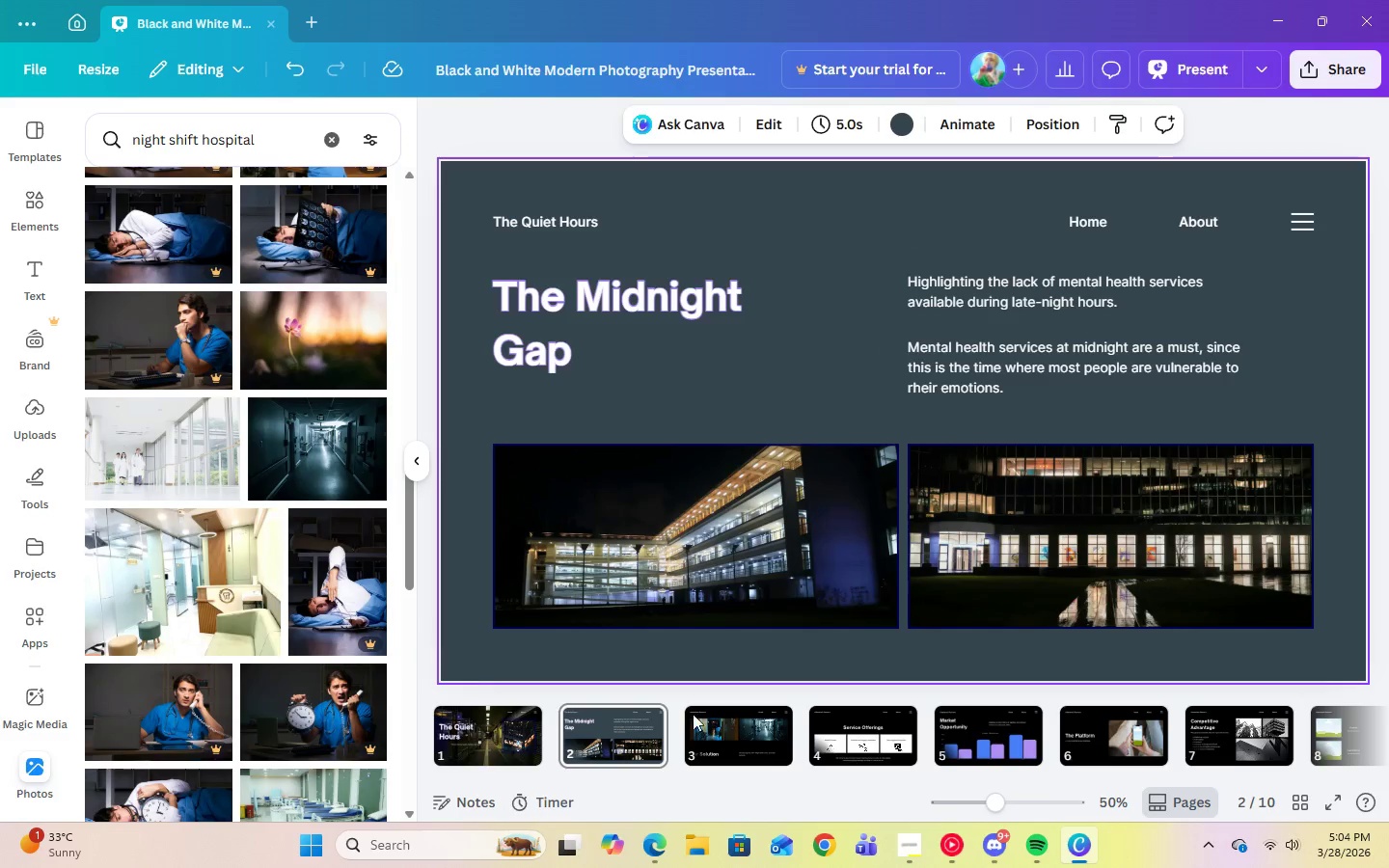 
left_click([698, 736])
 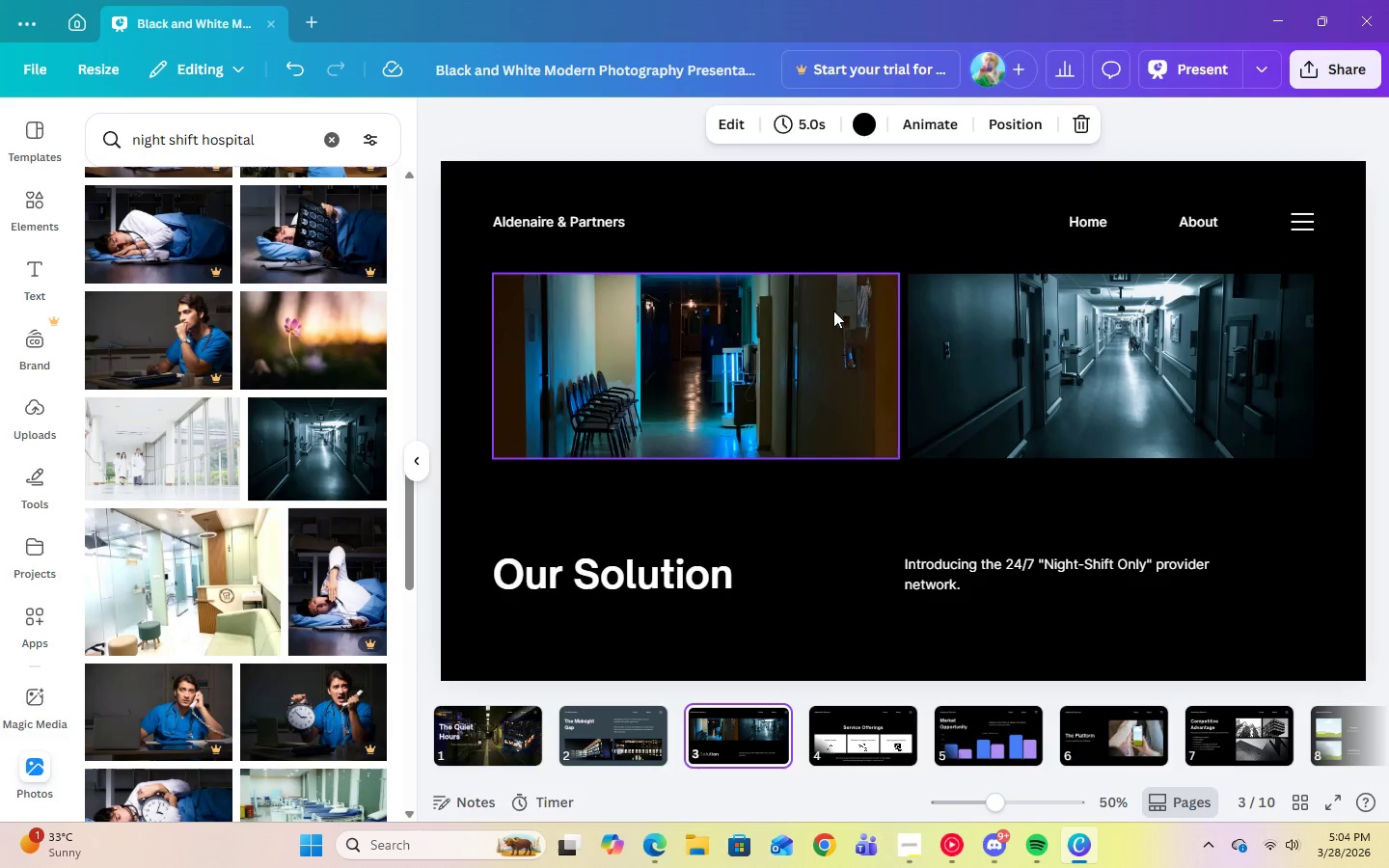 
left_click([865, 218])
 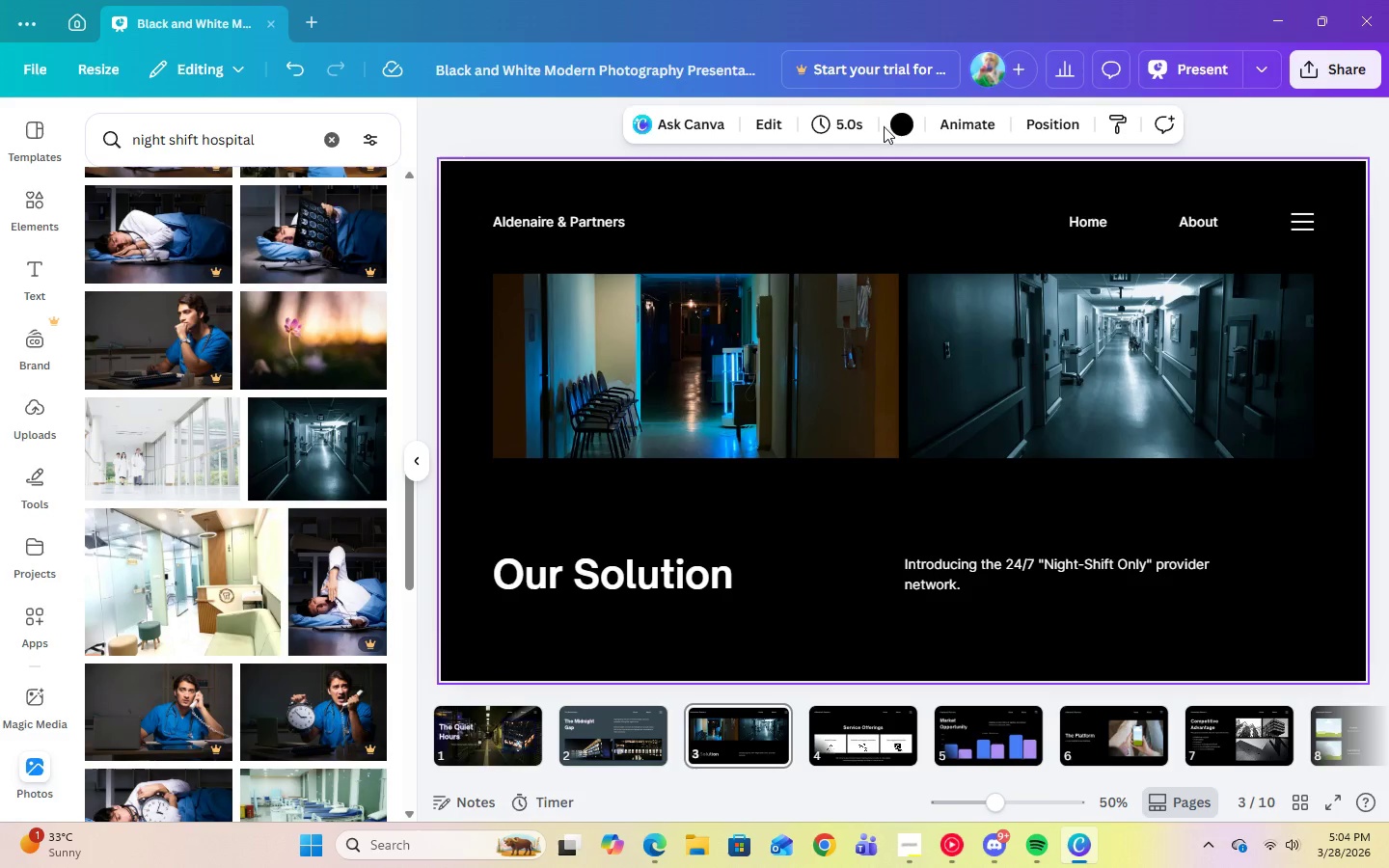 
left_click([912, 122])
 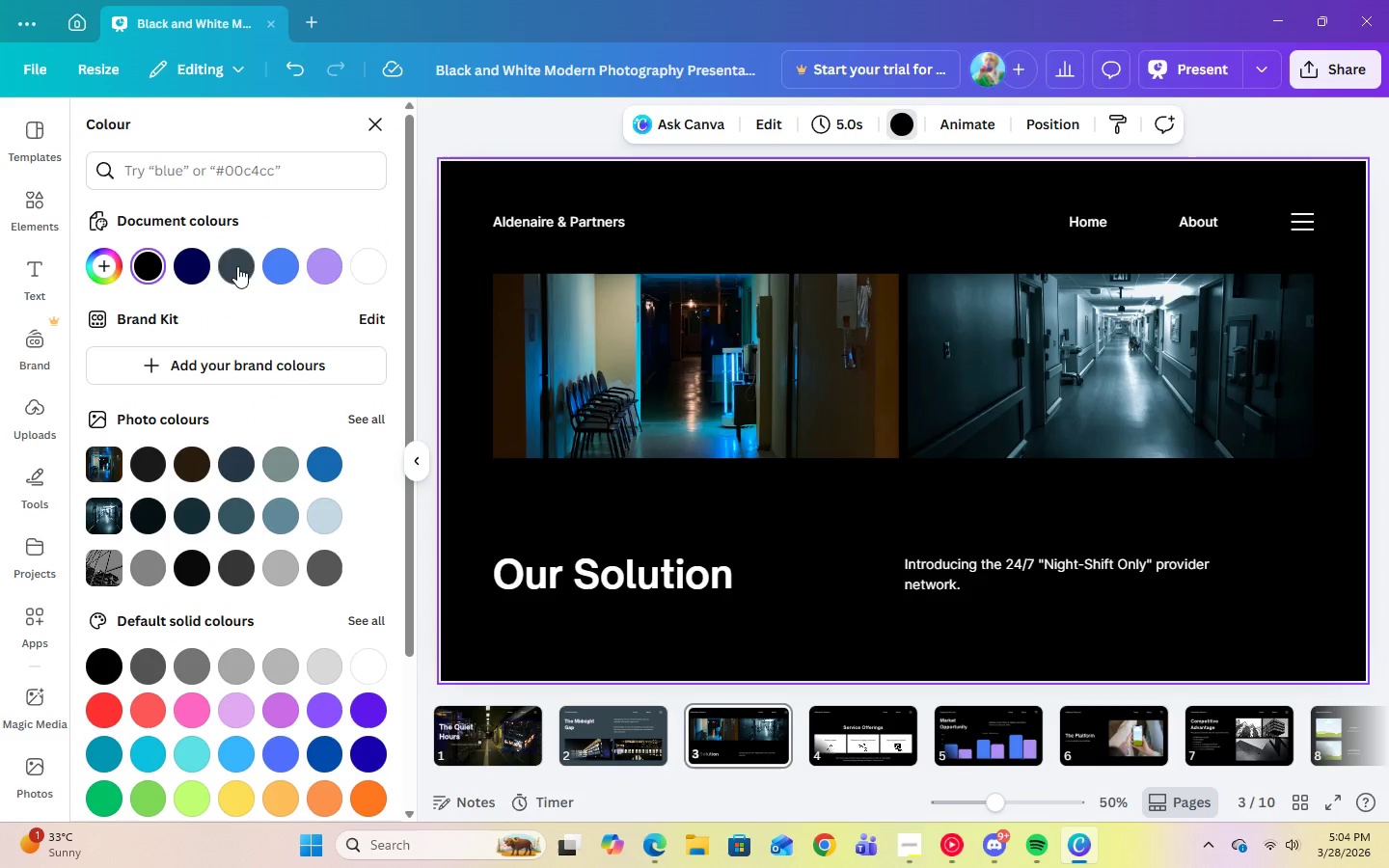 
left_click([200, 268])
 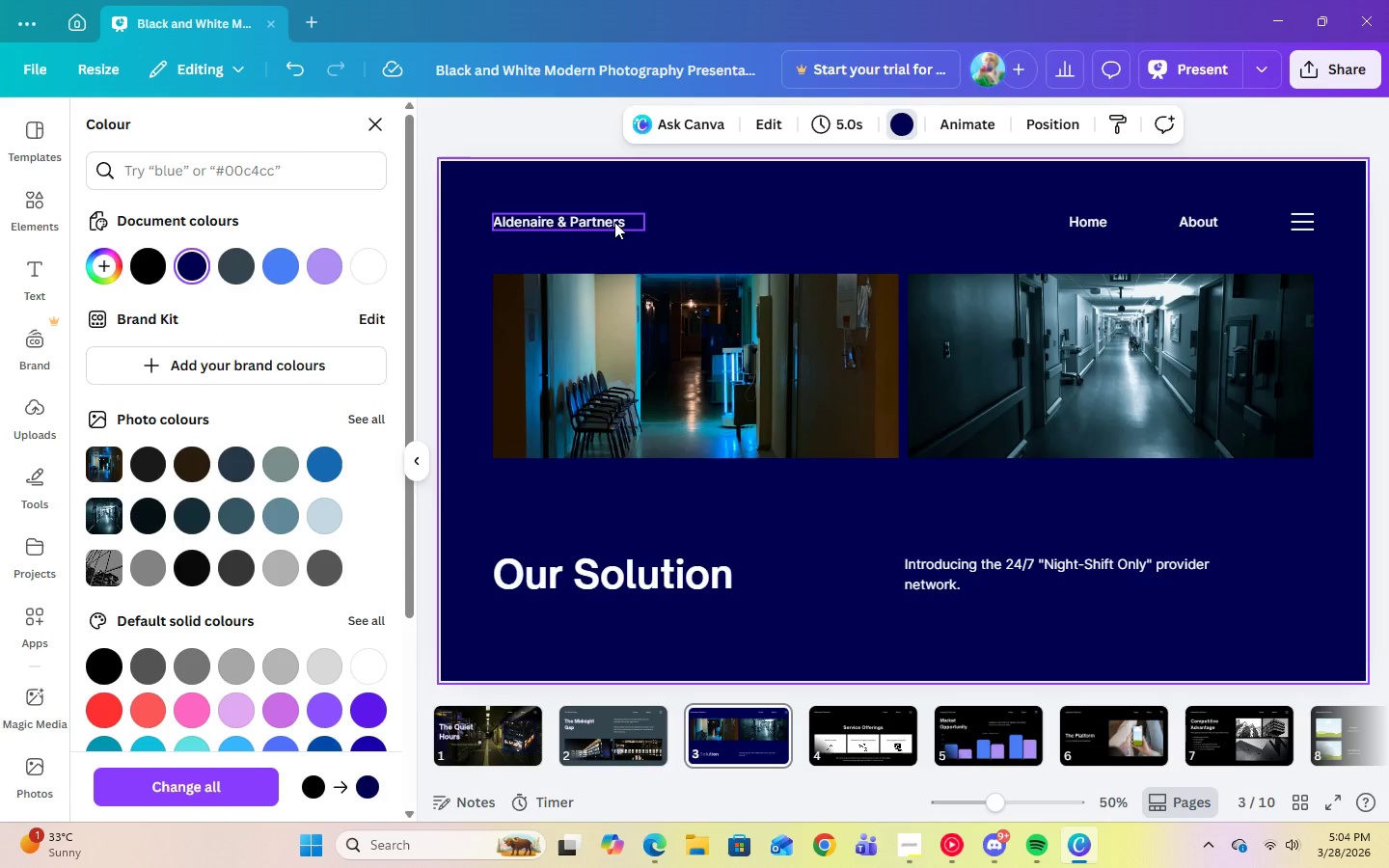 
wait(6.16)
 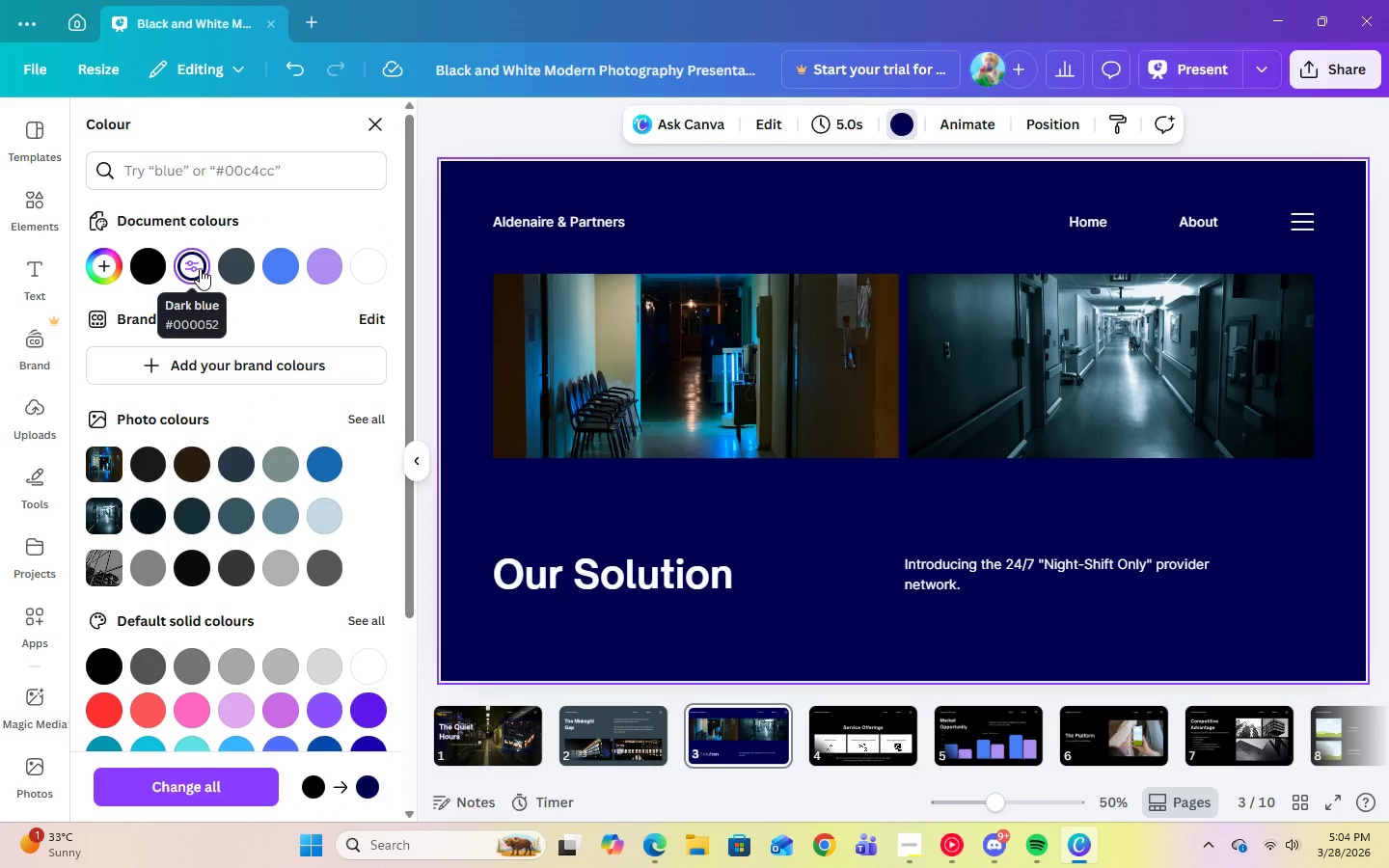 
left_click([614, 222])
 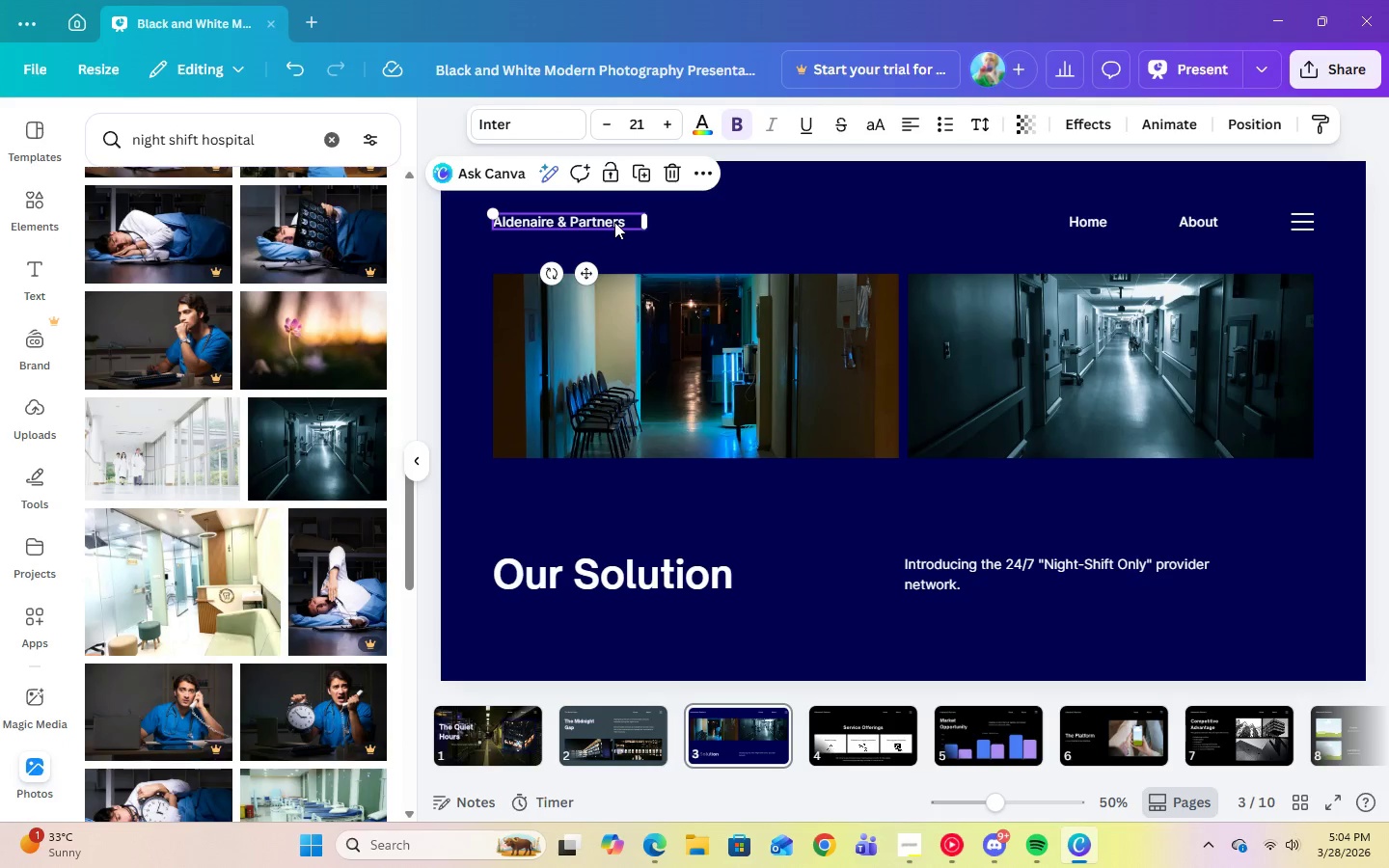 
left_click([614, 222])
 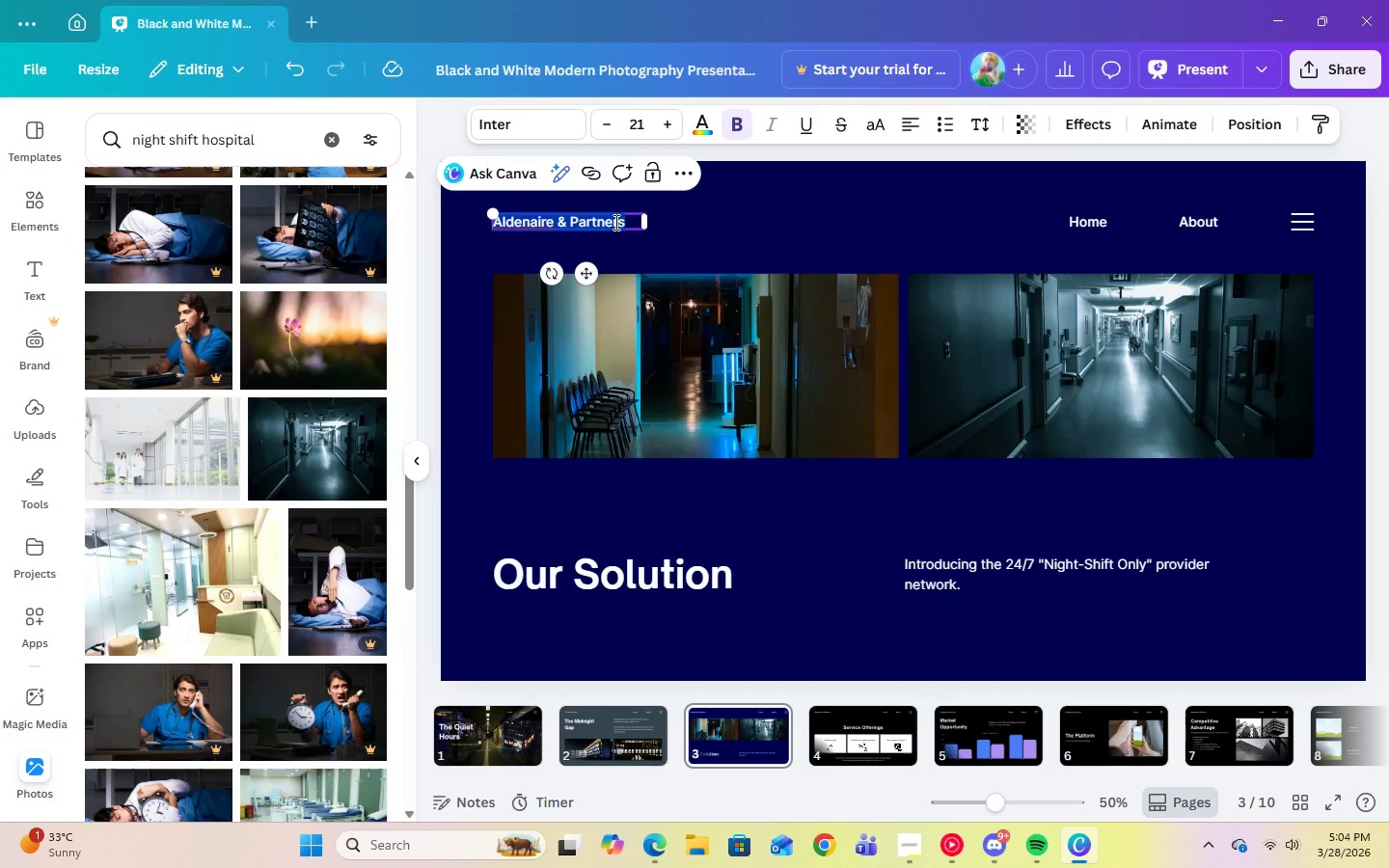 
wait(7.48)
 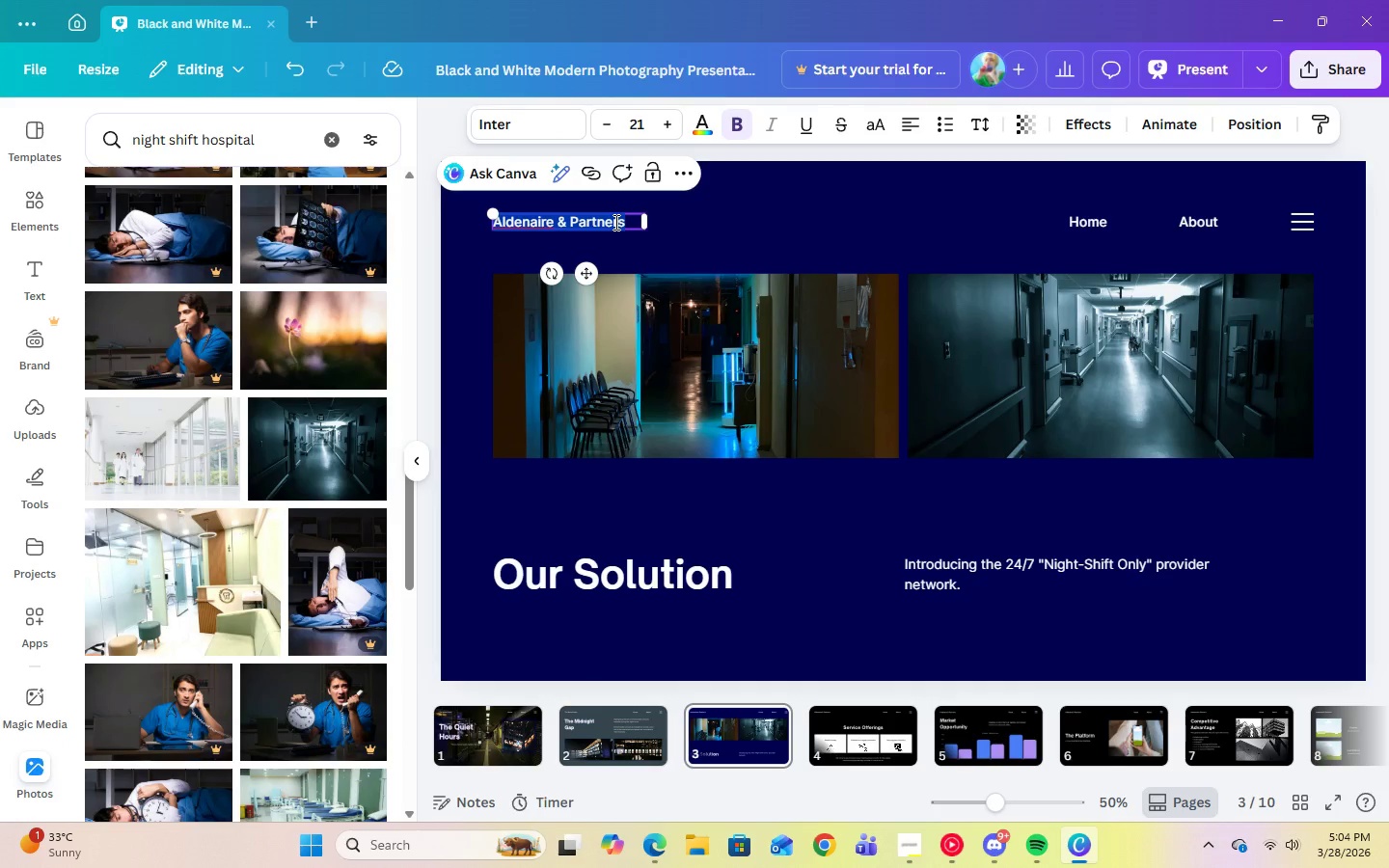 
left_click([298, 68])
 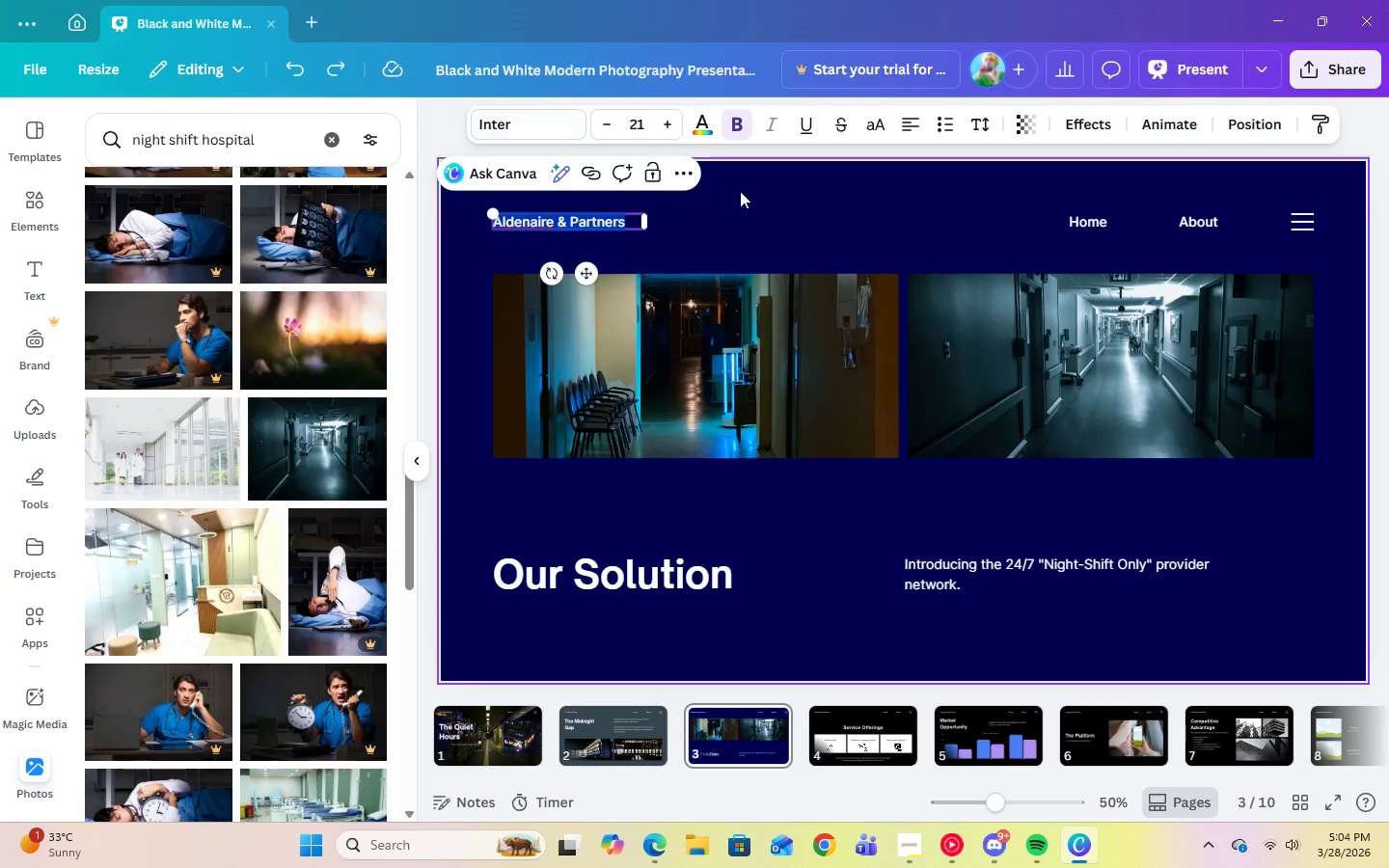 
left_click([798, 202])
 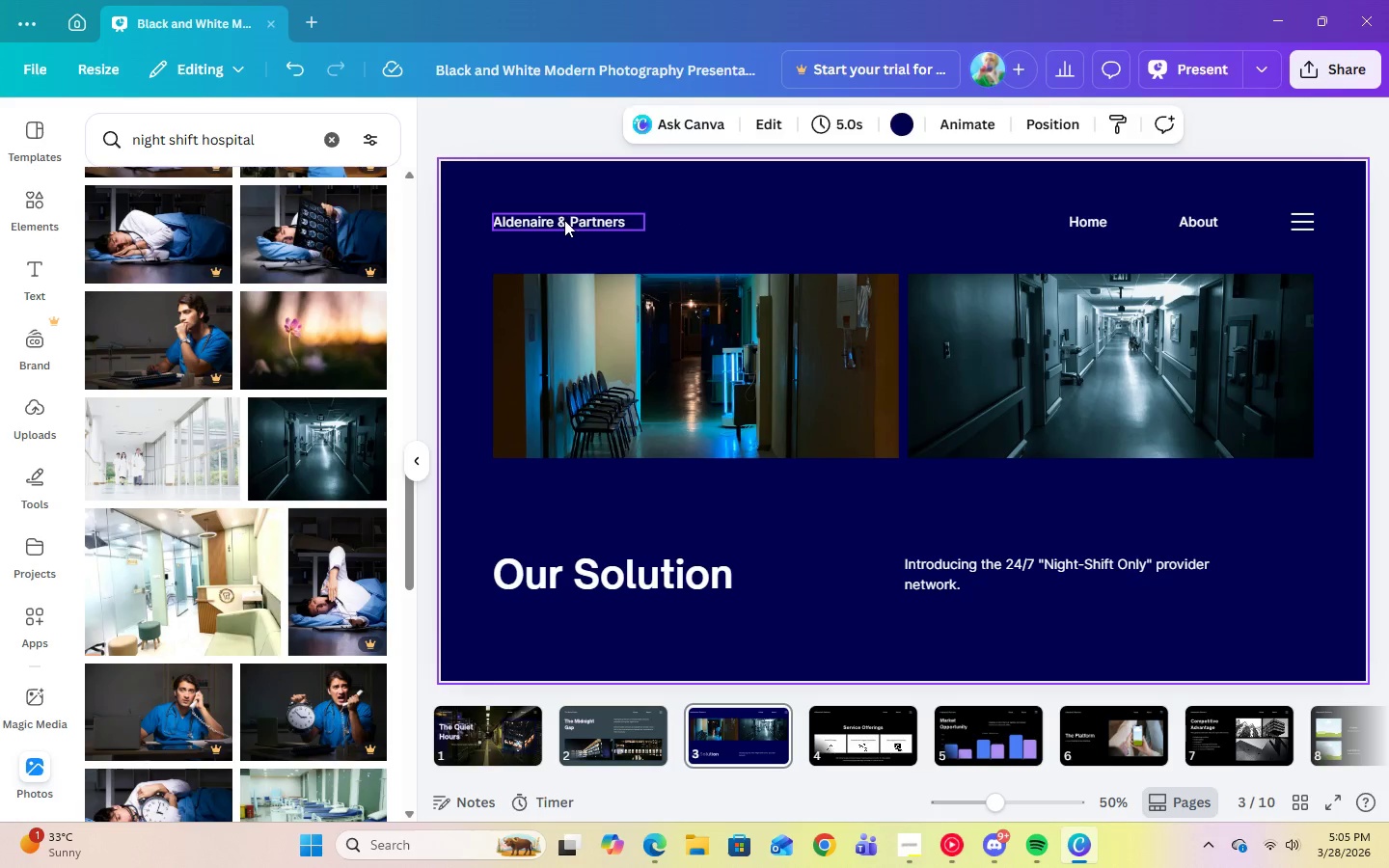 
double_click([564, 220])
 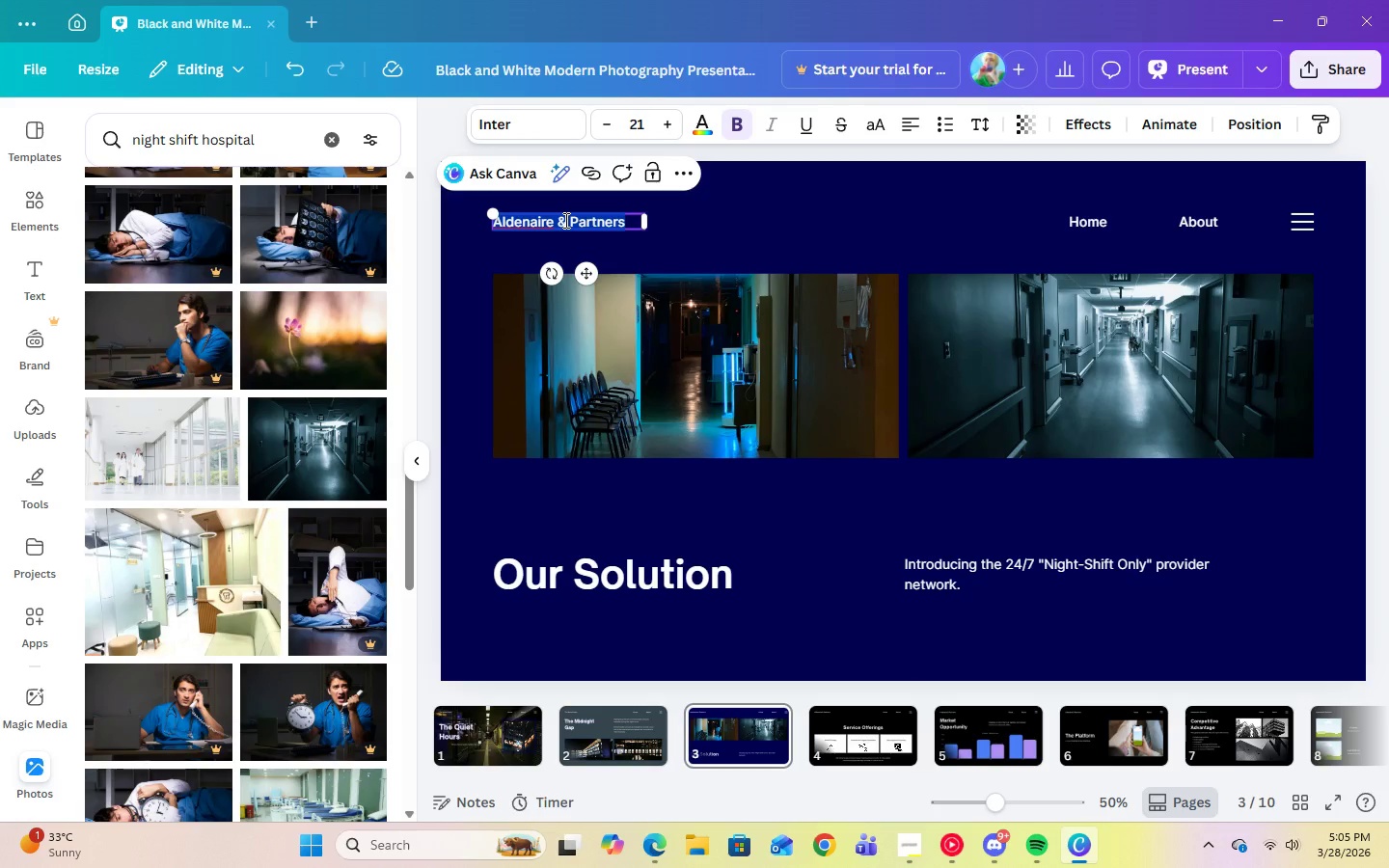 
type(The Quiet Hours)
 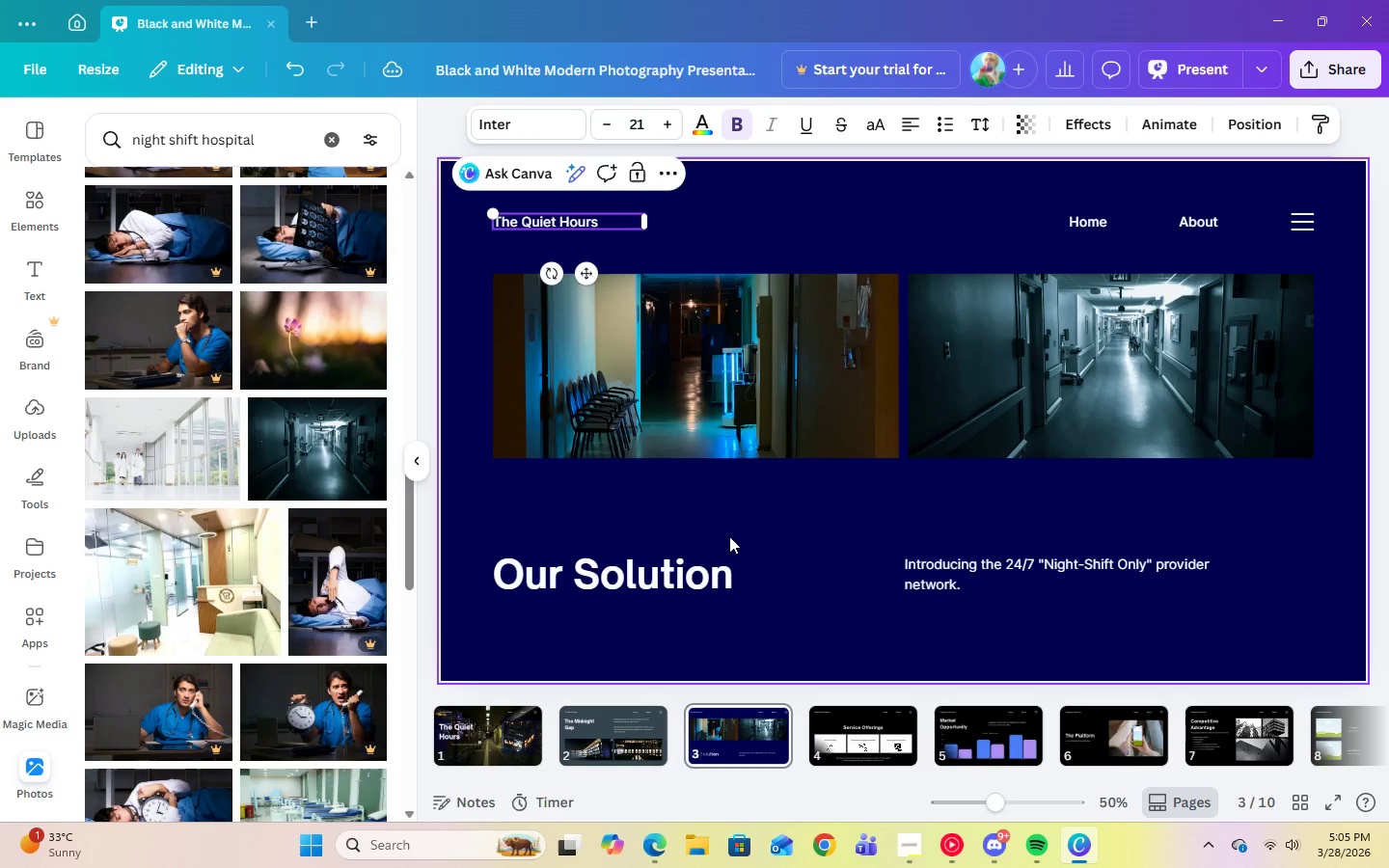 
left_click([742, 529])
 